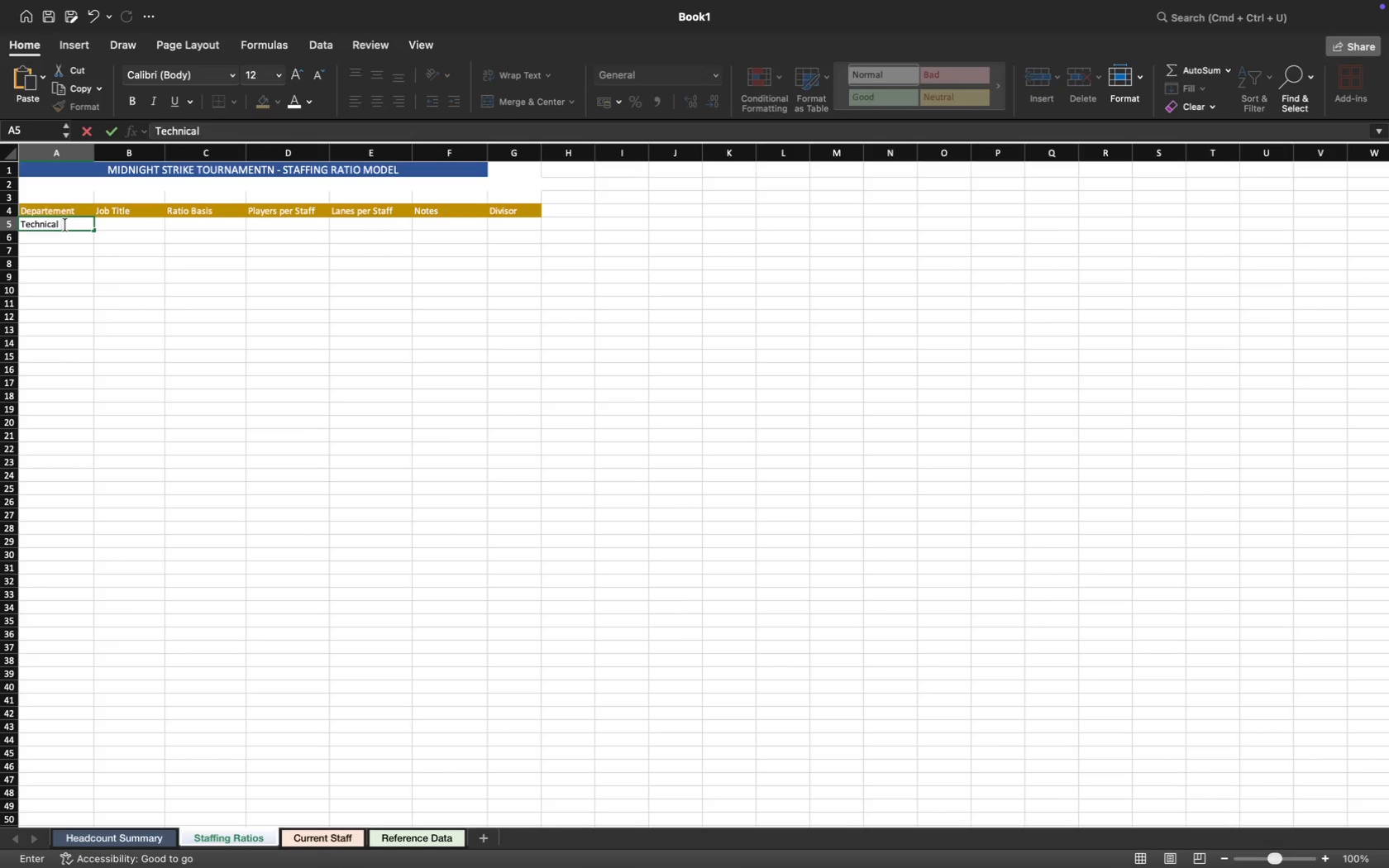 
wait(9.72)
 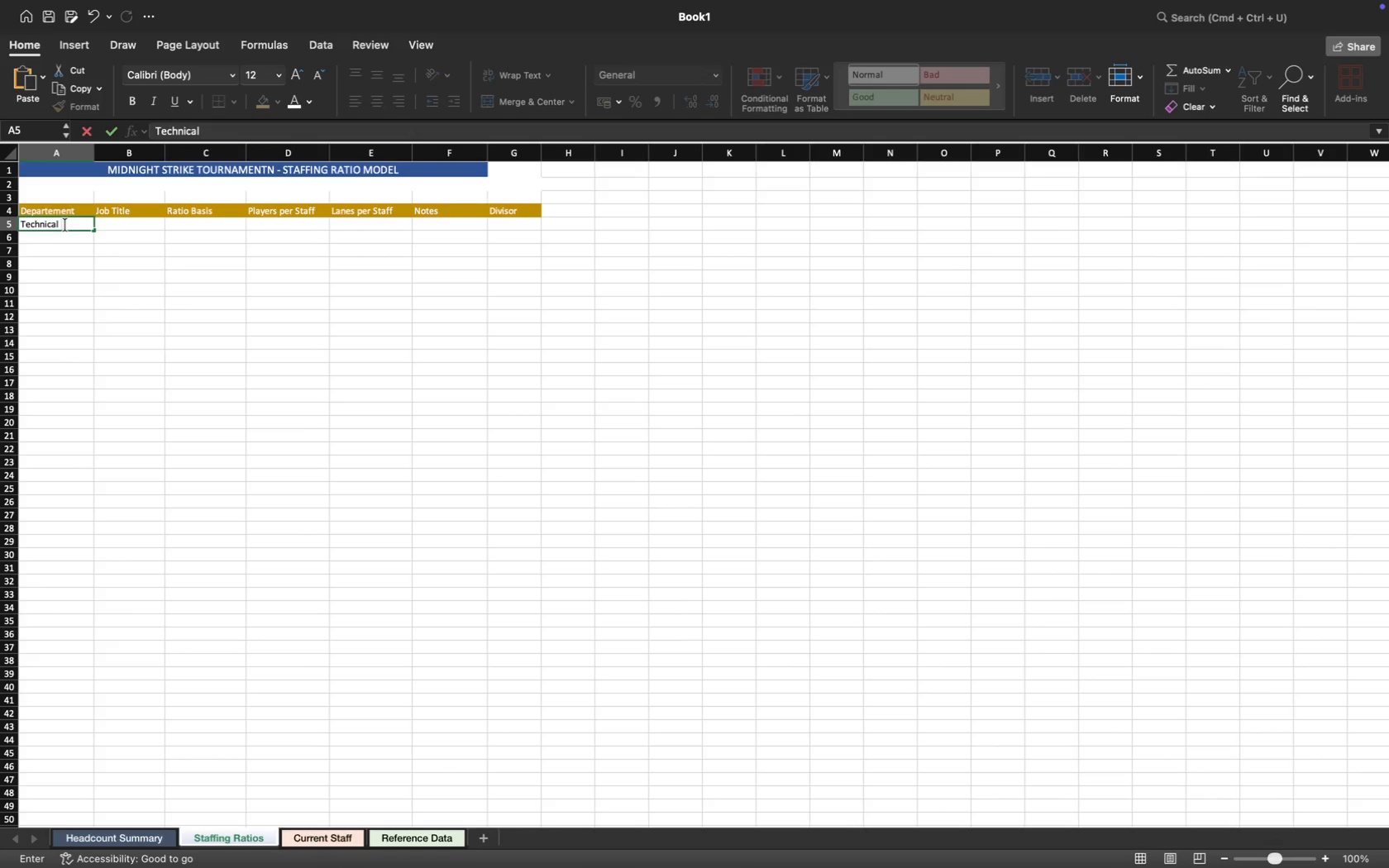 
type(Operations)
 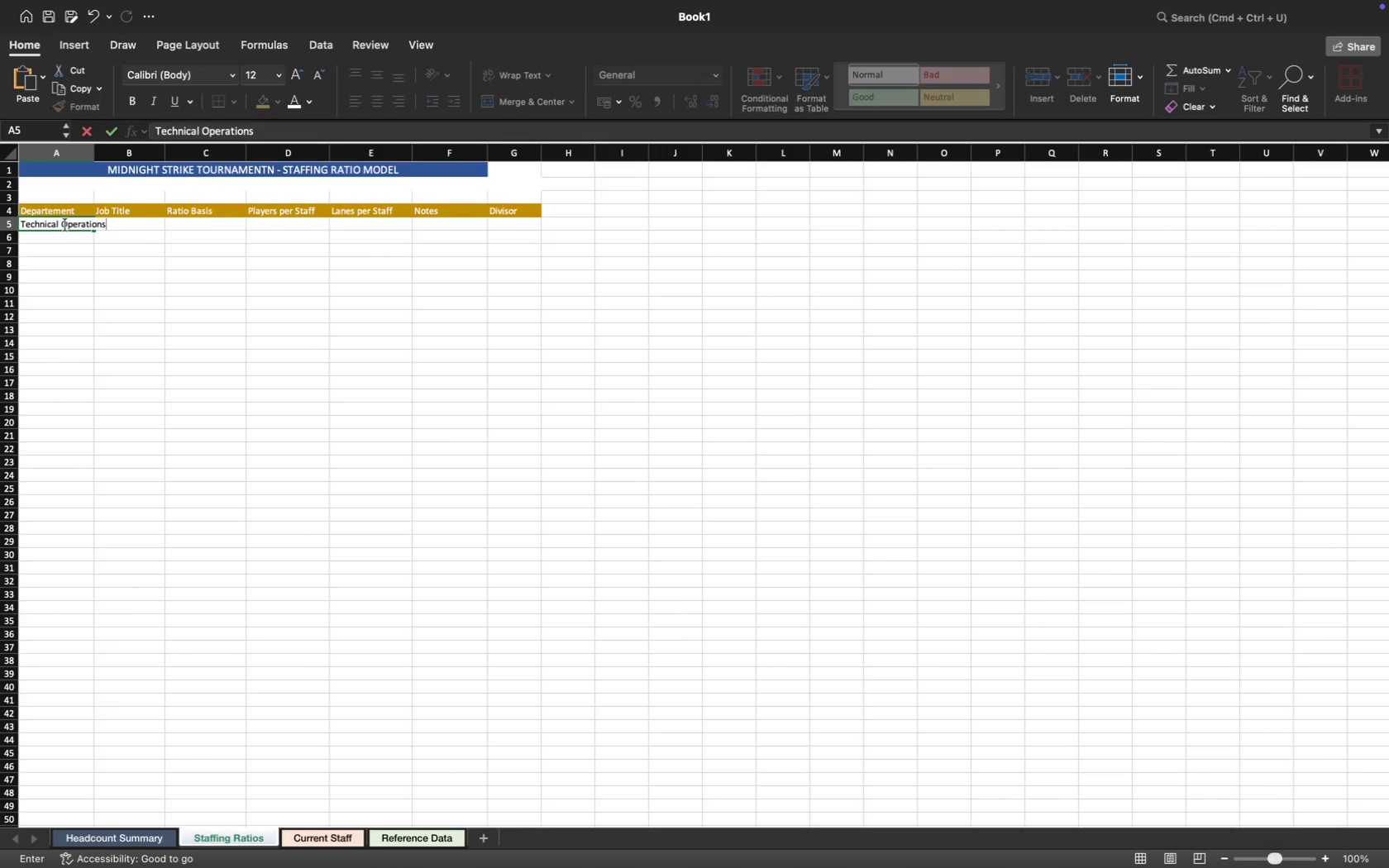 
key(ArrowDown)
 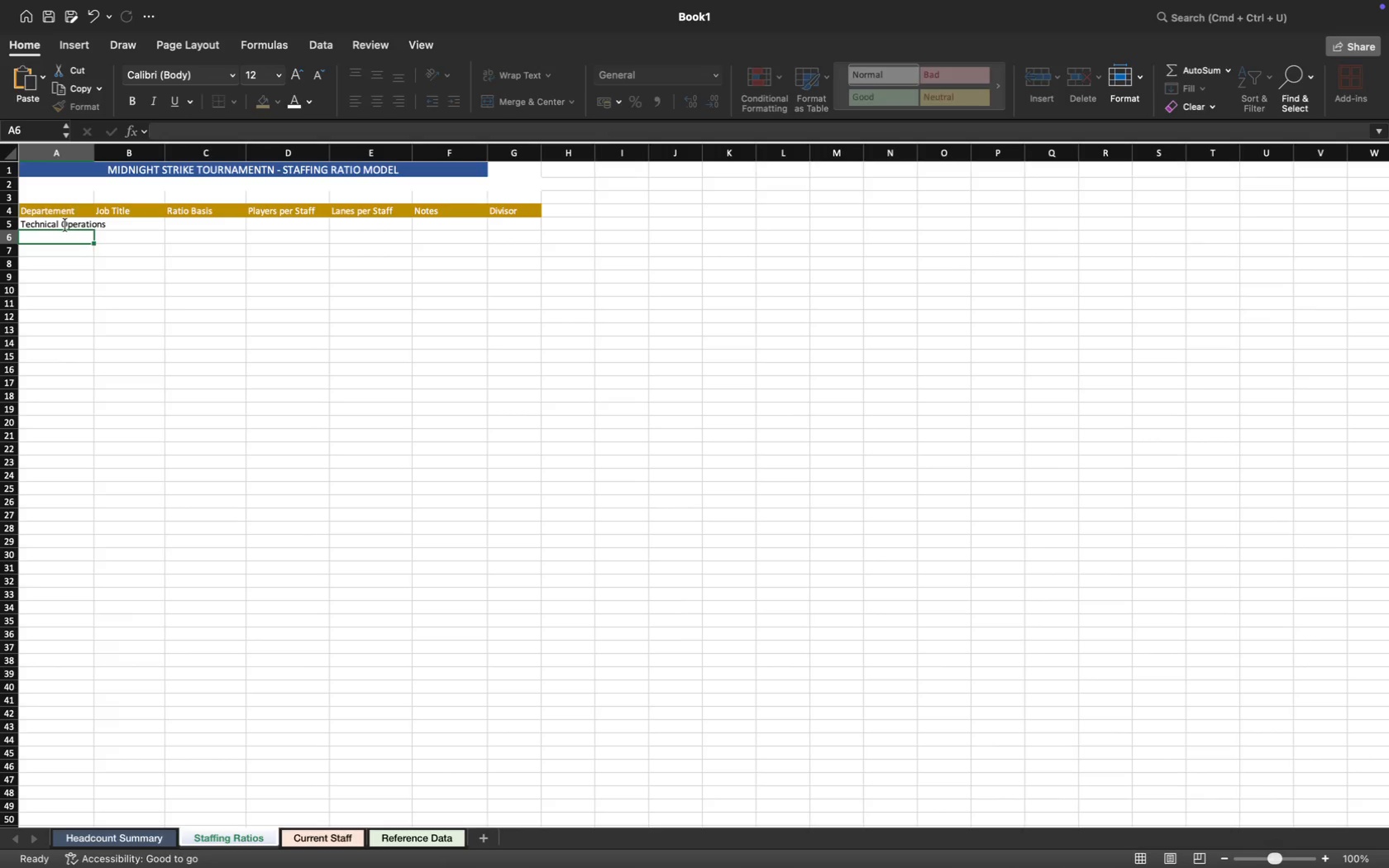 
type(technical)
key(Tab)
 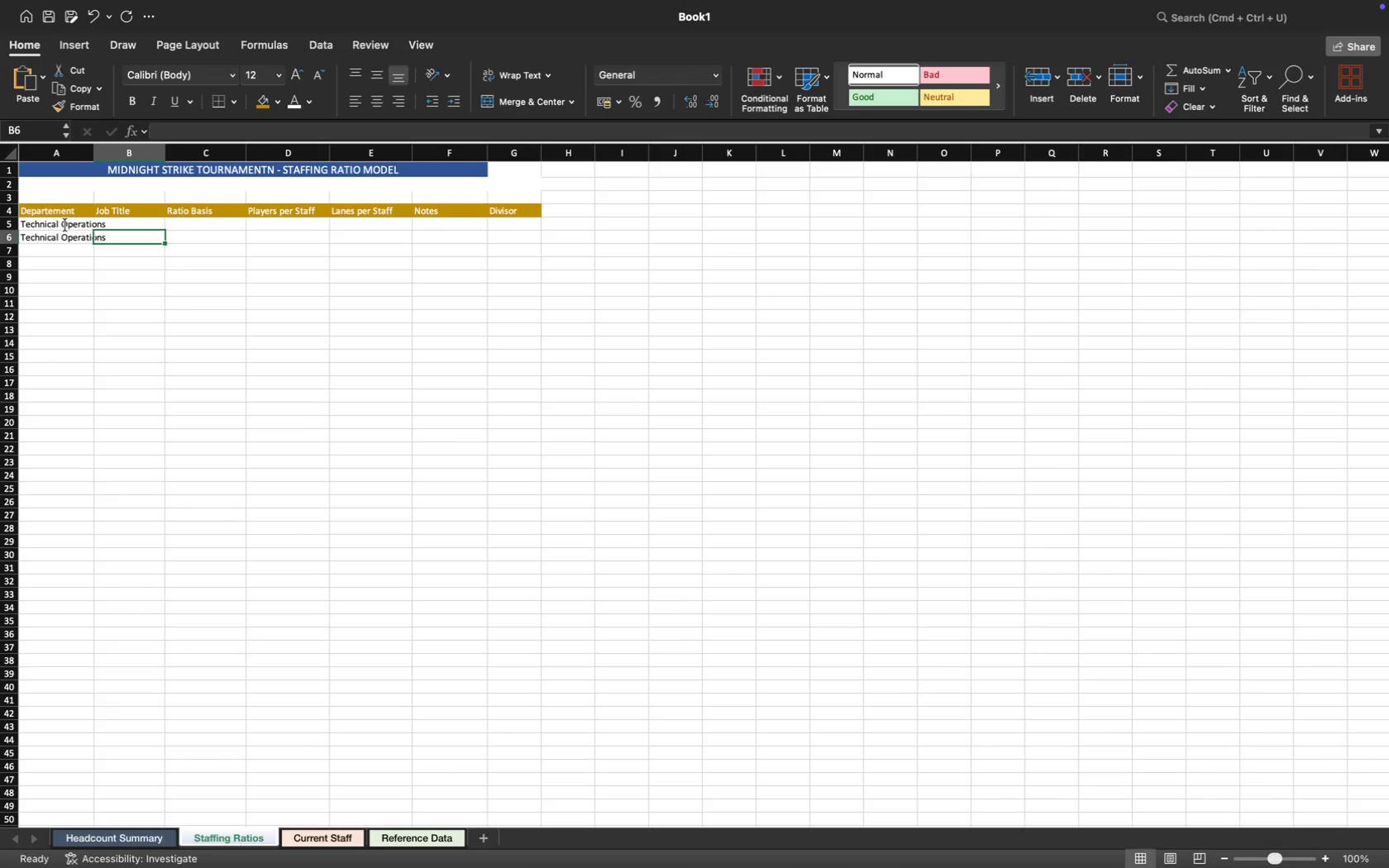 
key(ArrowDown)
 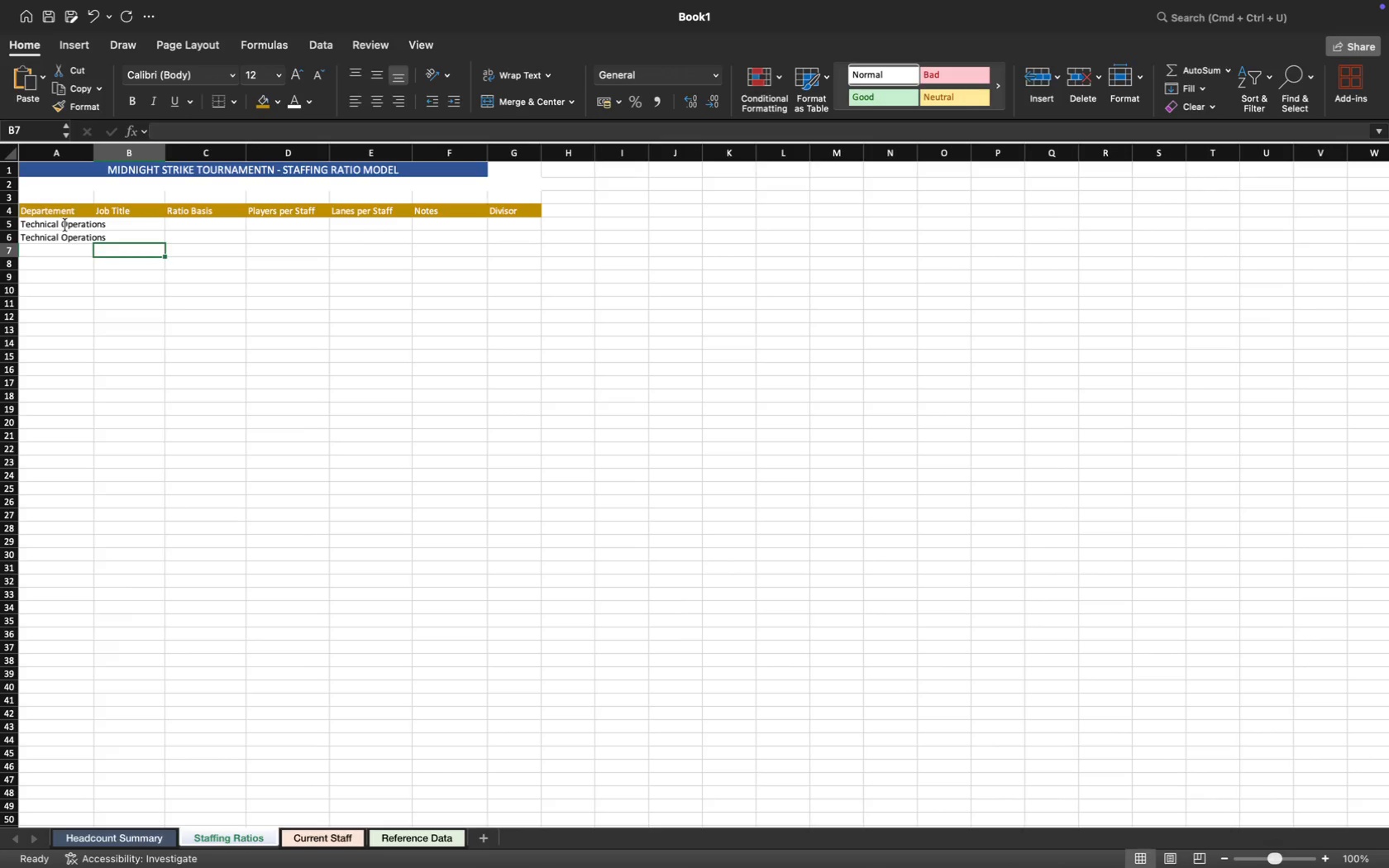 
key(ArrowLeft)
 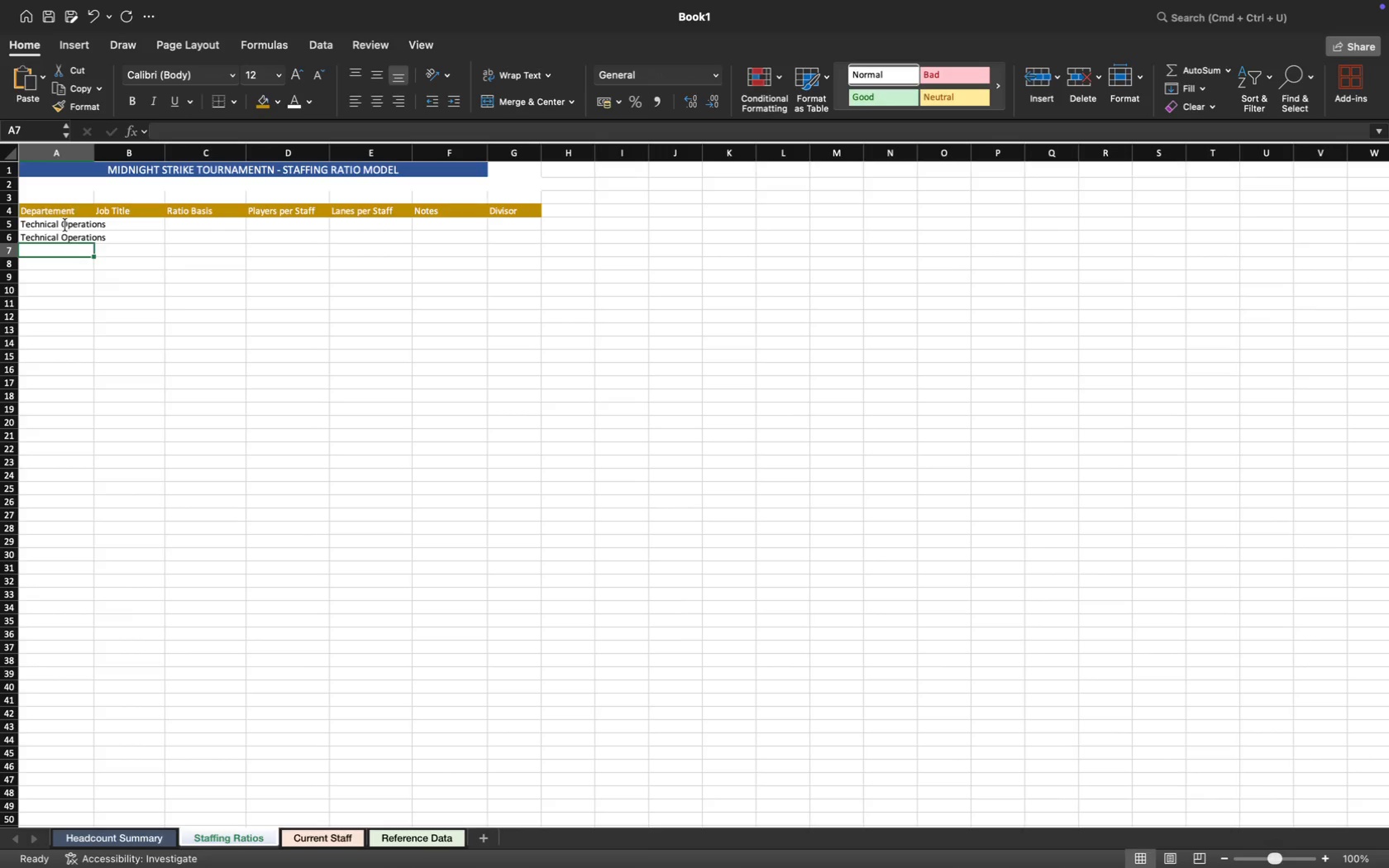 
type(Palye)
key(Backspace)
key(Backspace)
key(Backspace)
key(Backspace)
type(layer Service)
 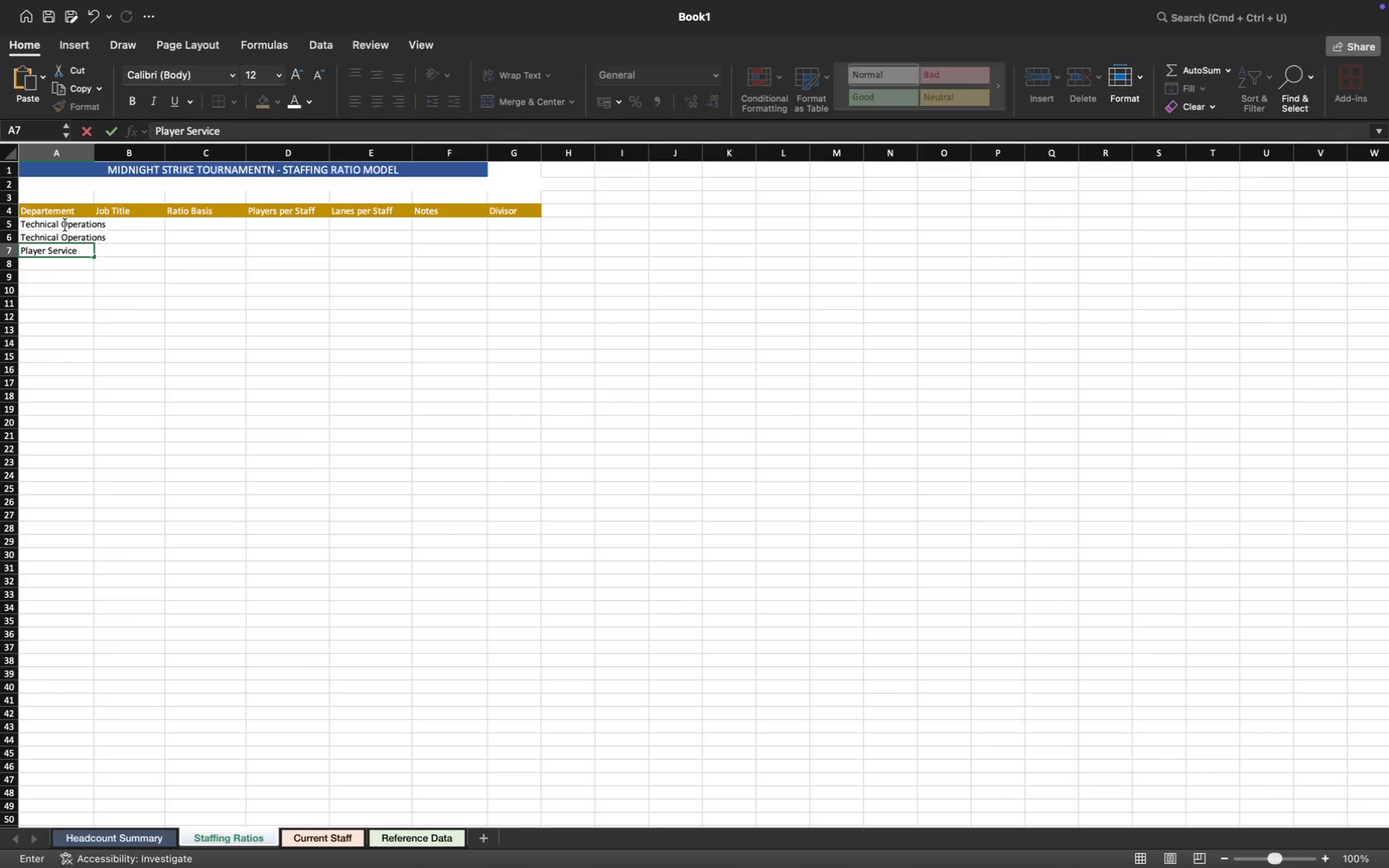 
key(ArrowDown)
 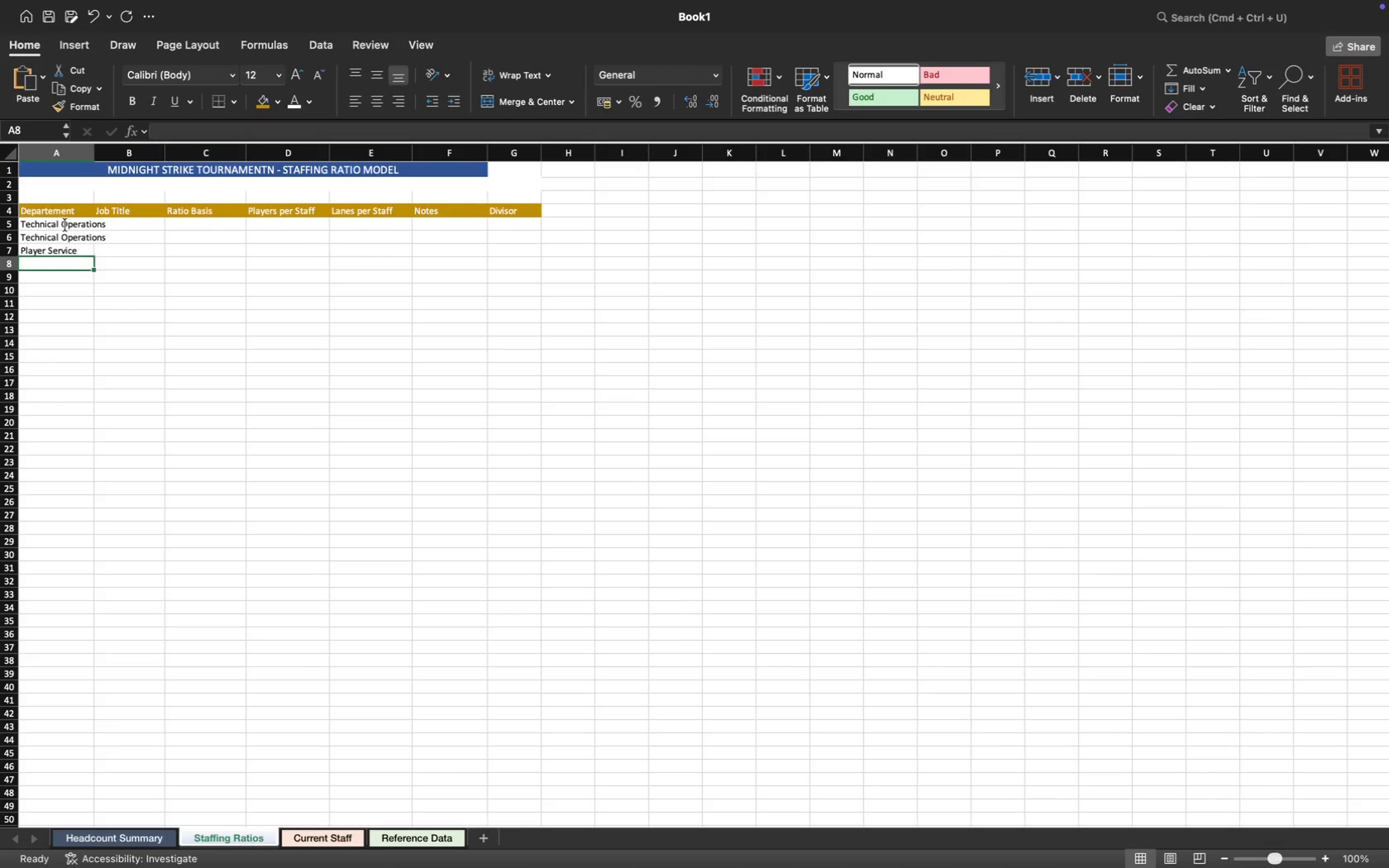 
key(Shift+ShiftLeft)
 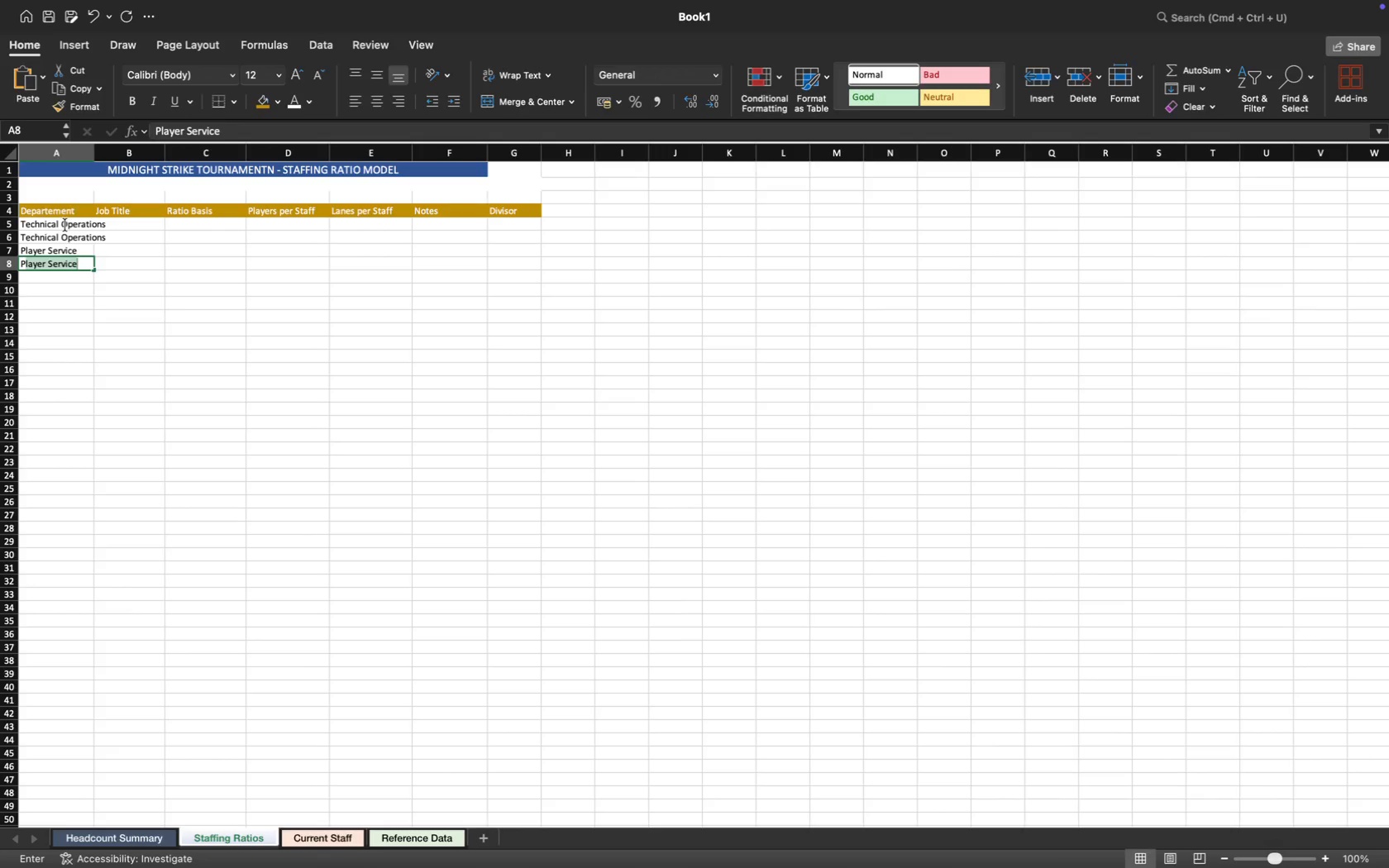 
key(Shift+P)
 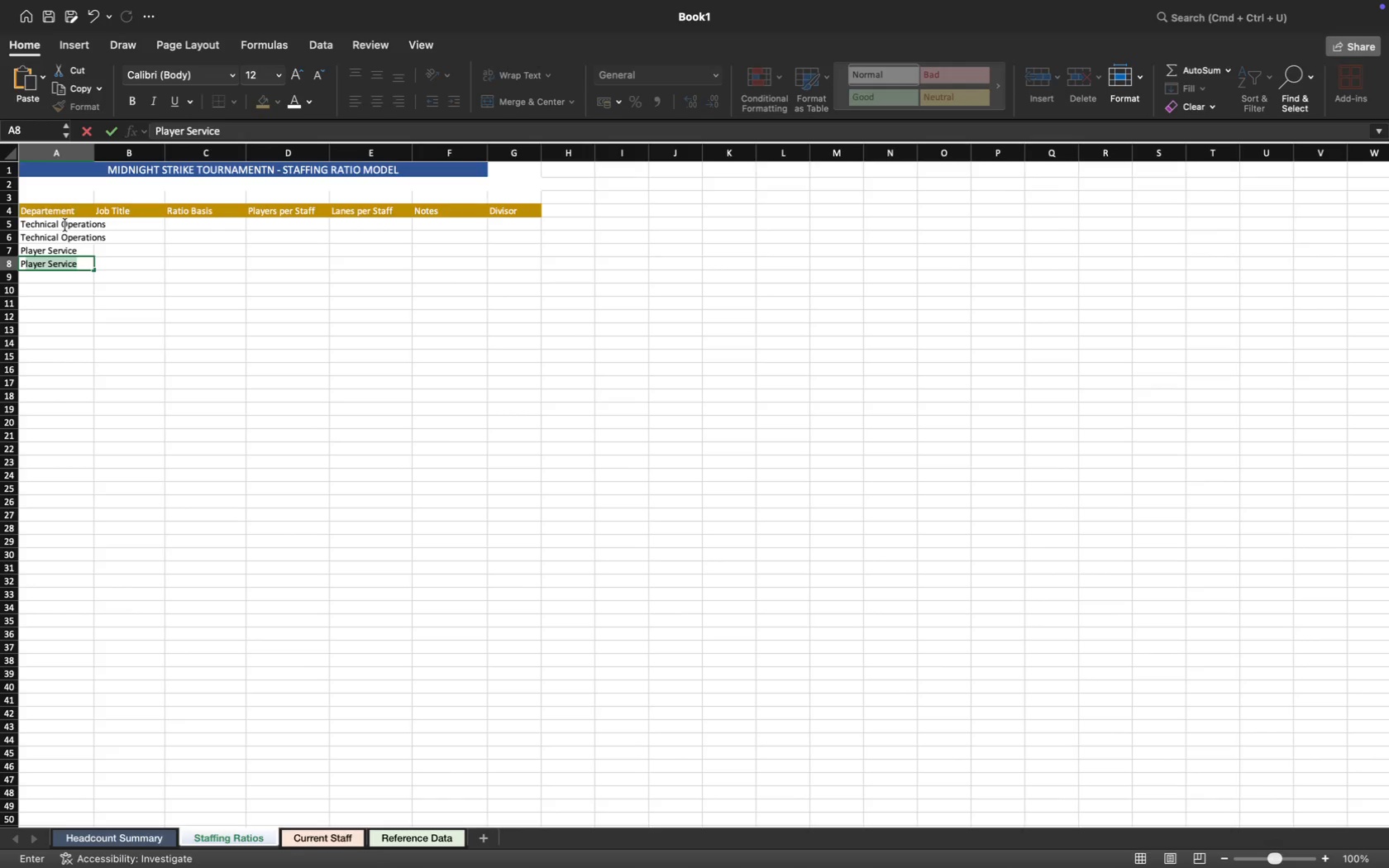 
key(Tab)
 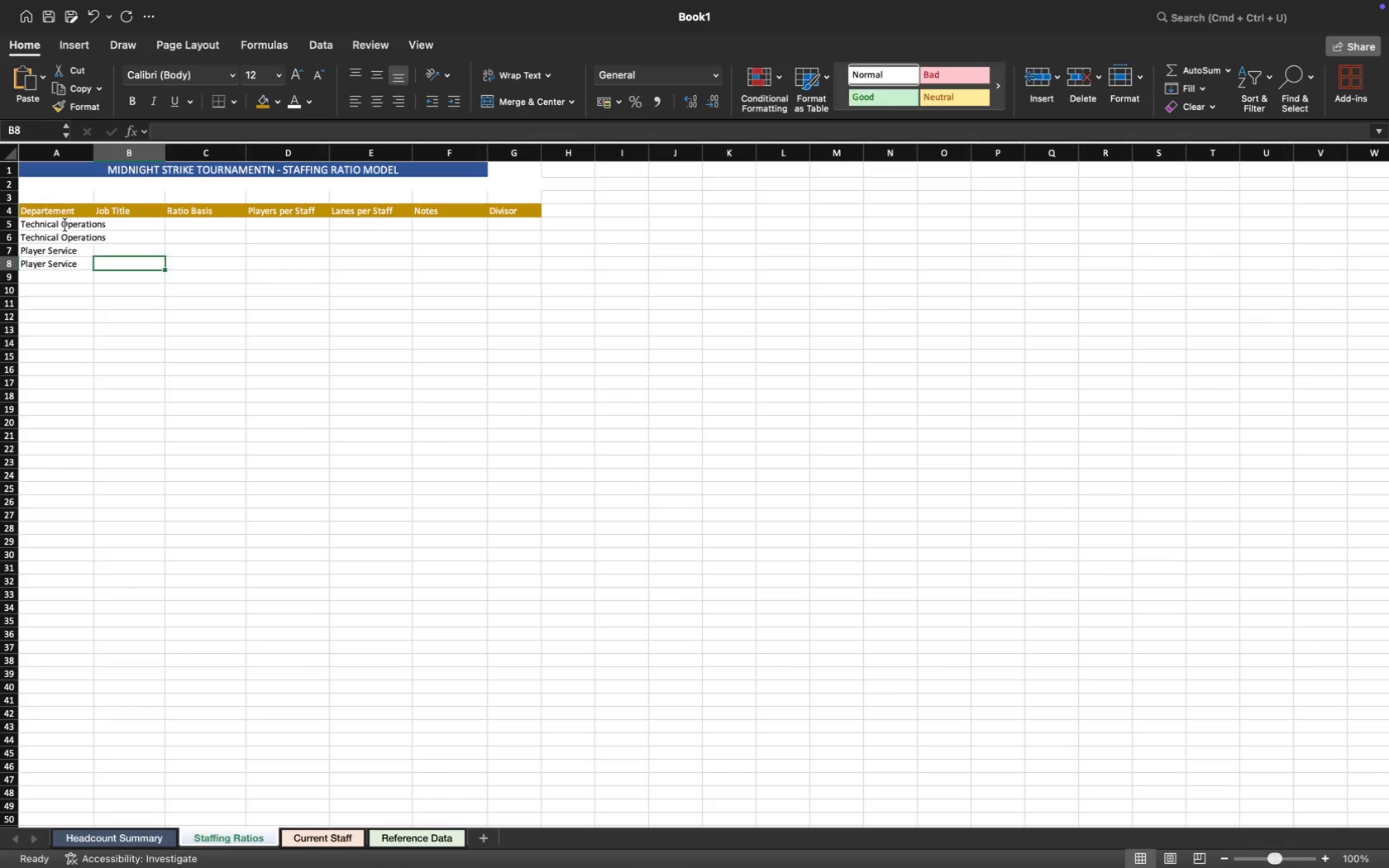 
key(ArrowDown)
 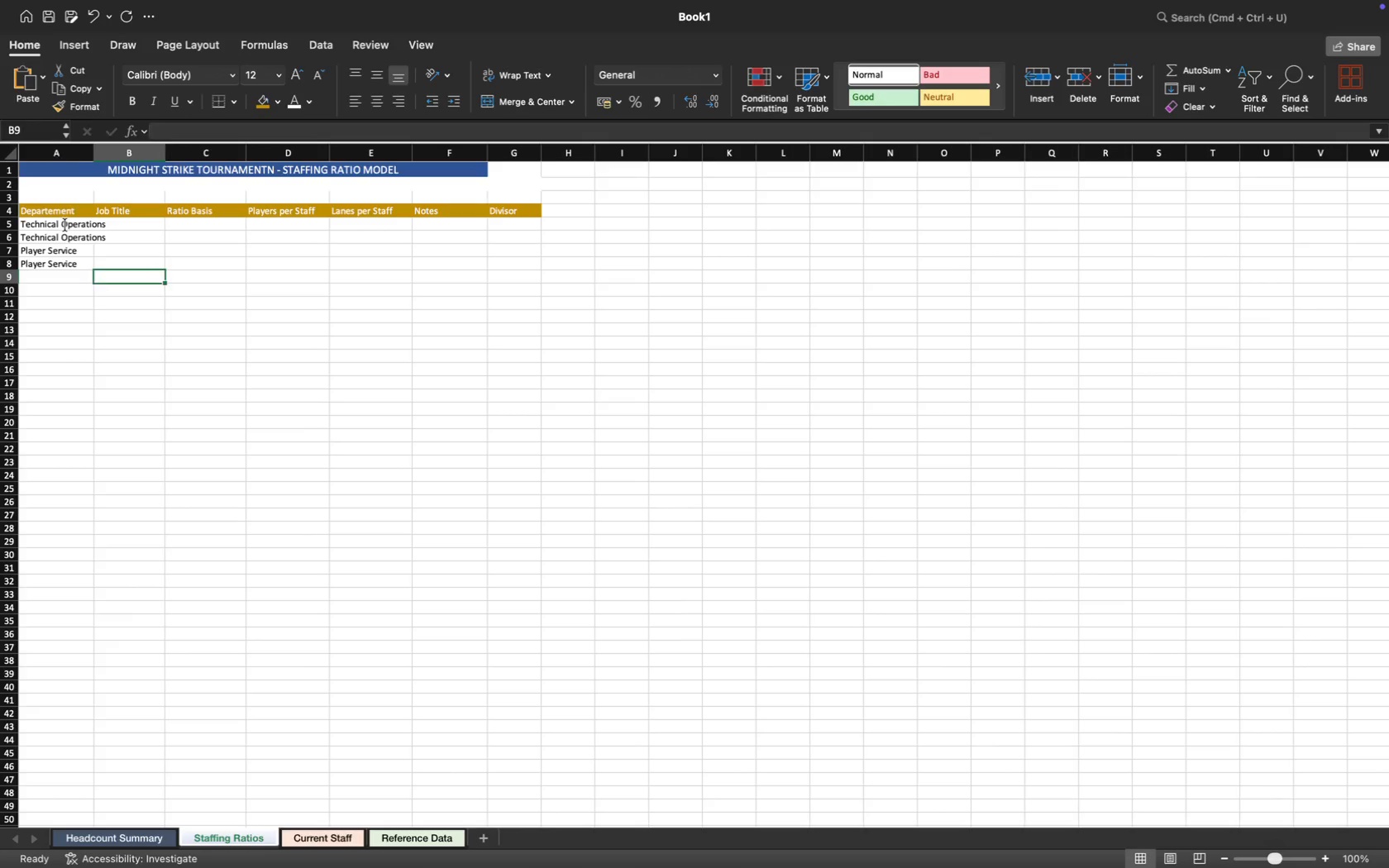 
key(ArrowLeft)
 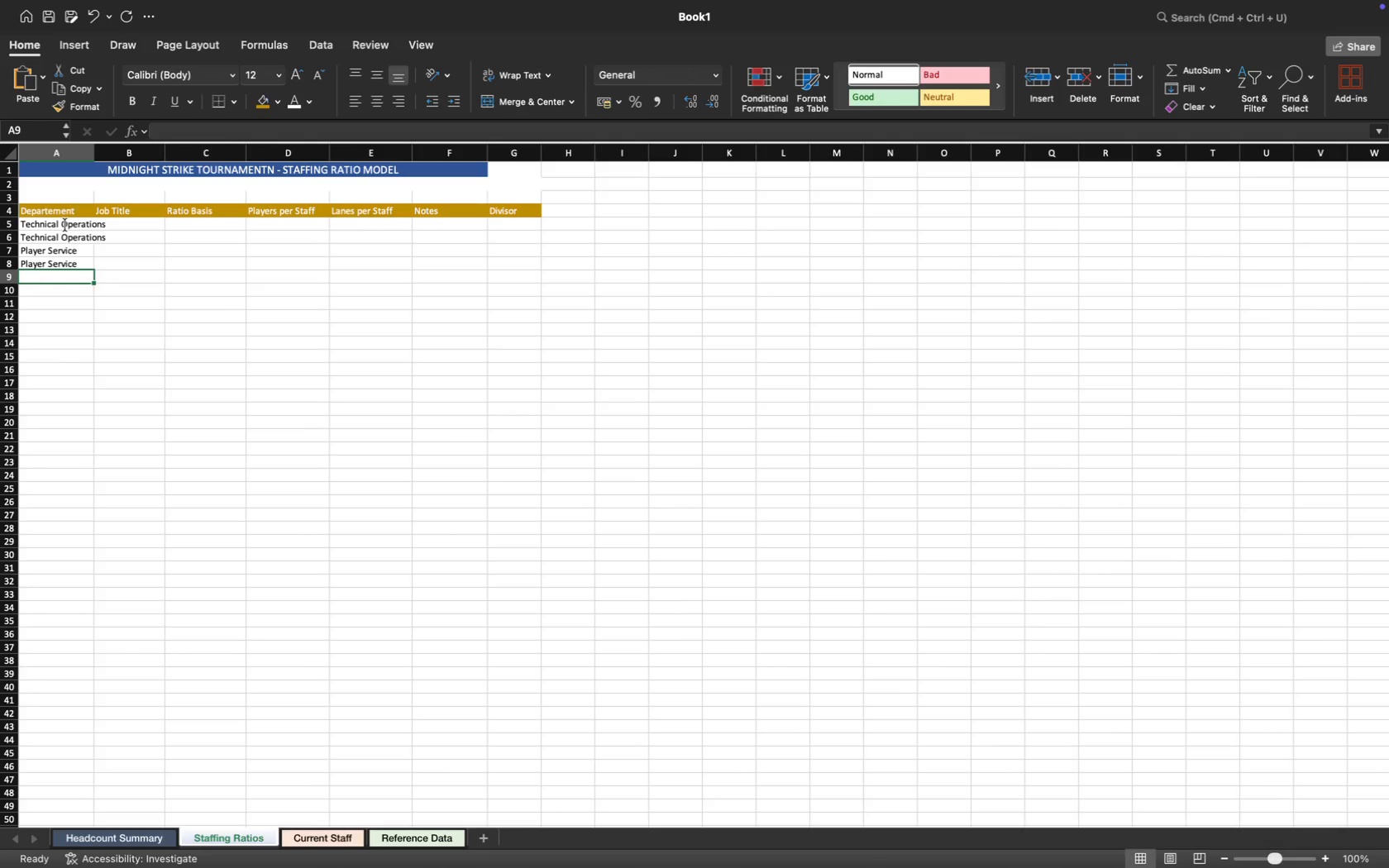 
type(Pl)
key(Tab)
 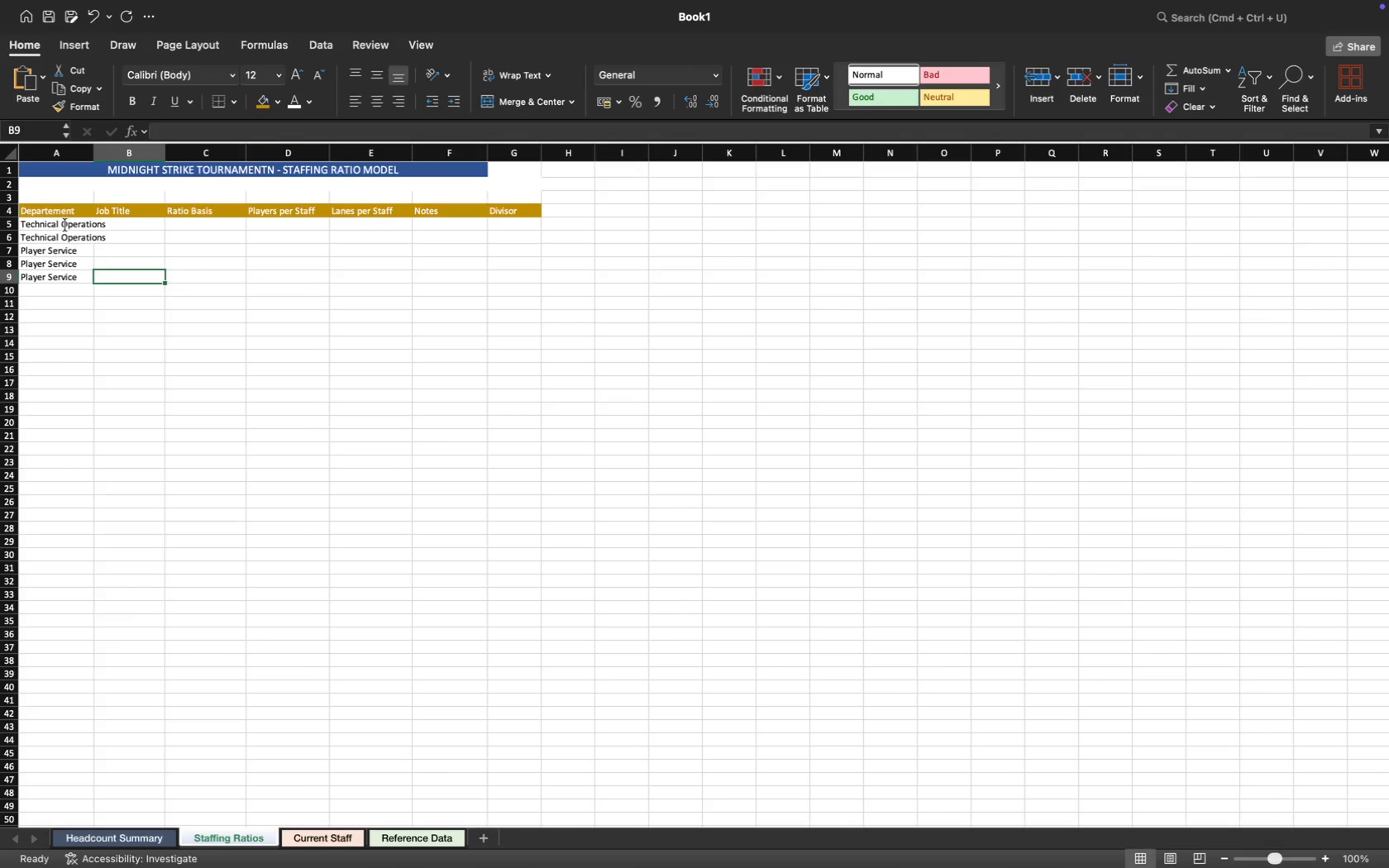 
key(ArrowDown)
 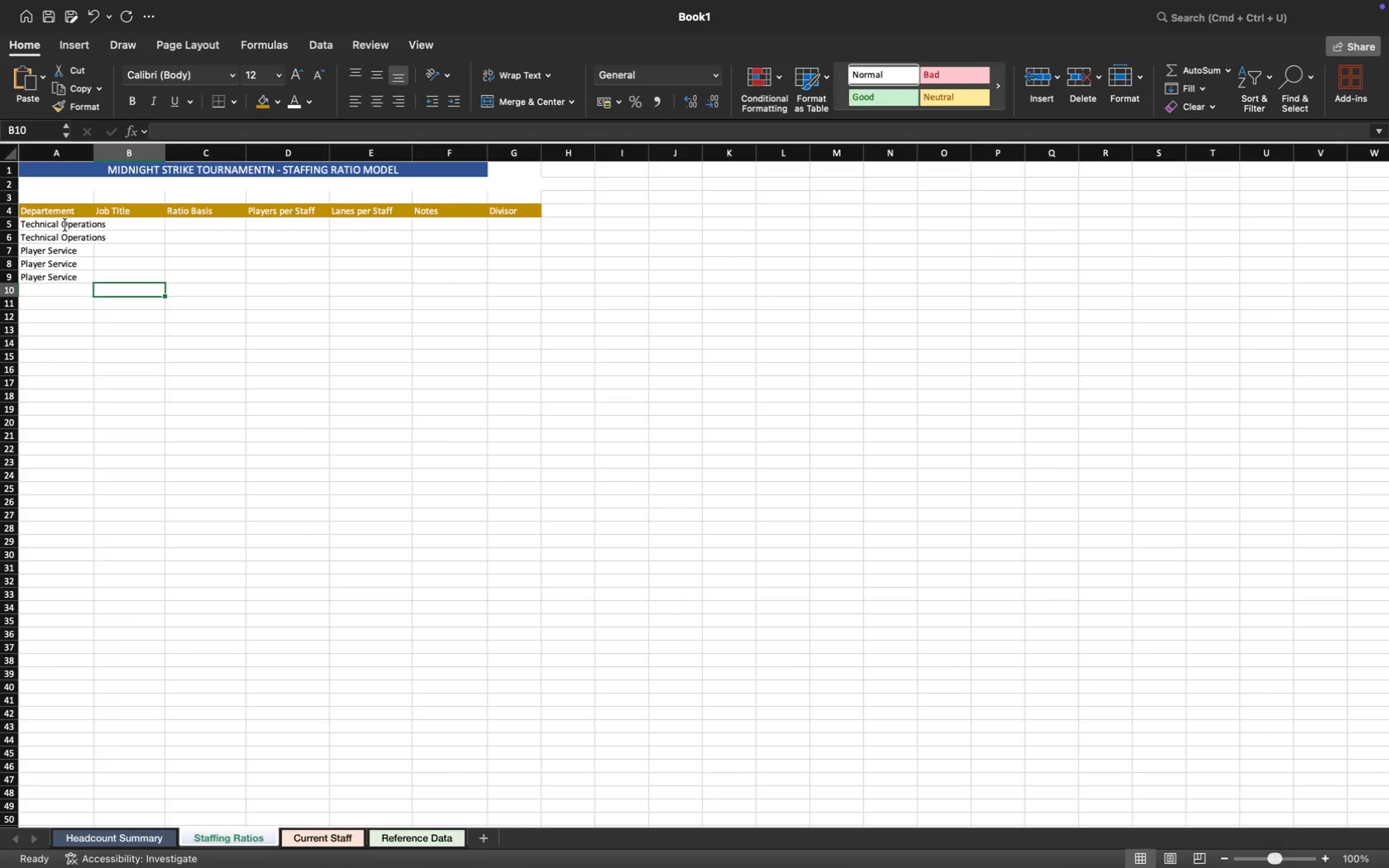 
key(ArrowLeft)
 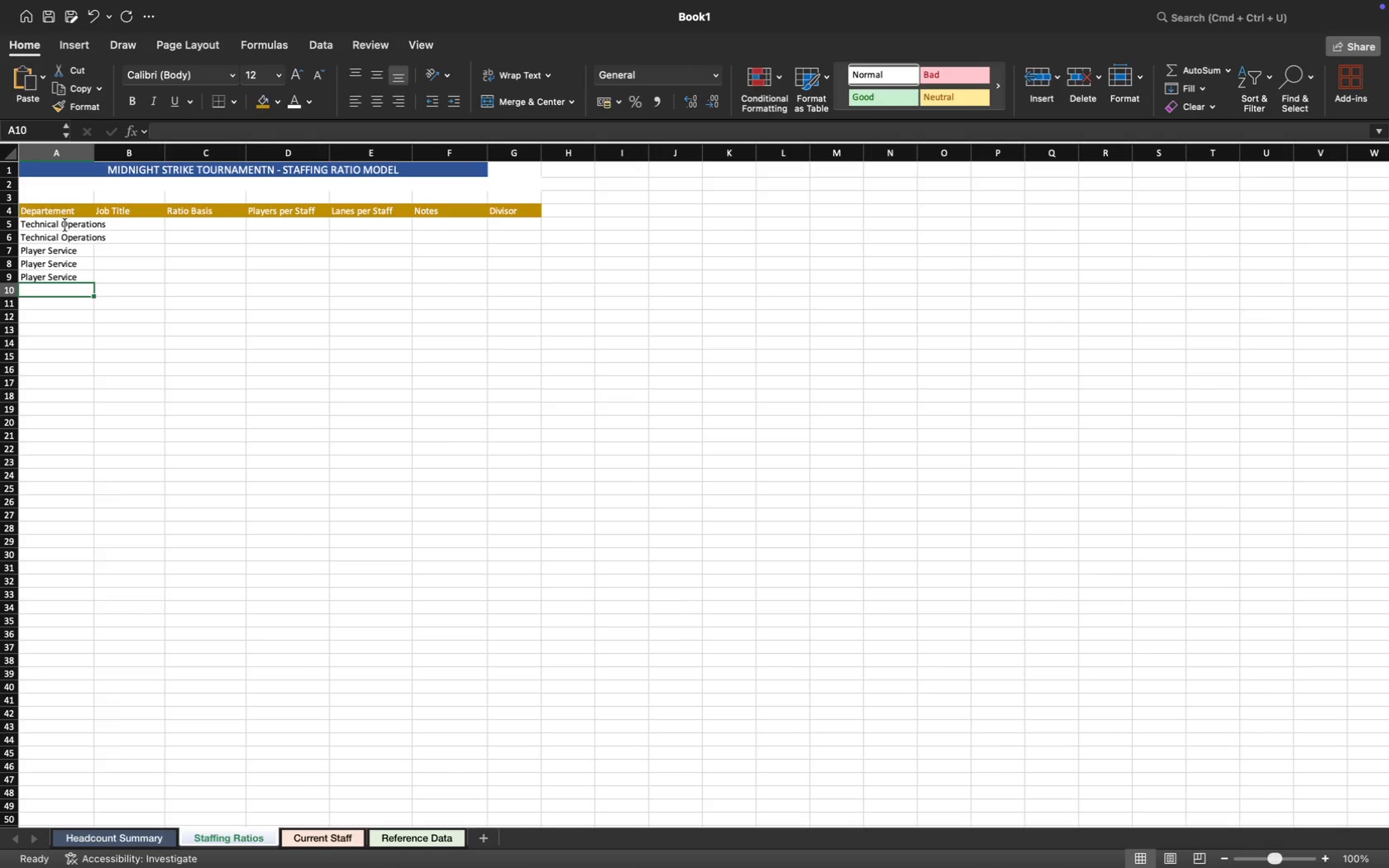 
key(Shift+ShiftLeft)
 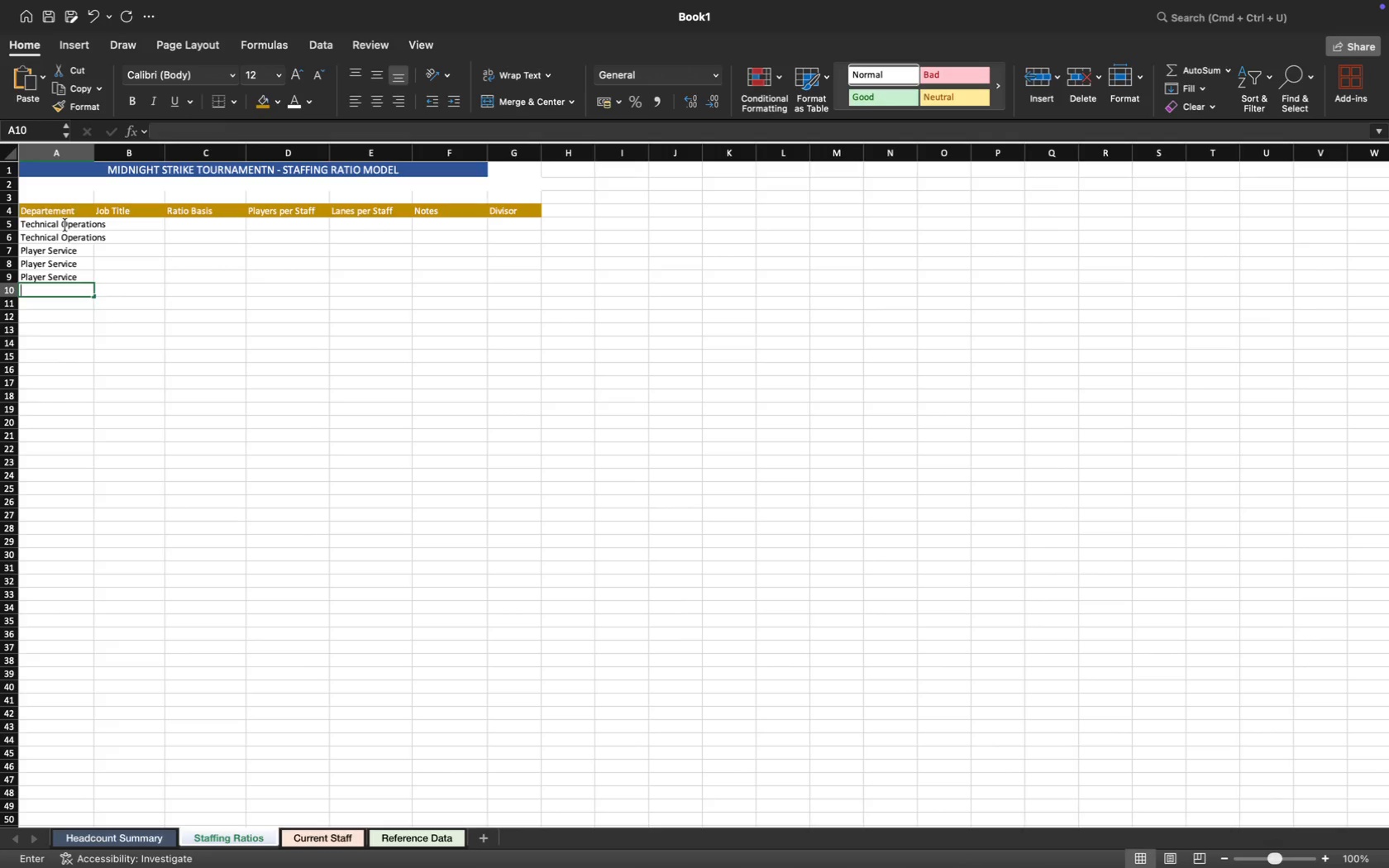 
key(Shift+P)
 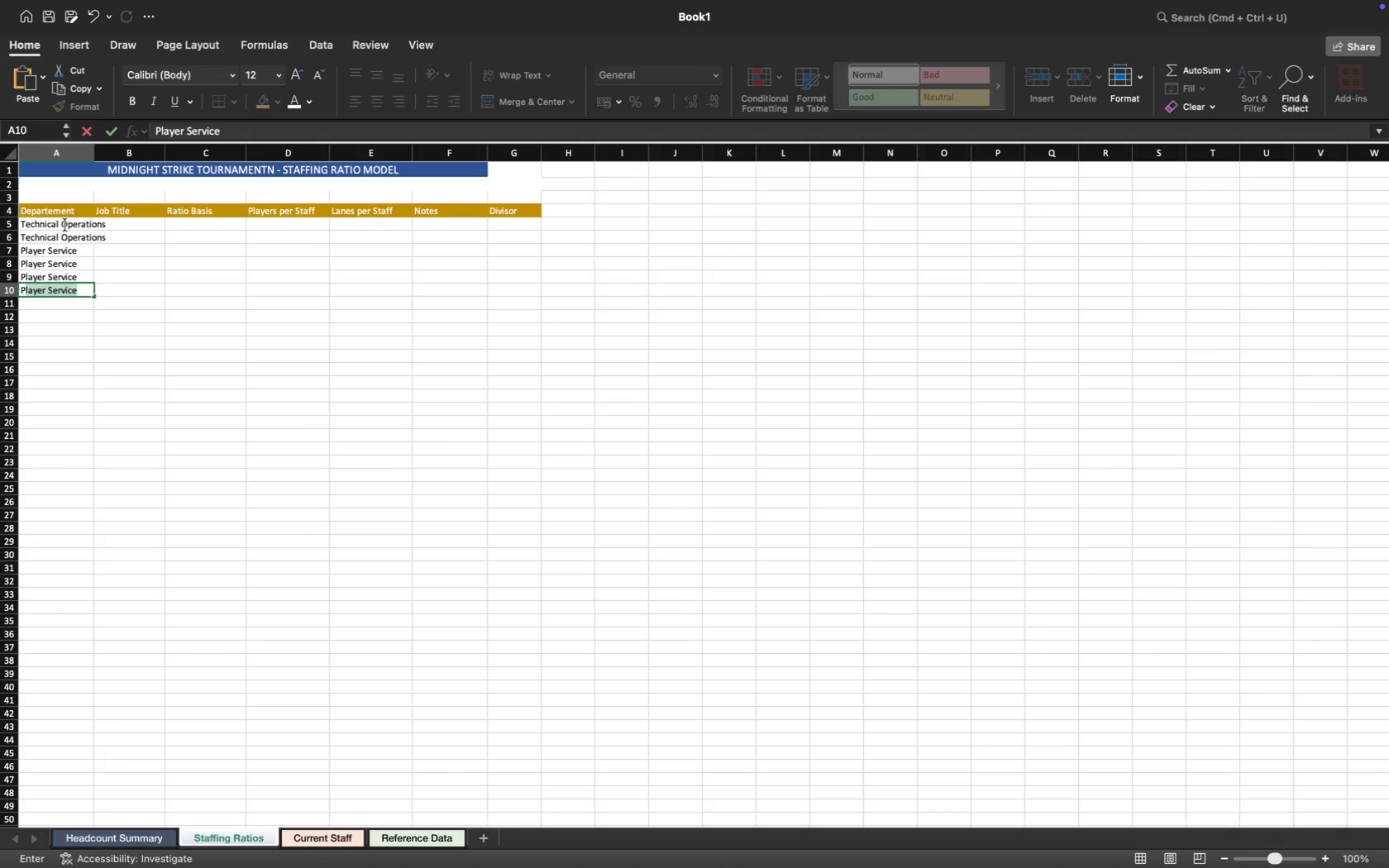 
key(Tab)
 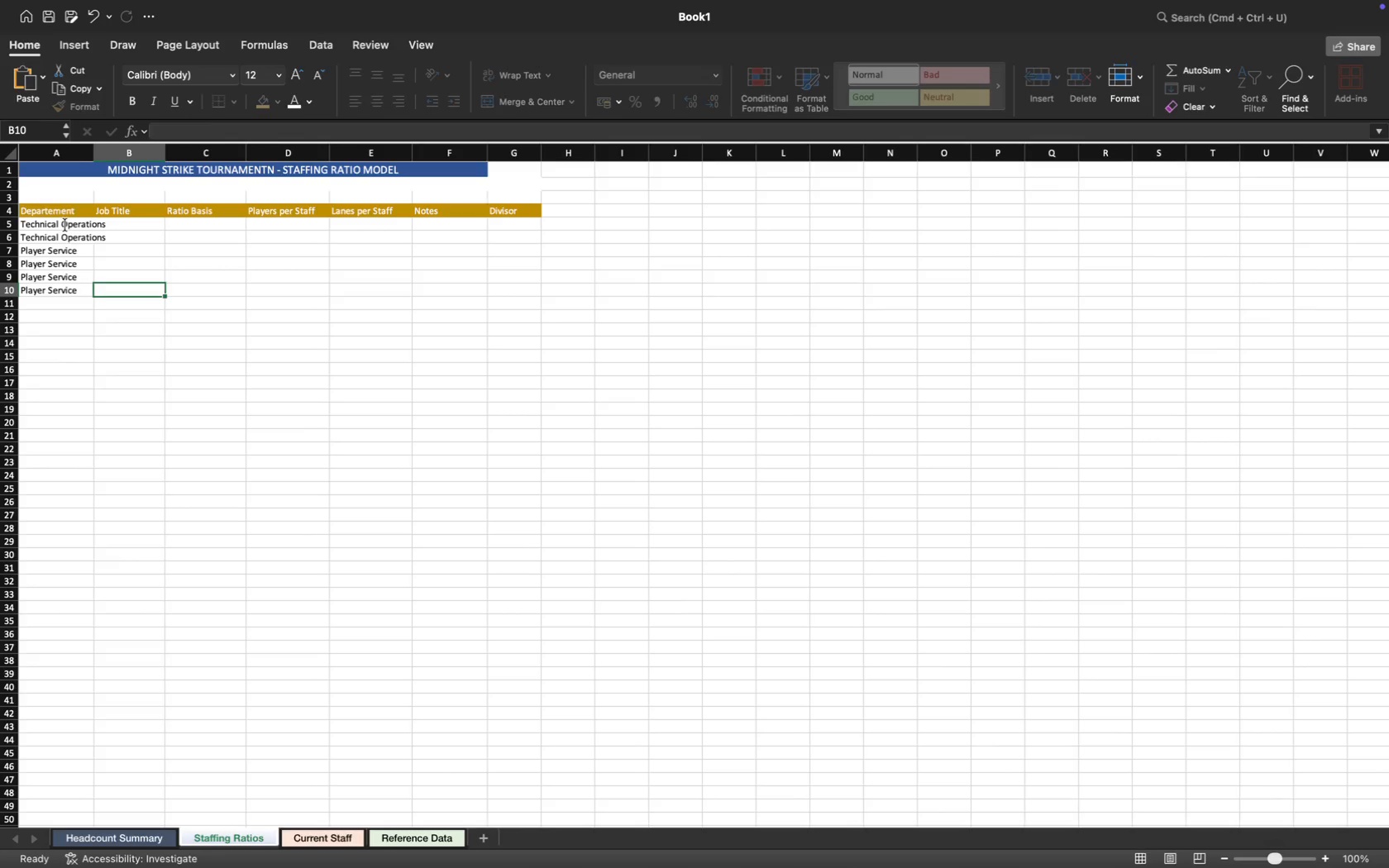 
key(ArrowDown)
 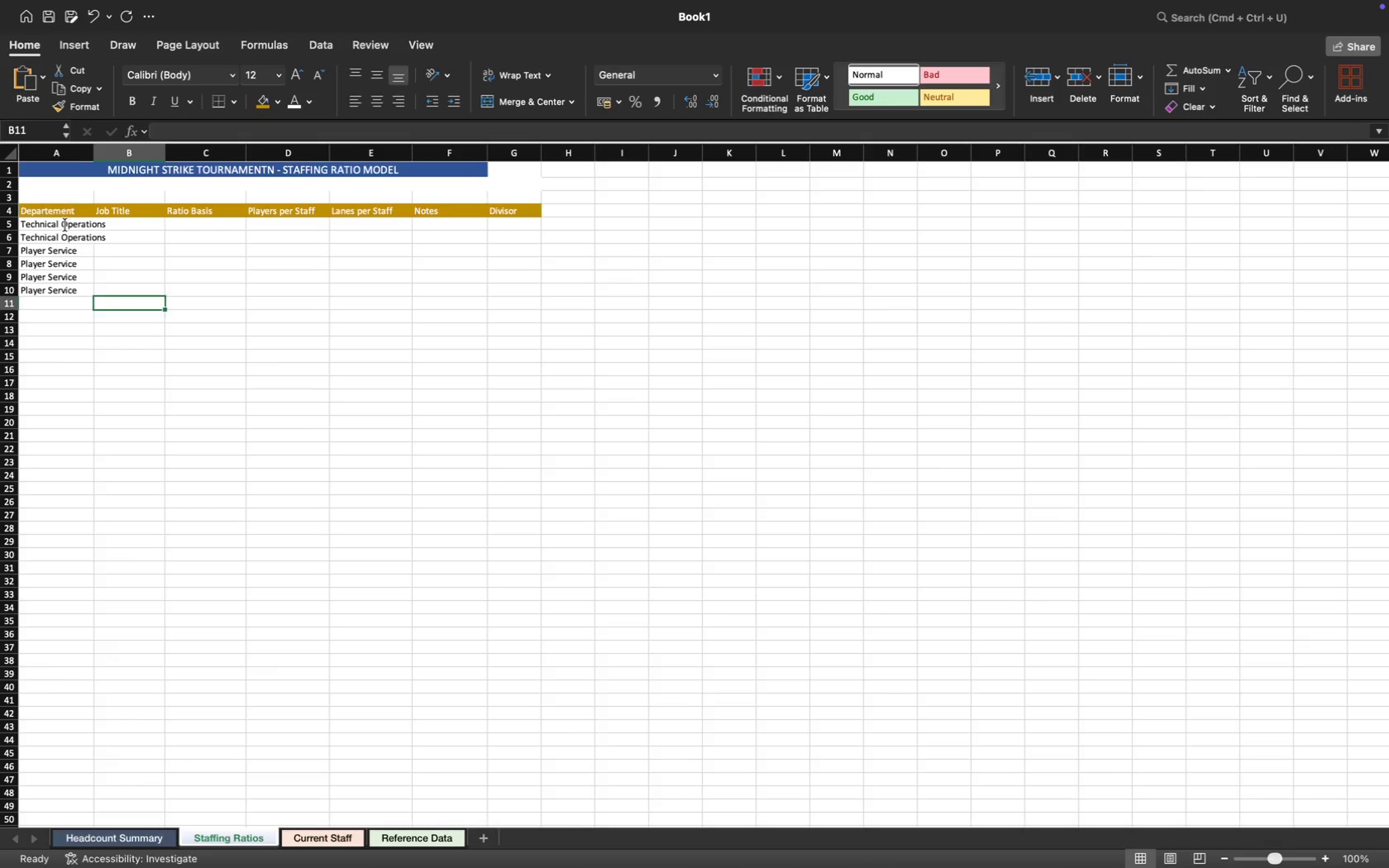 
key(ArrowLeft)
 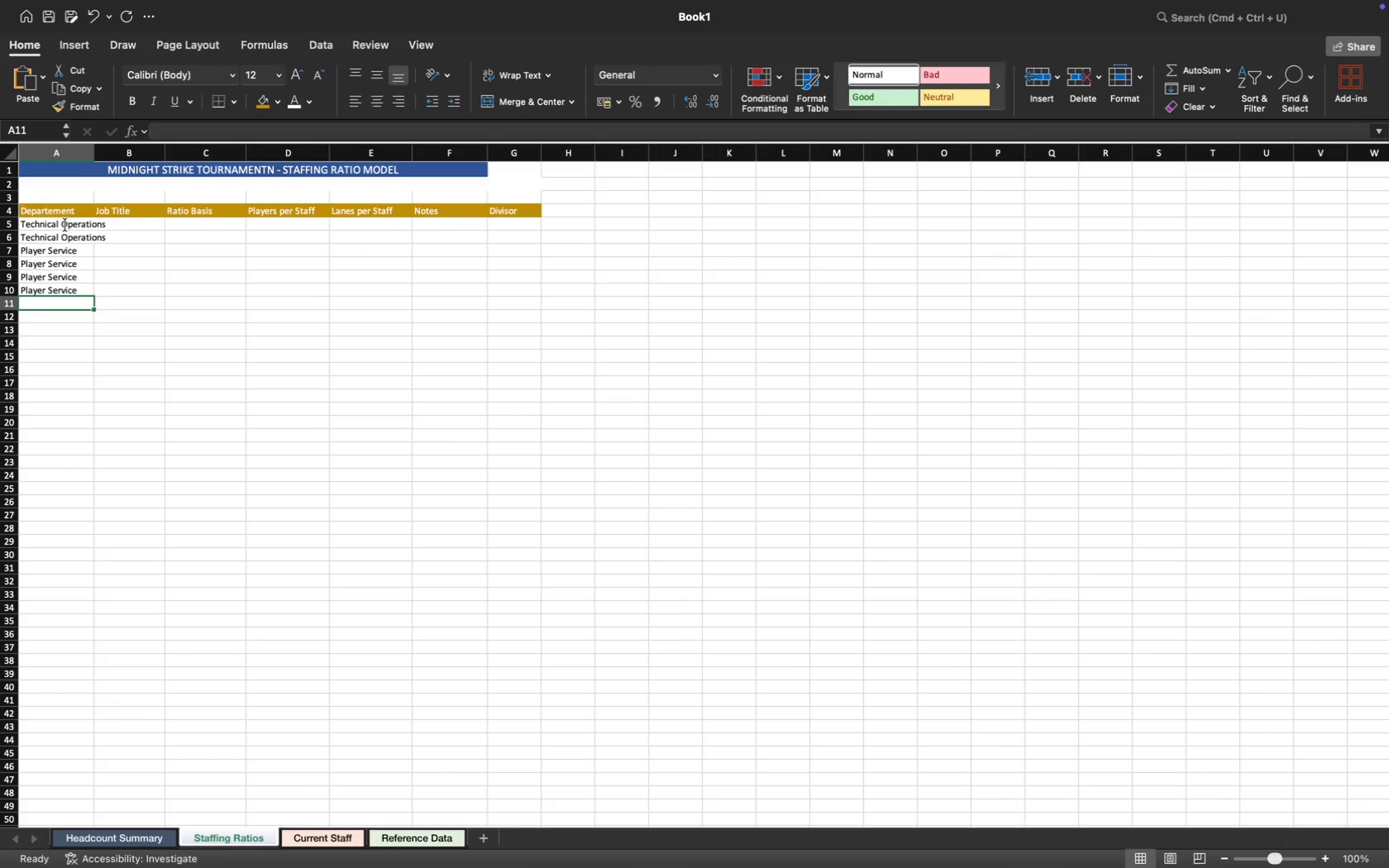 
type(Facility mainte)
key(Backspace)
key(Backspace)
key(Backspace)
key(Backspace)
key(Backspace)
key(Backspace)
type(Maintenance)
 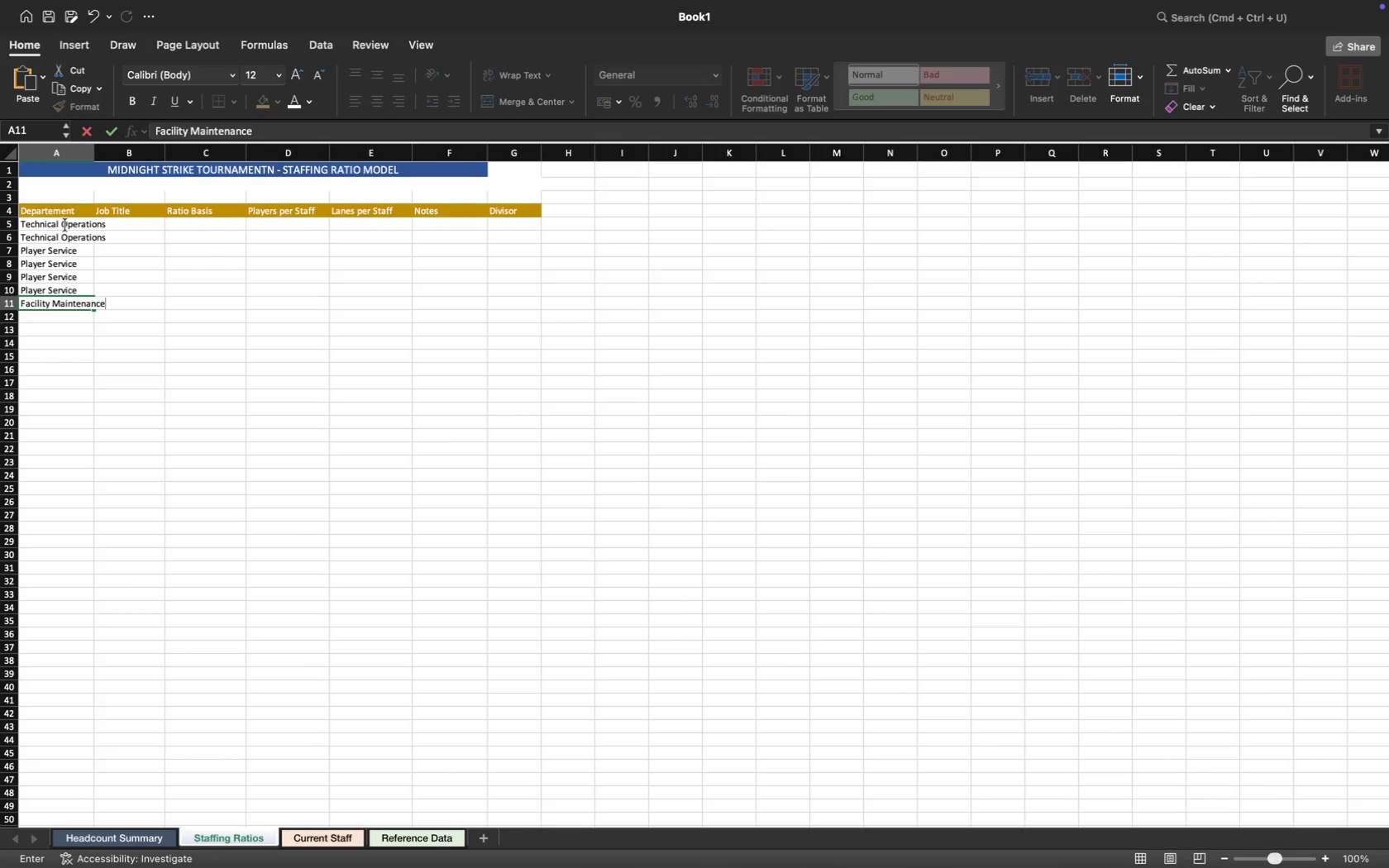 
key(ArrowDown)
 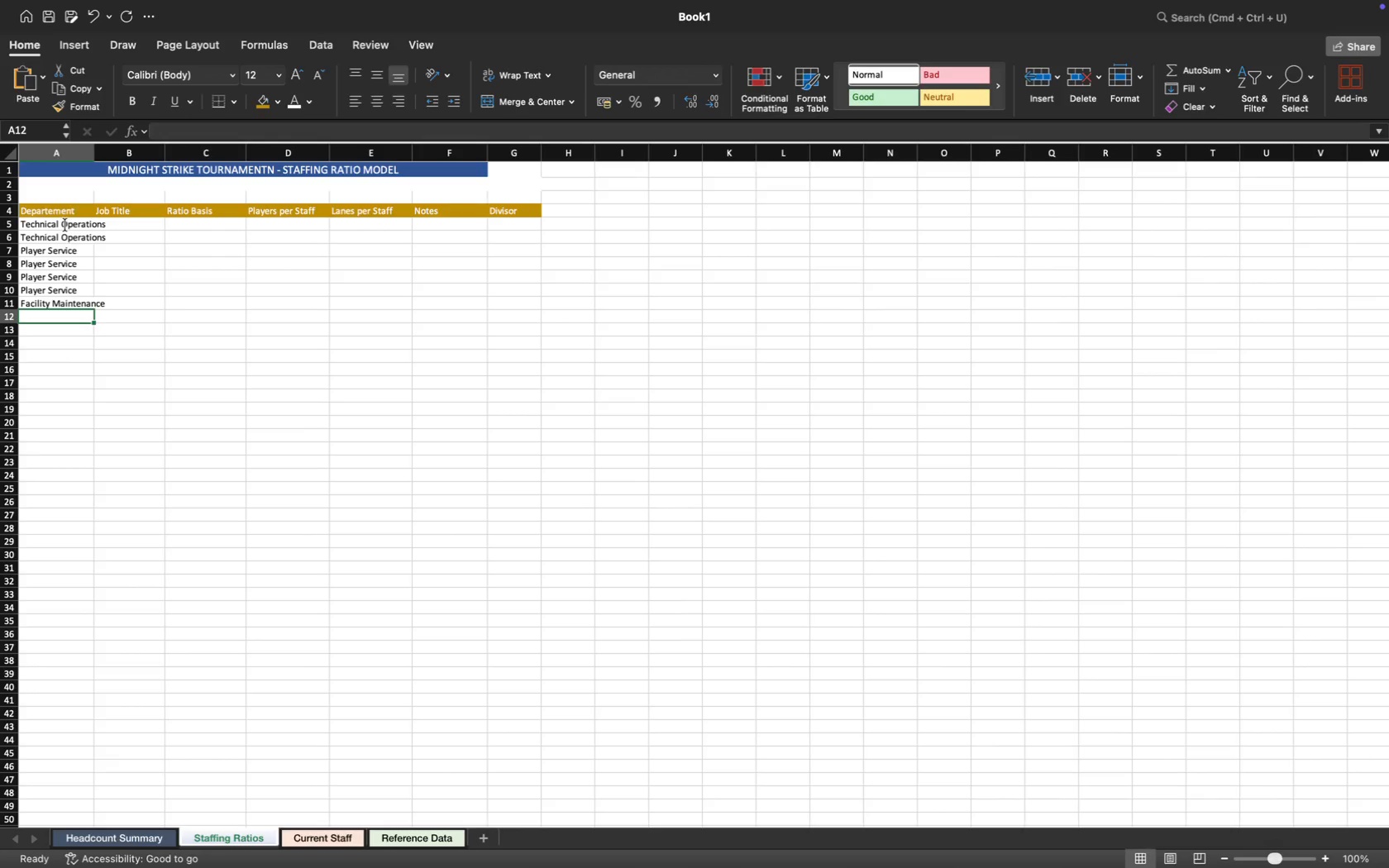 
key(Shift+ShiftLeft)
 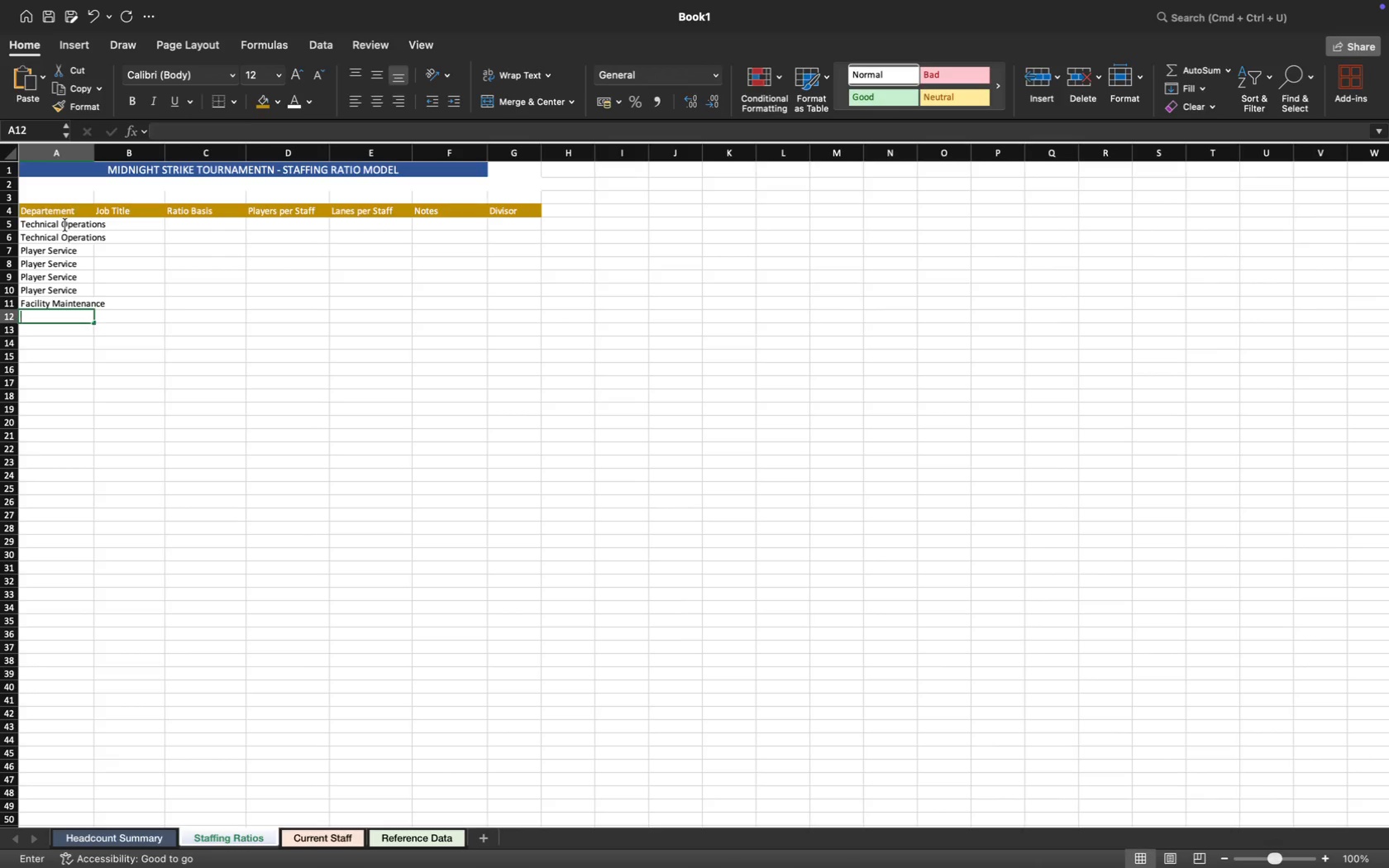 
key(Shift+F)
 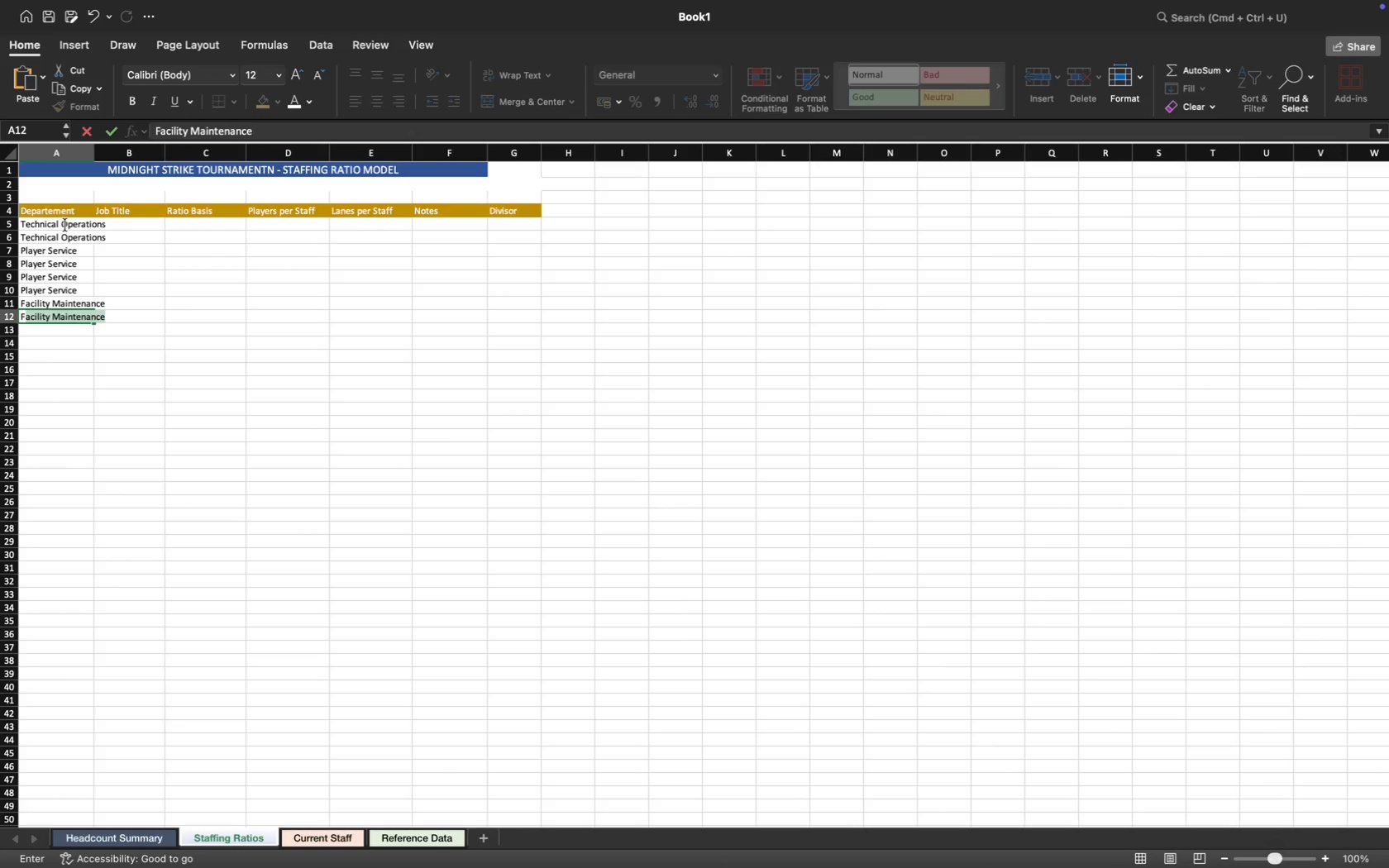 
key(Tab)
 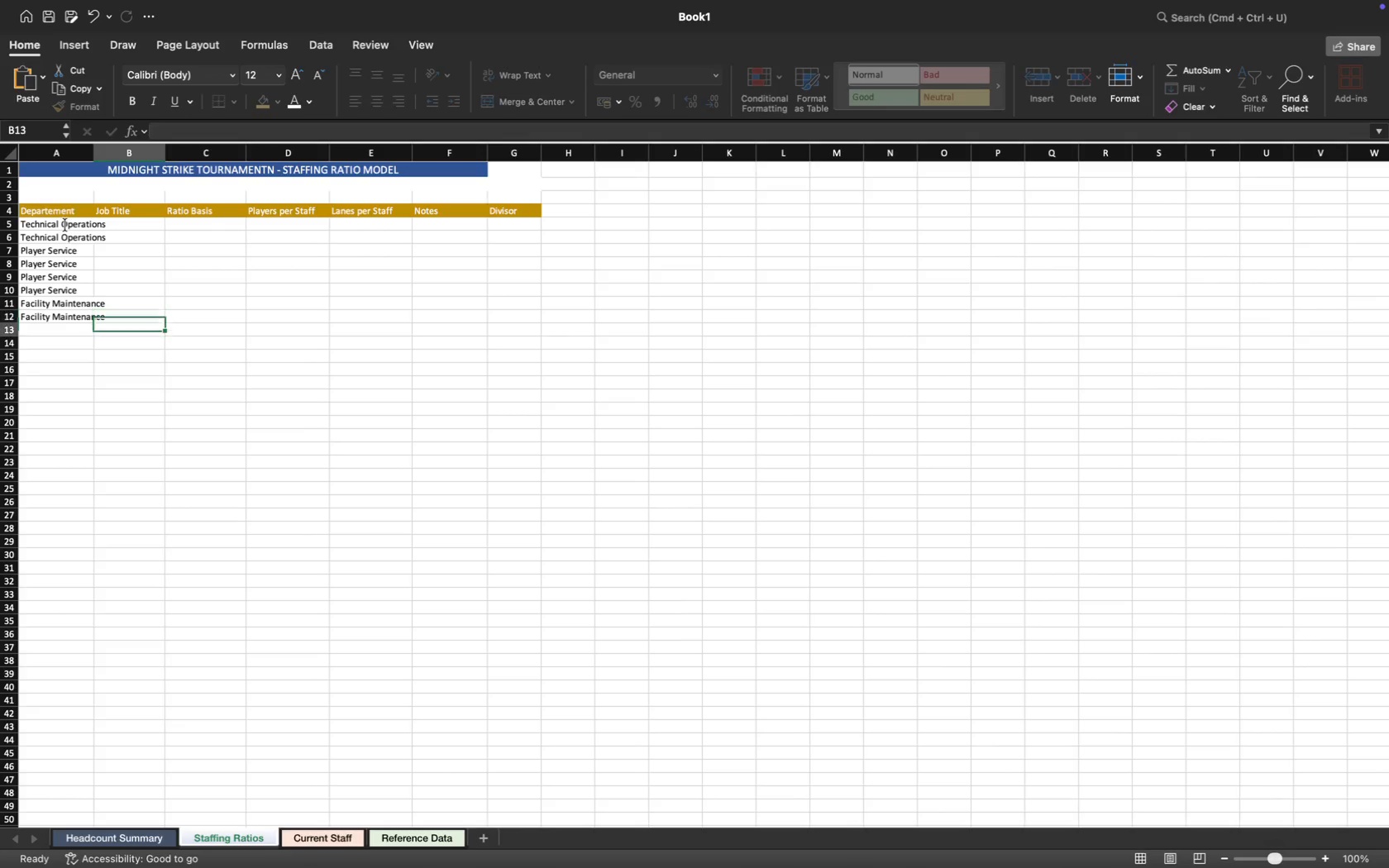 
key(ArrowDown)
 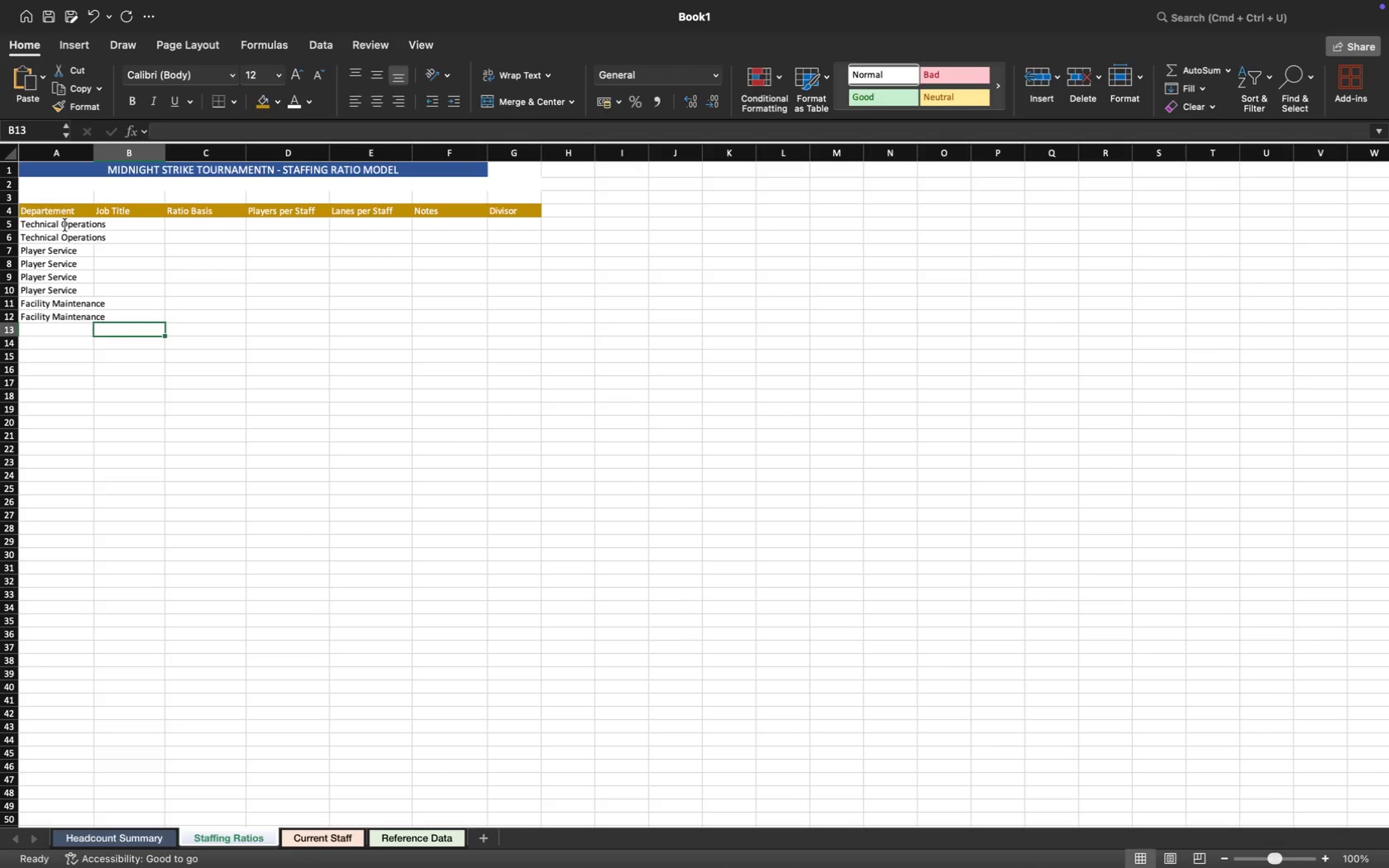 
key(ArrowLeft)
 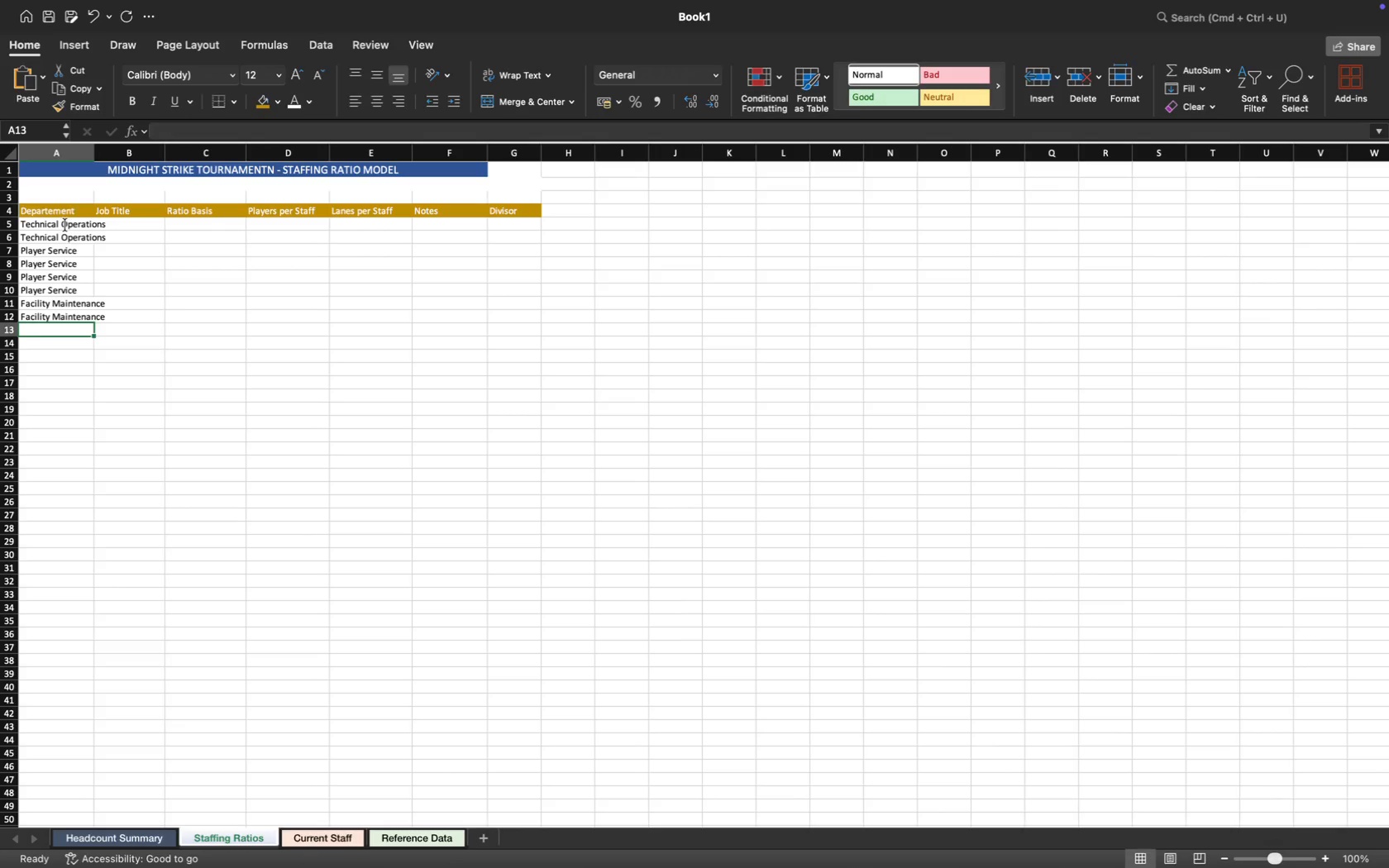 
key(Shift+F)
 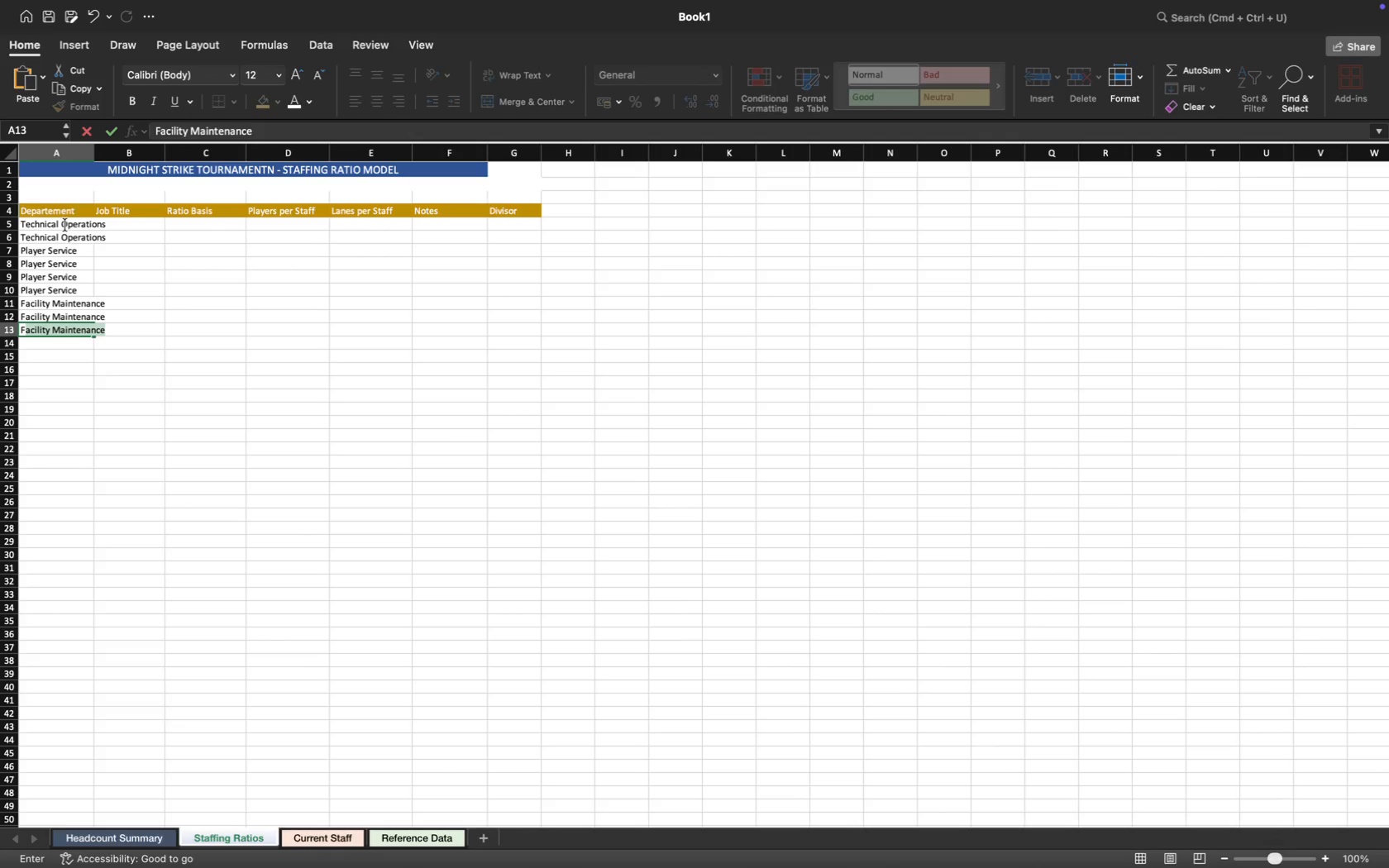 
key(Tab)
 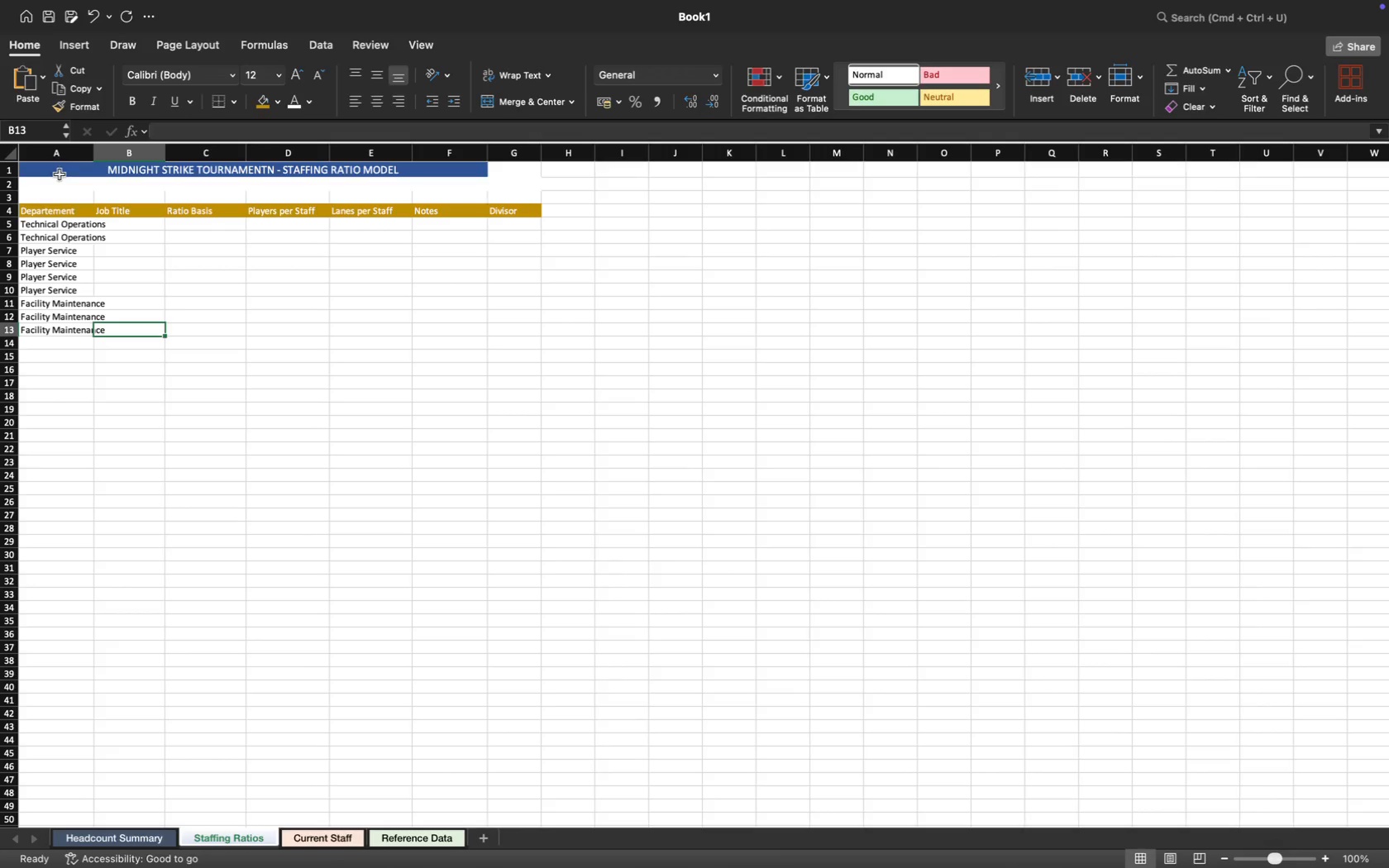 
wait(12.79)
 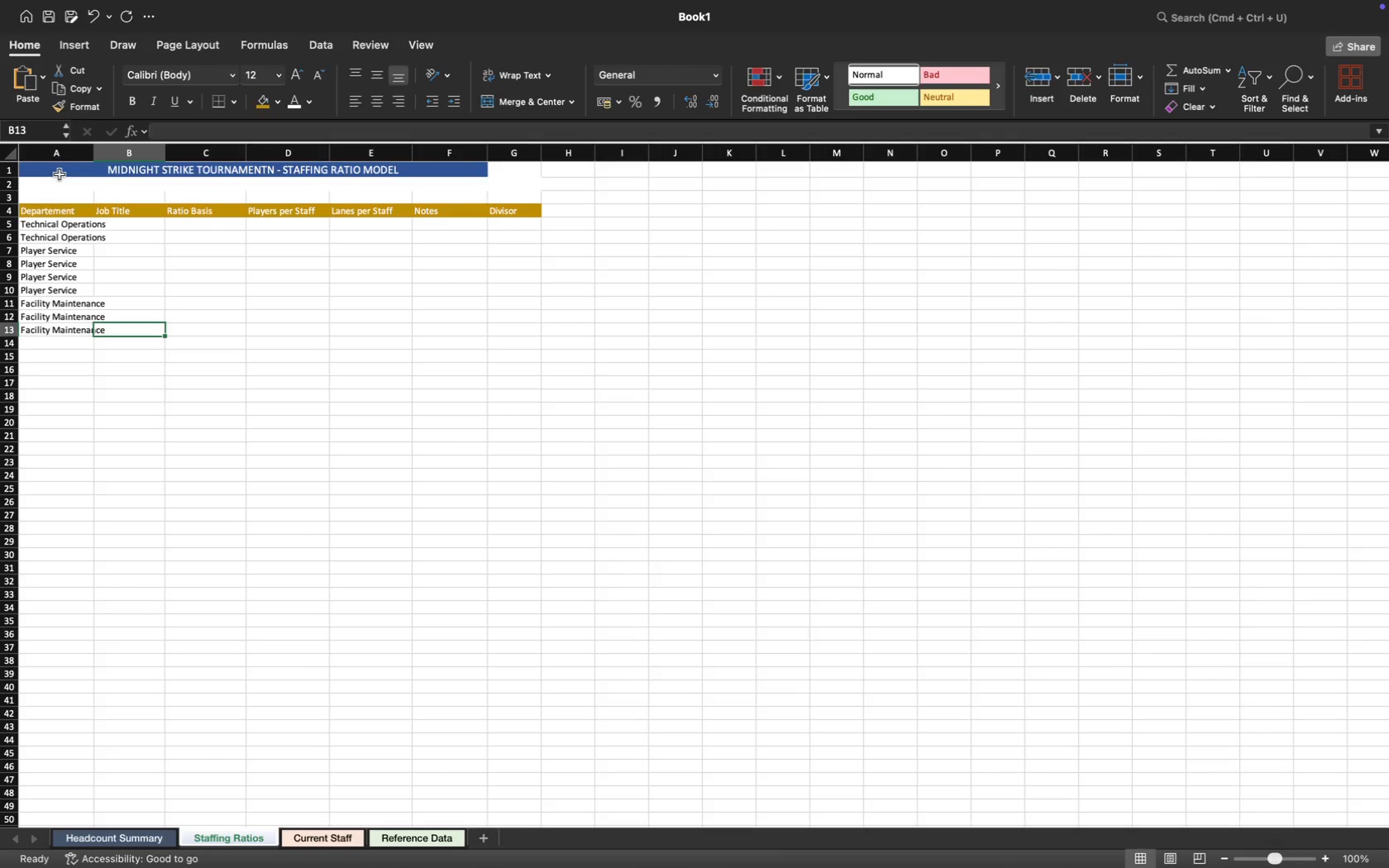 
left_click([119, 241])
 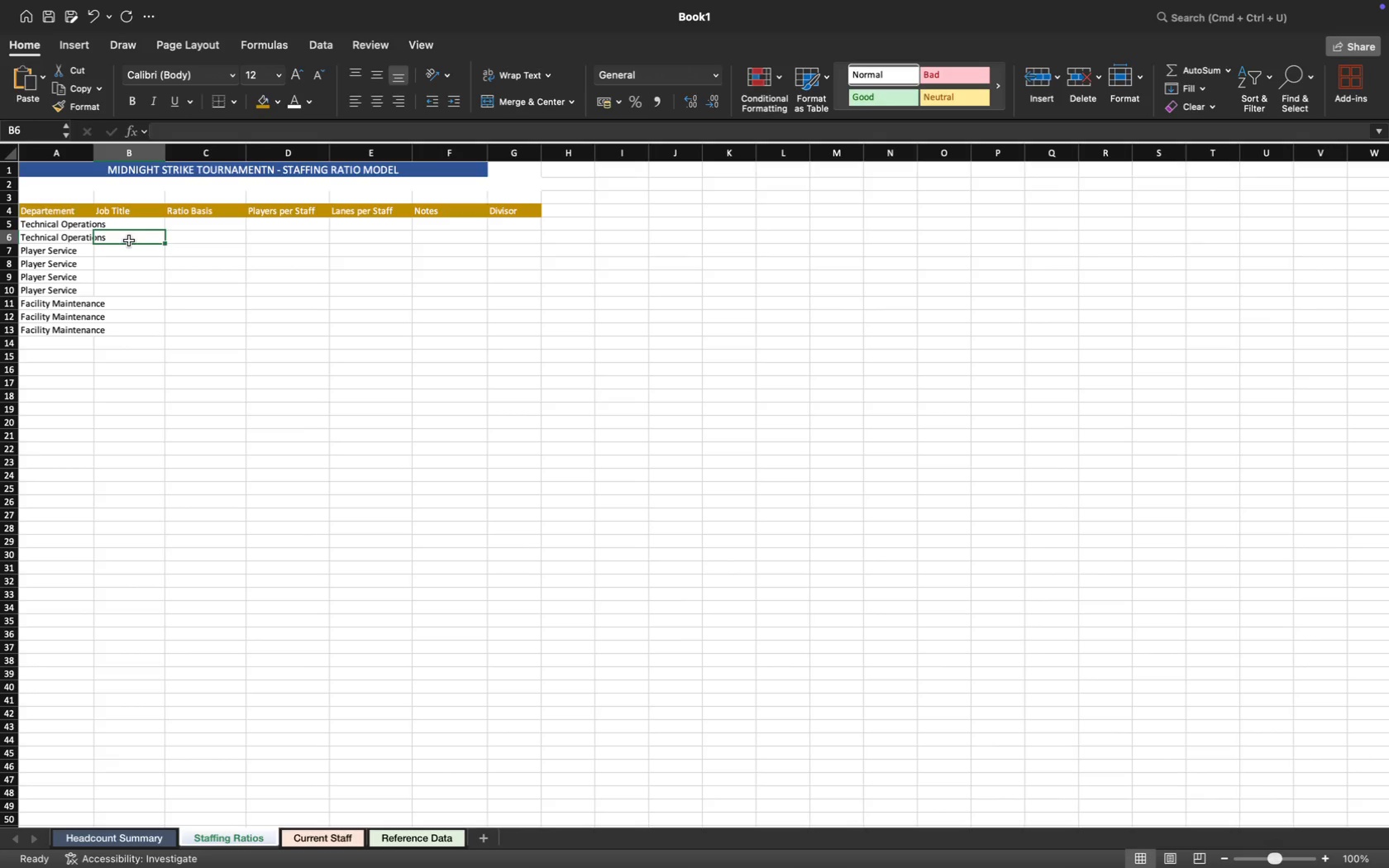 
key(Enter)
 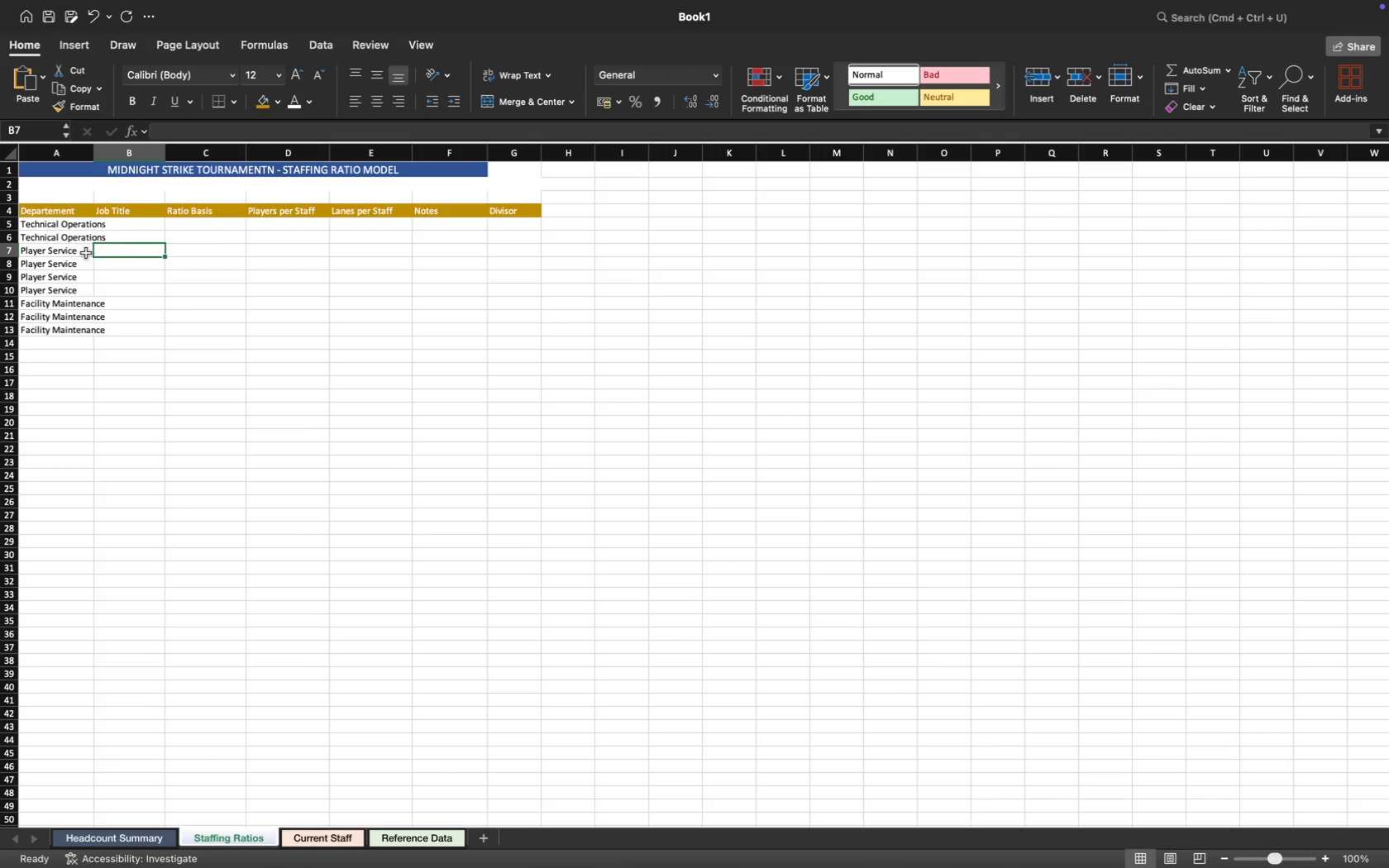 
left_click([64, 253])
 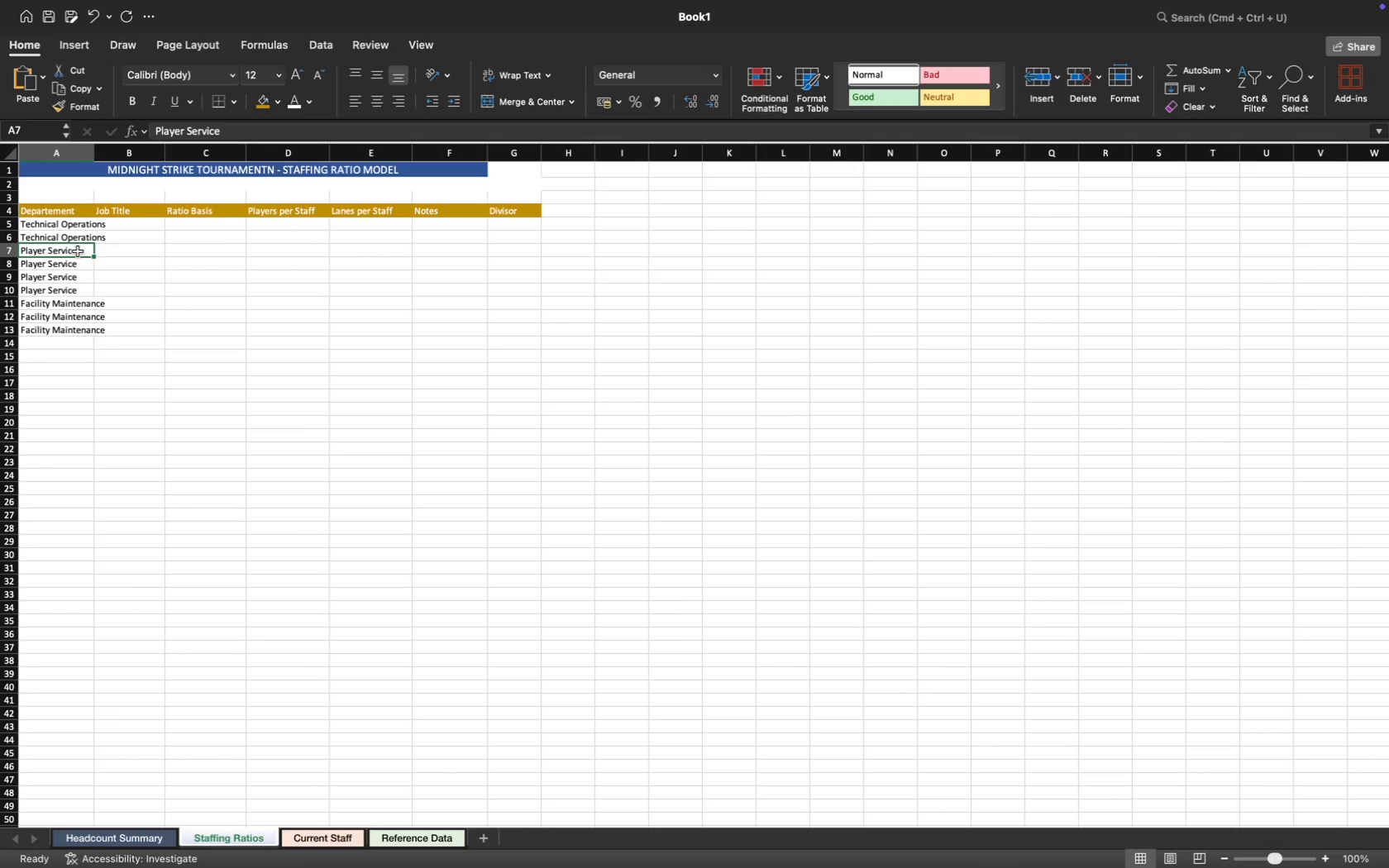 
double_click([77, 251])
 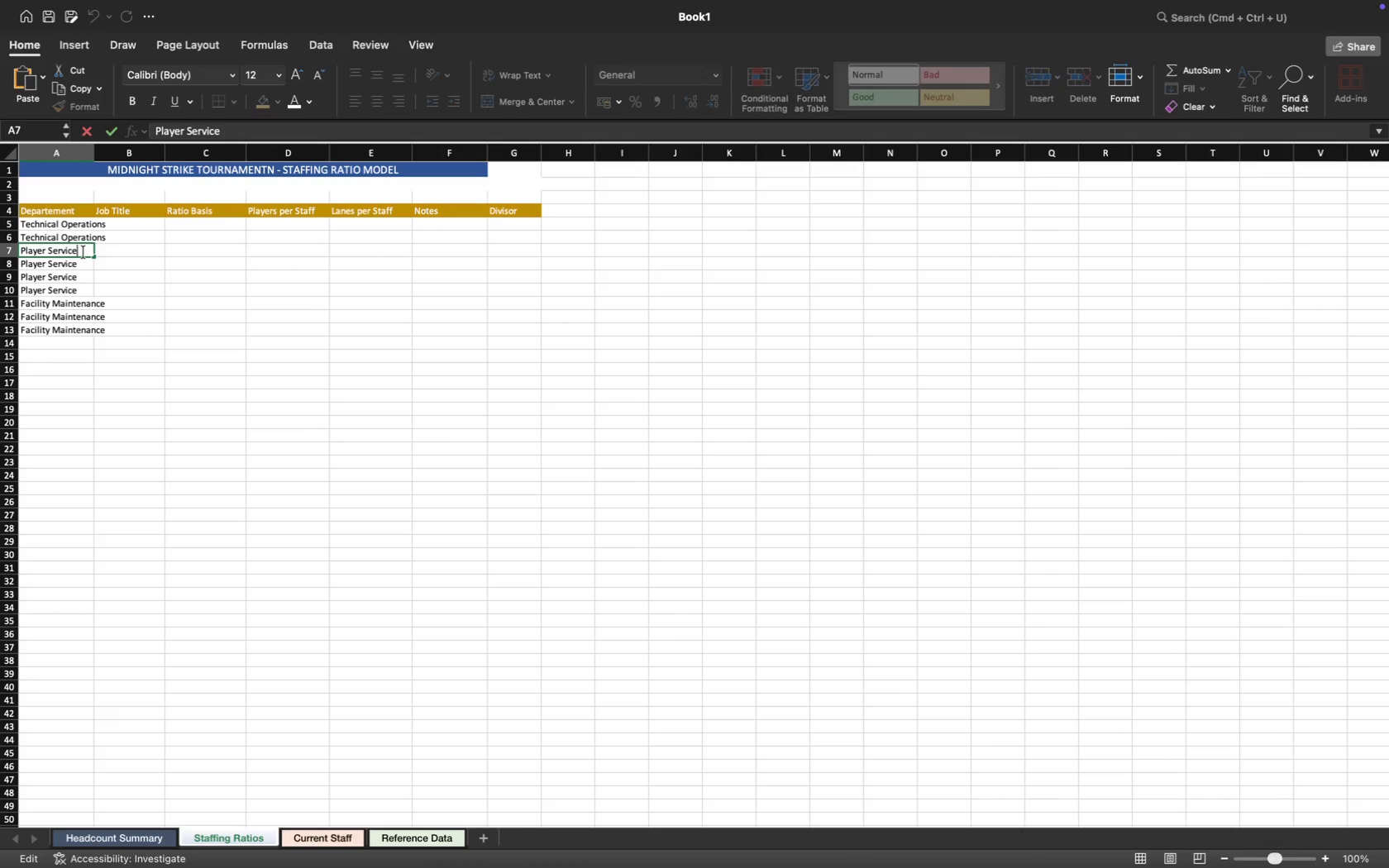 
left_click_drag(start_coordinate=[83, 252], to_coordinate=[9, 252])
 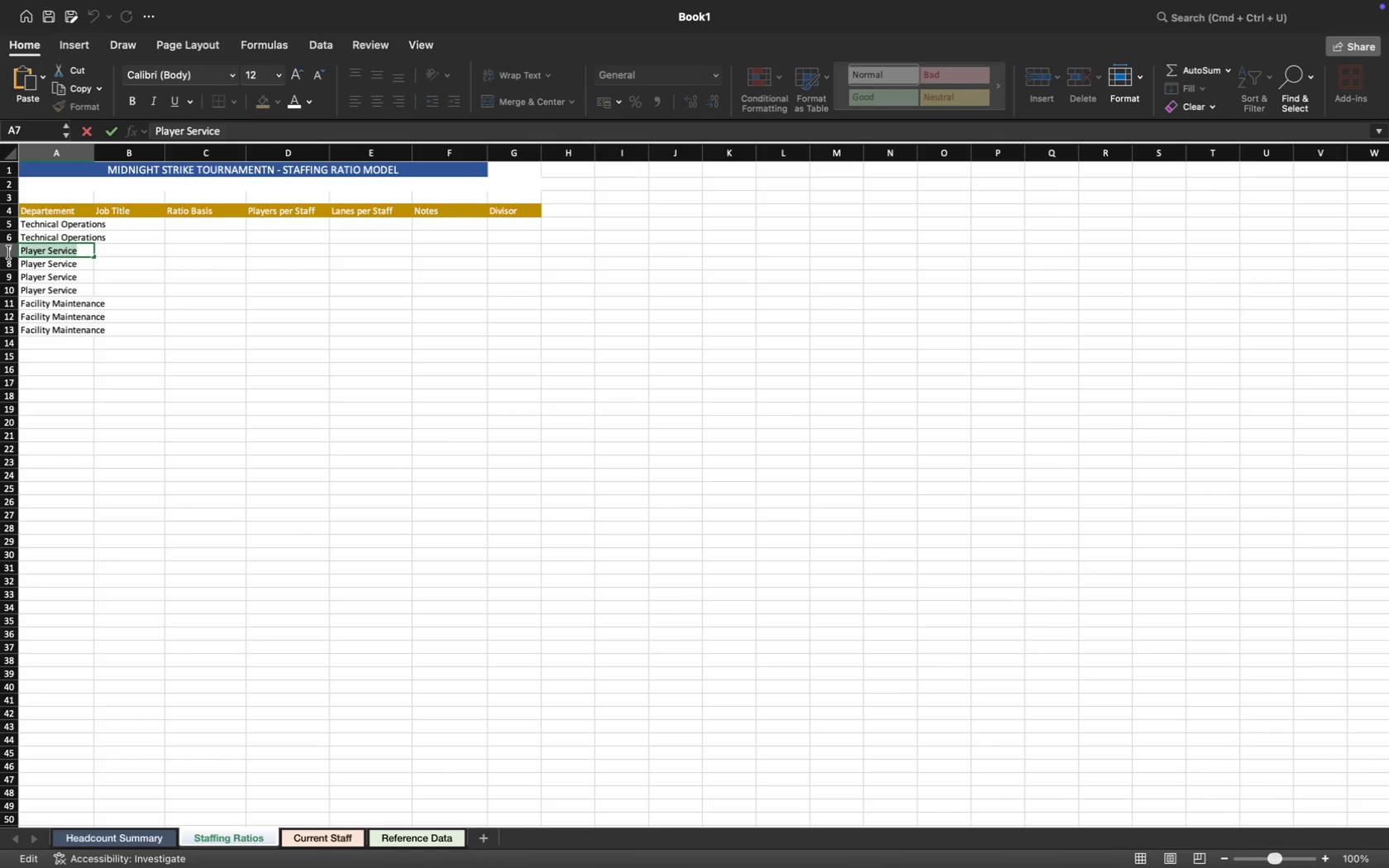 
type(Te)
key(Tab)
 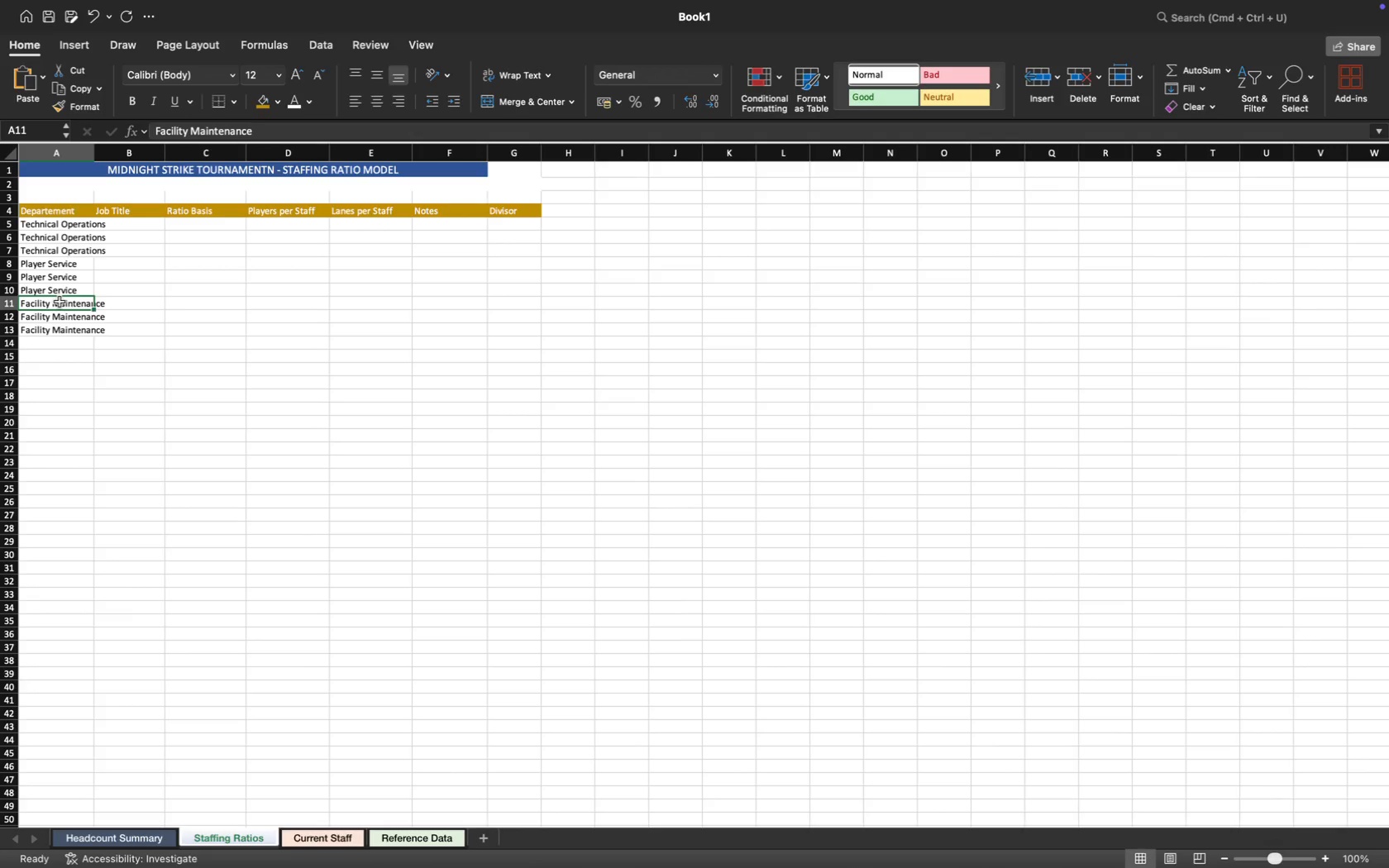 
key(Backspace)
 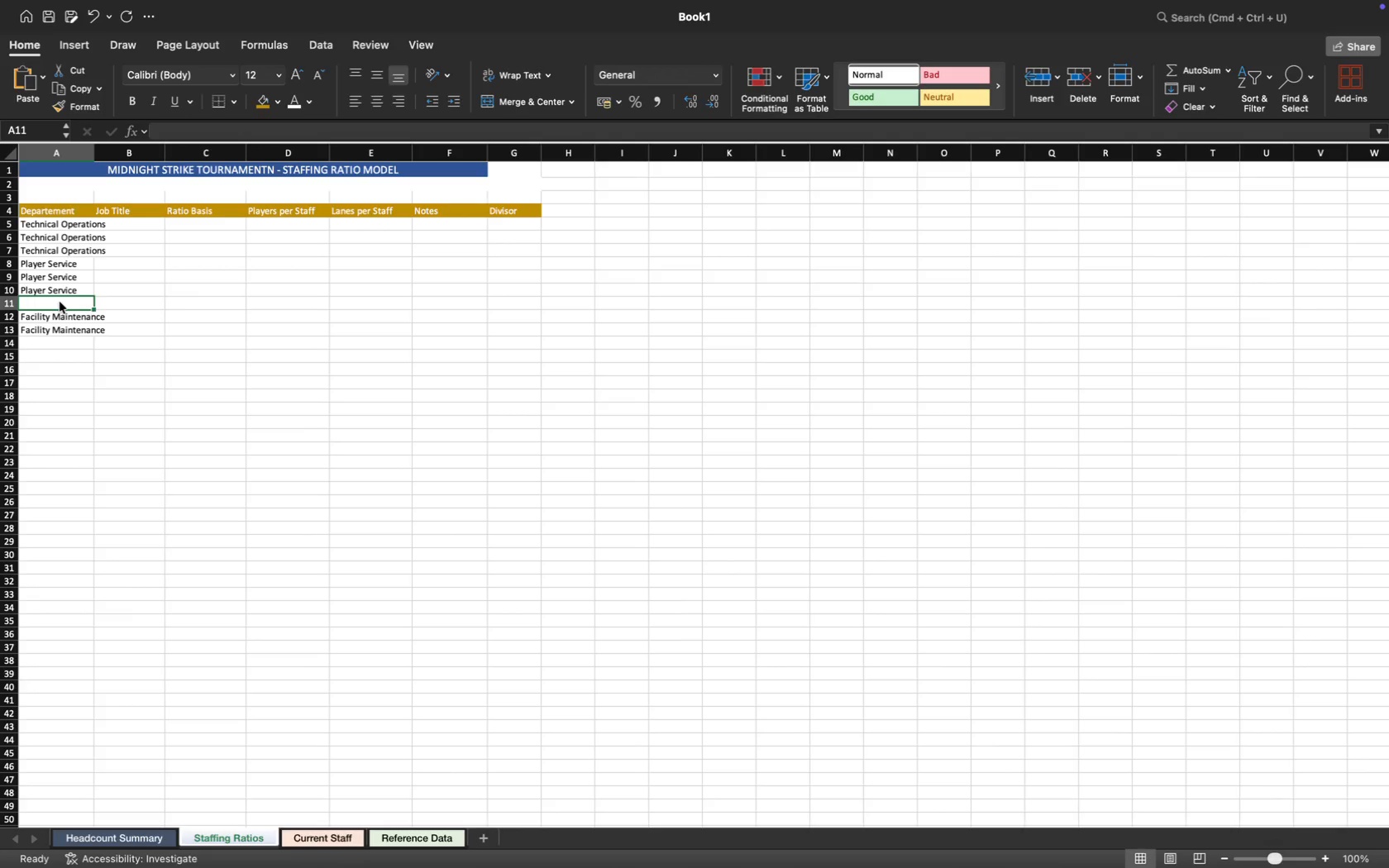 
key(Shift+ShiftLeft)
 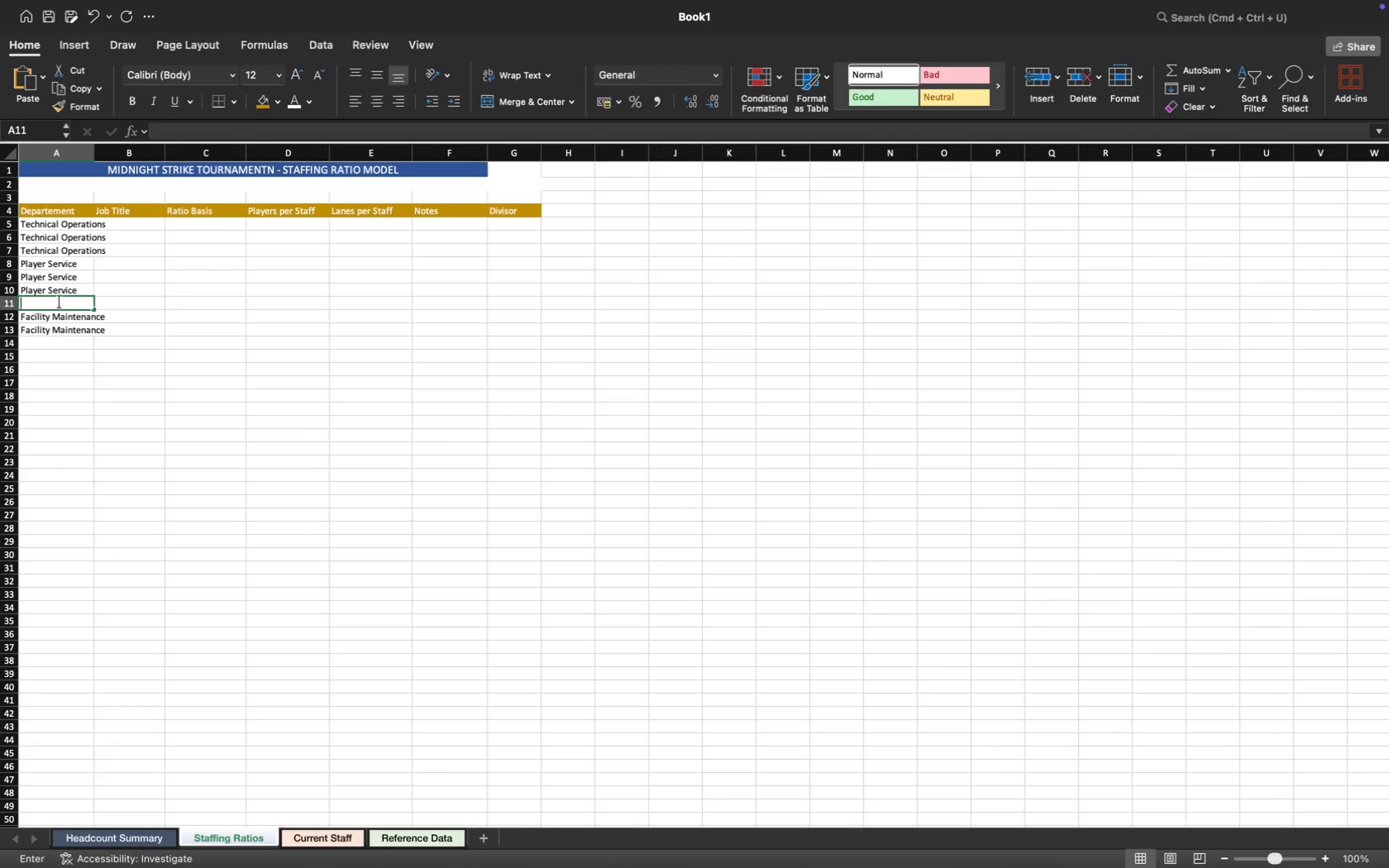 
key(Shift+P)
 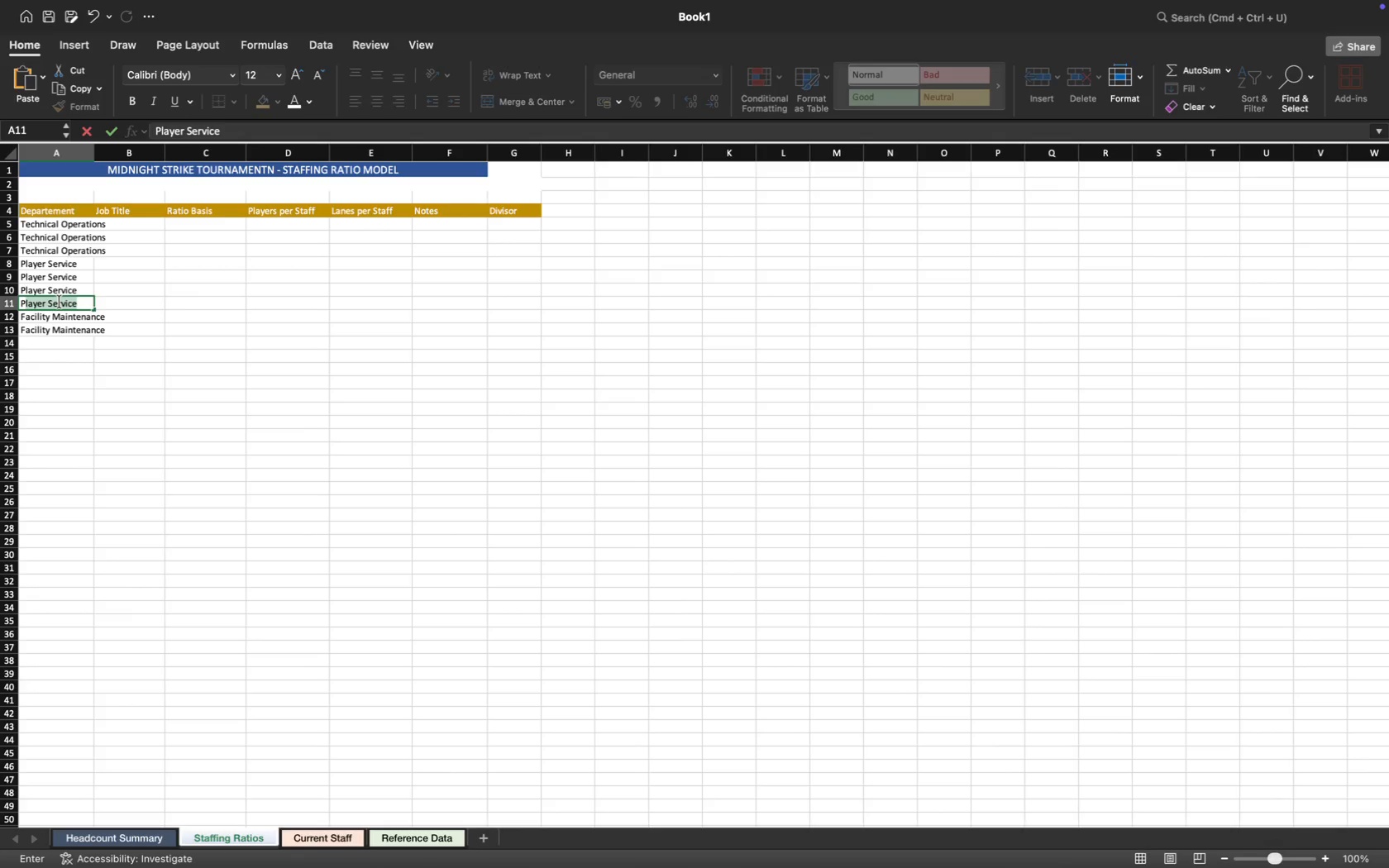 
key(Tab)
 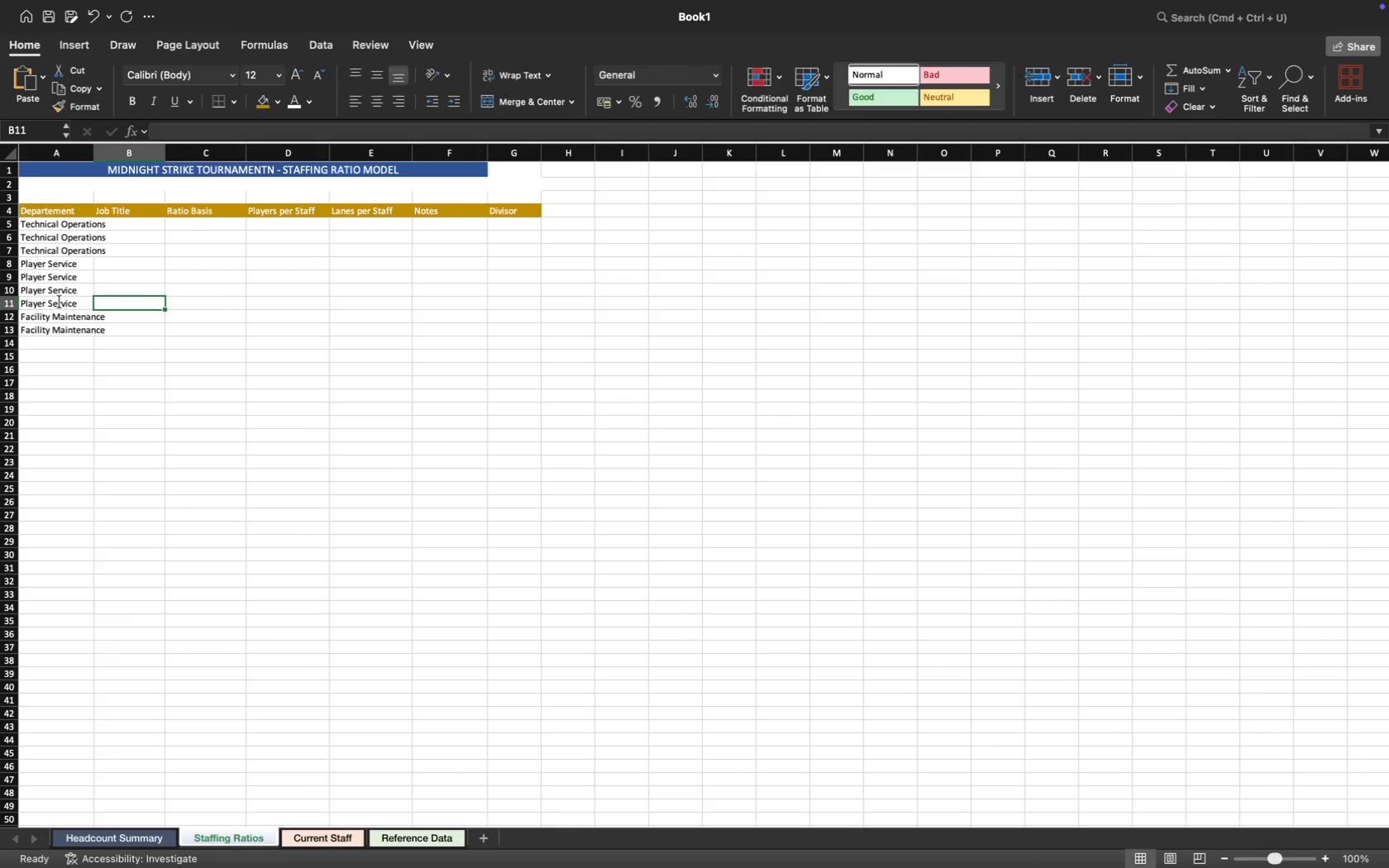 
key(ArrowDown)
 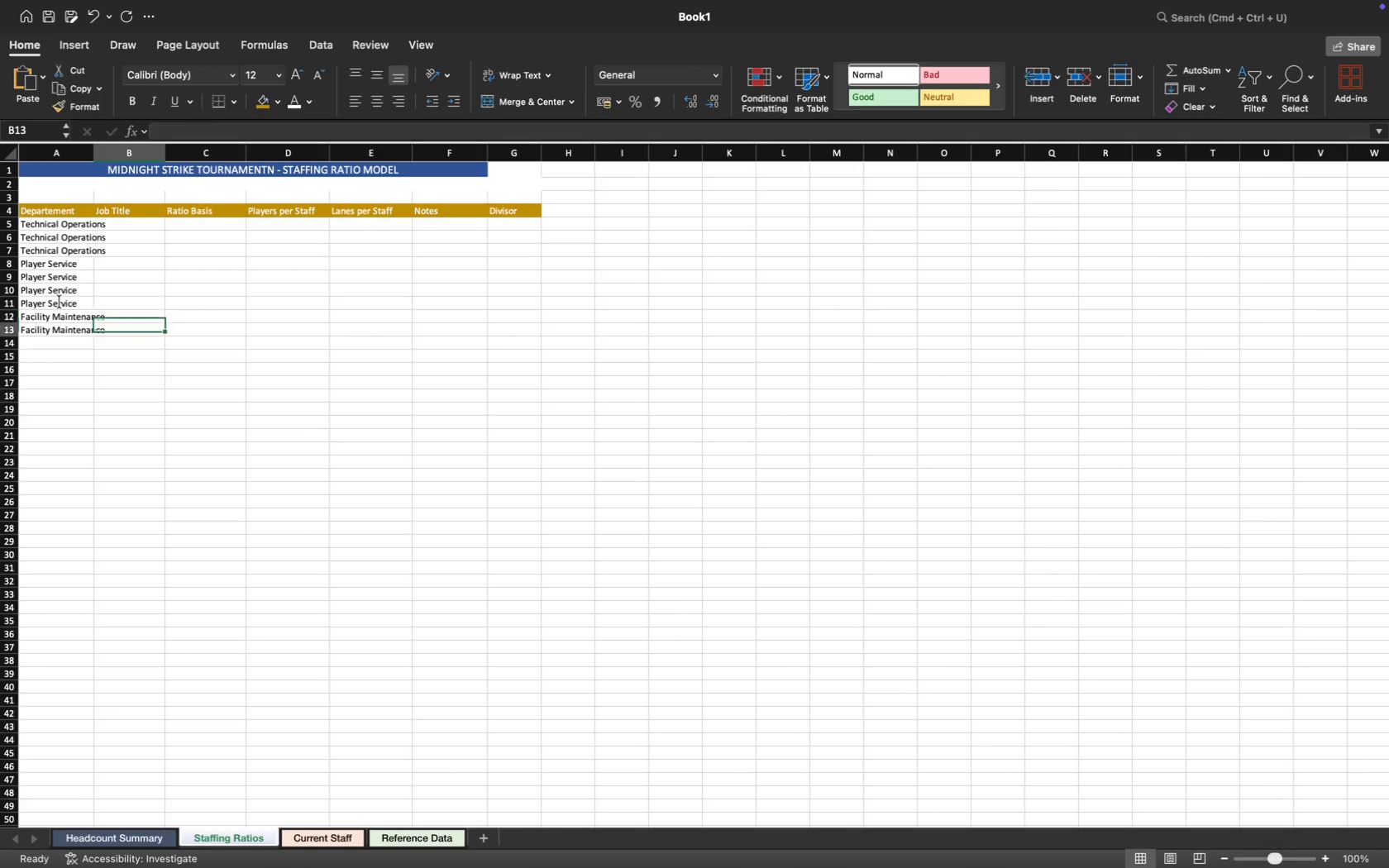 
key(ArrowDown)
 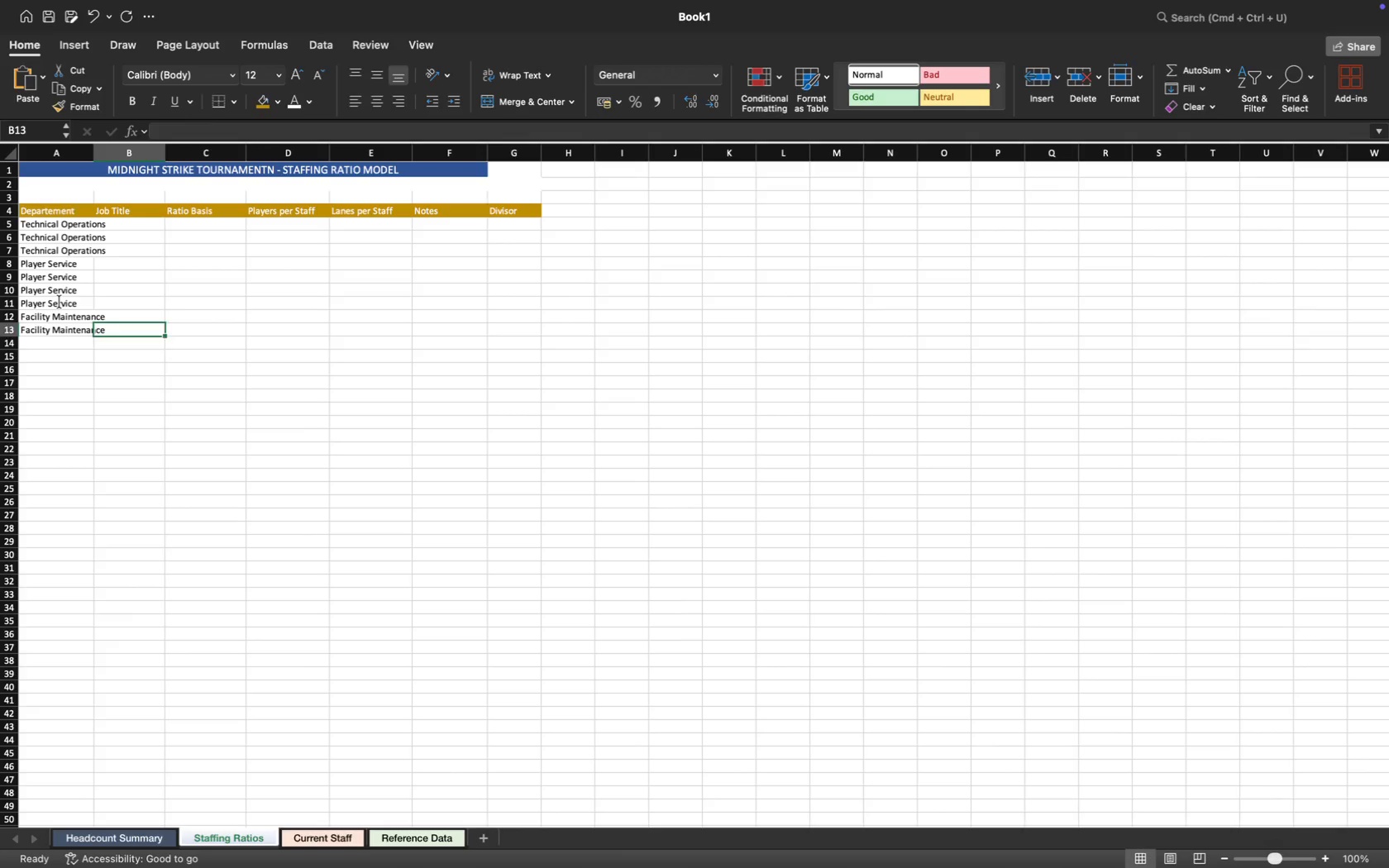 
key(ArrowDown)
 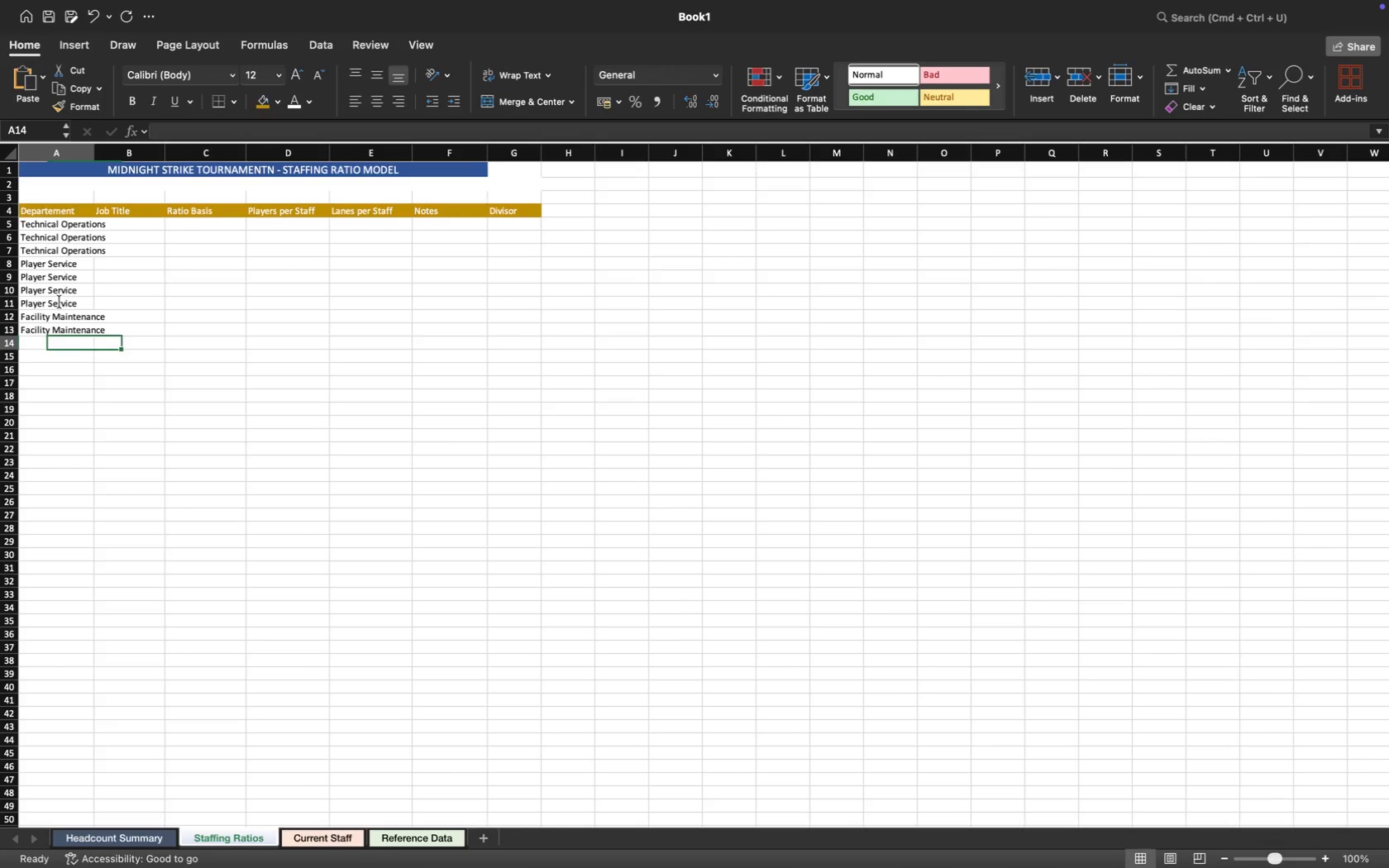 
key(ArrowLeft)
 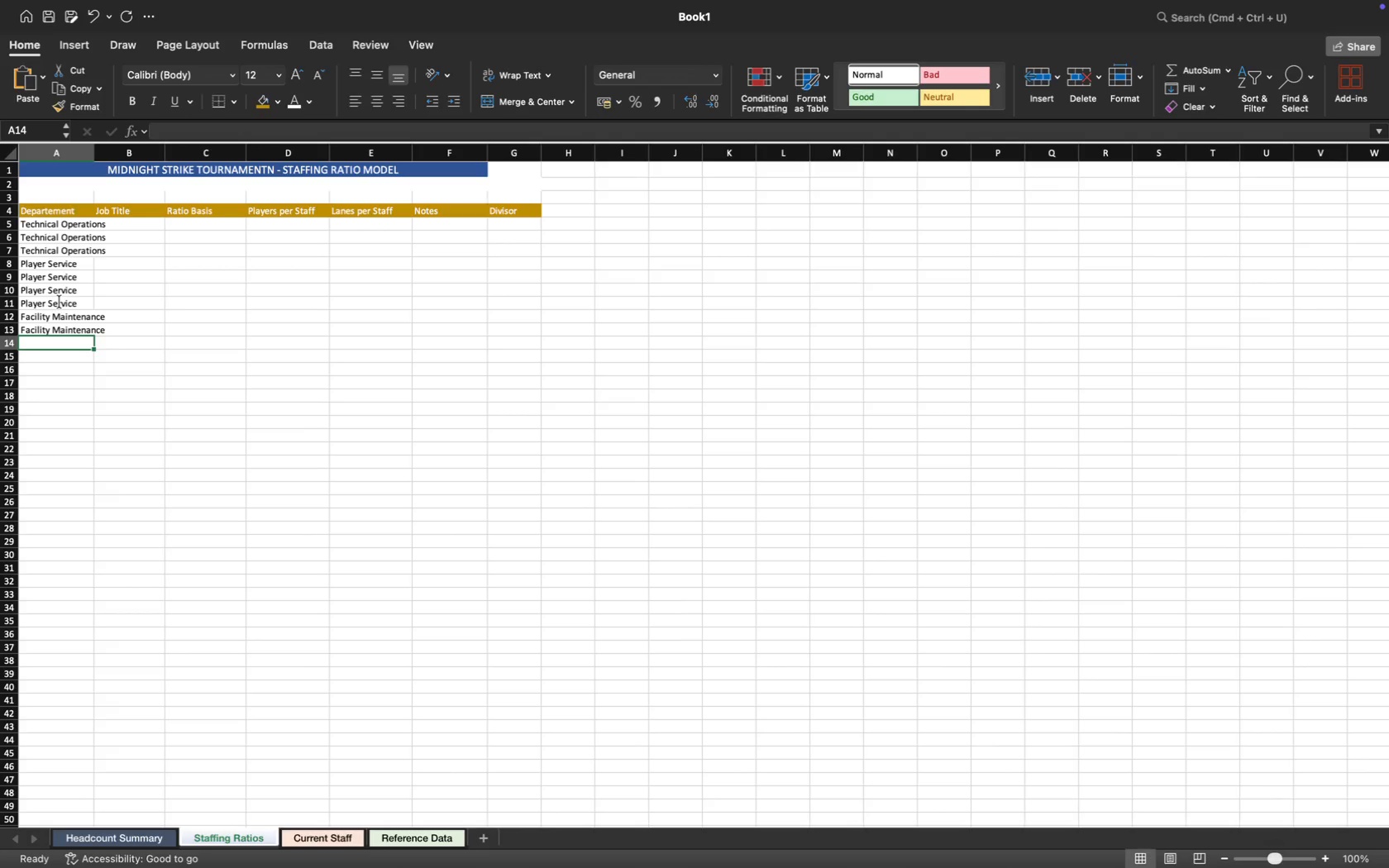 
key(Shift+F)
 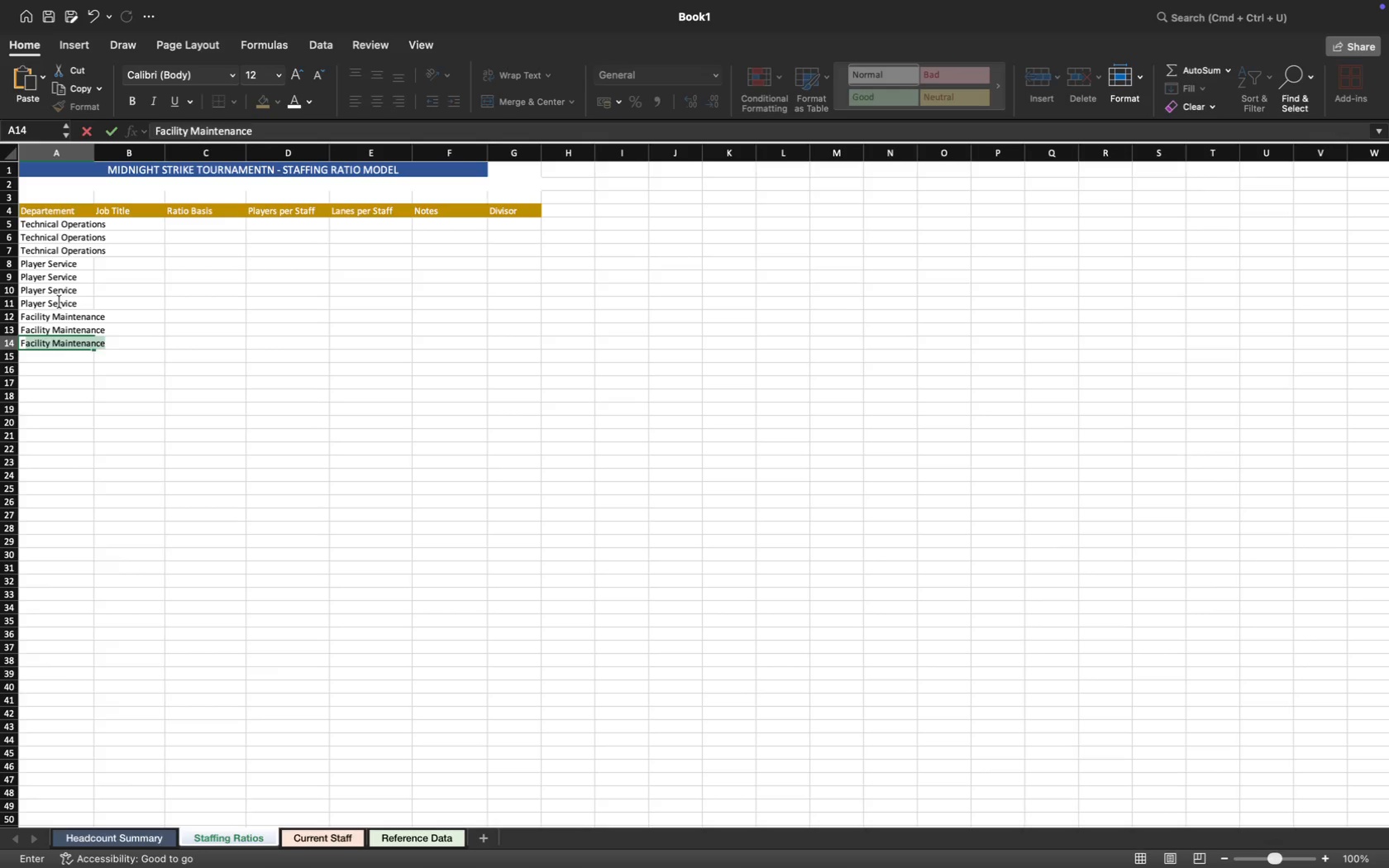 
key(Tab)
 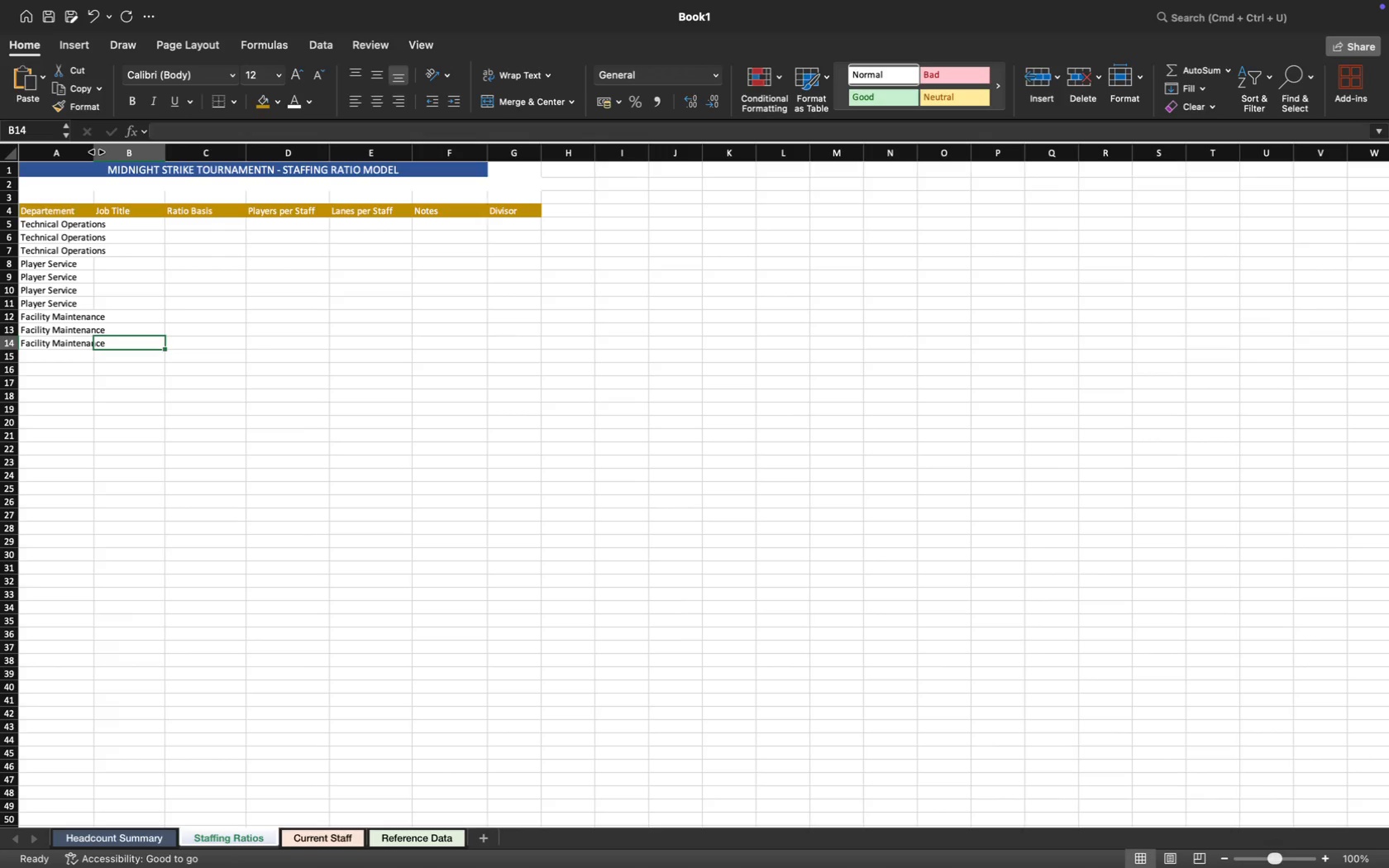 
left_click_drag(start_coordinate=[94, 152], to_coordinate=[140, 152])
 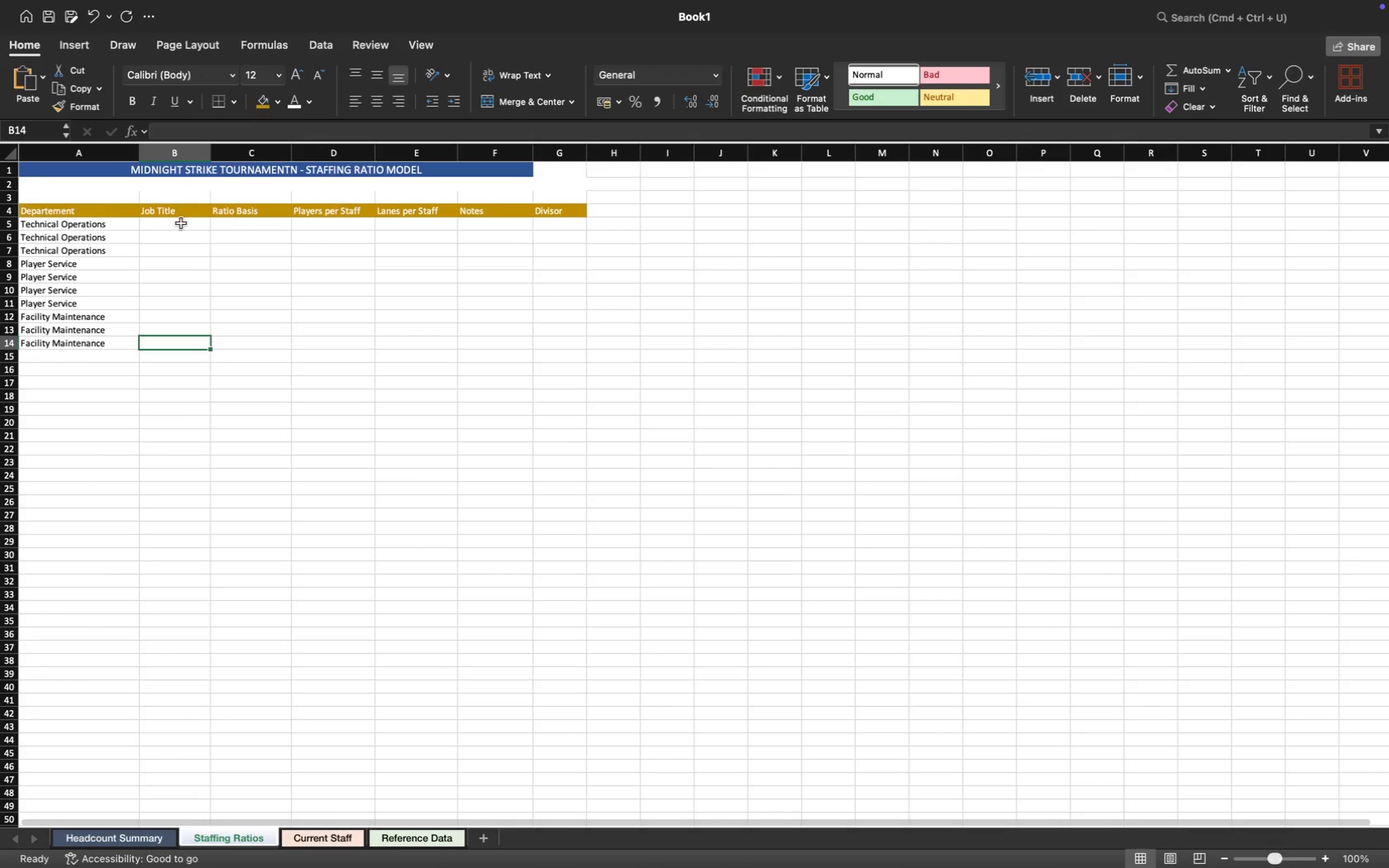 
left_click([177, 223])
 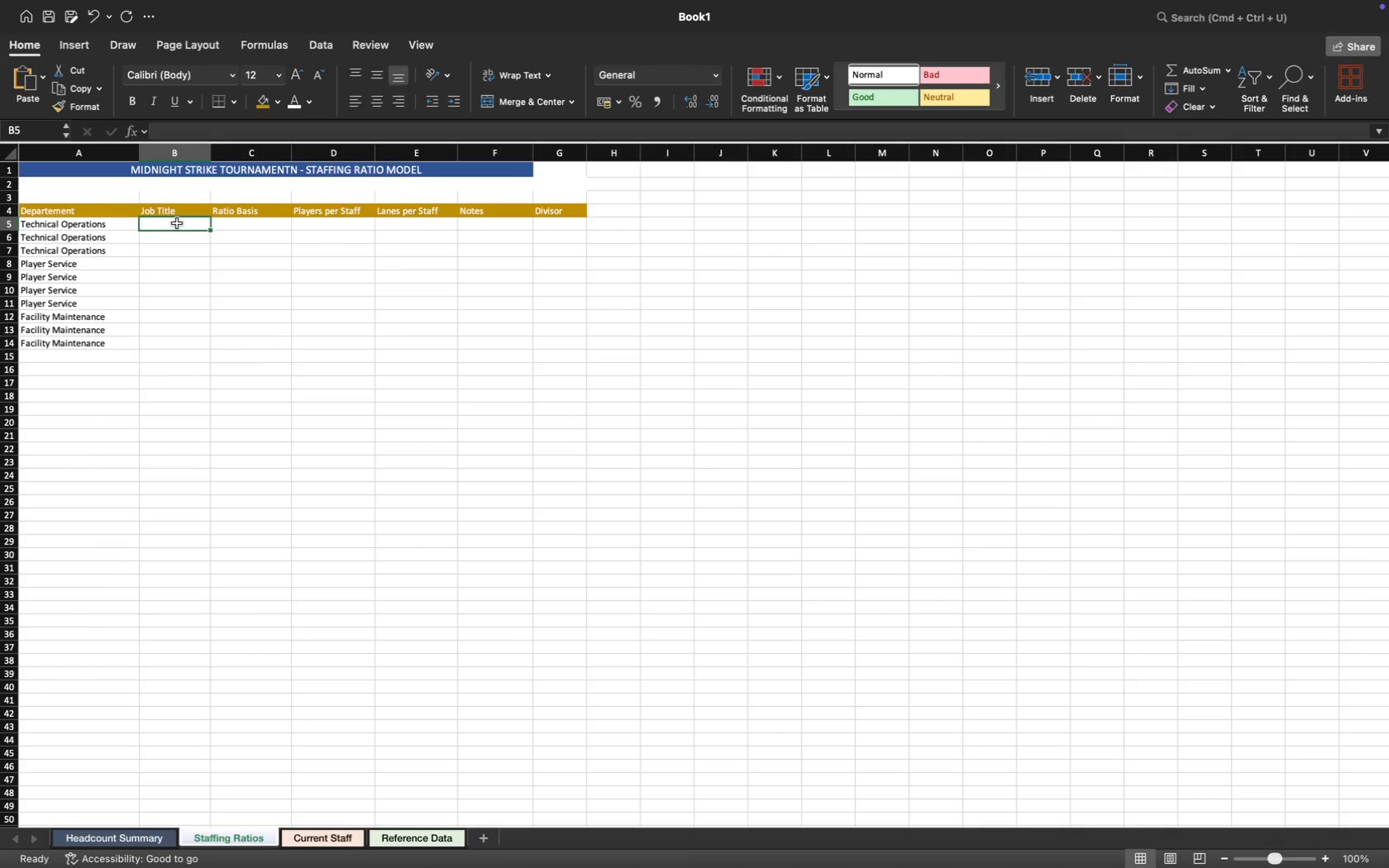 
type(Lsn)
key(Backspace)
key(Backspace)
type(anr)
key(Backspace)
type(e Technician)
 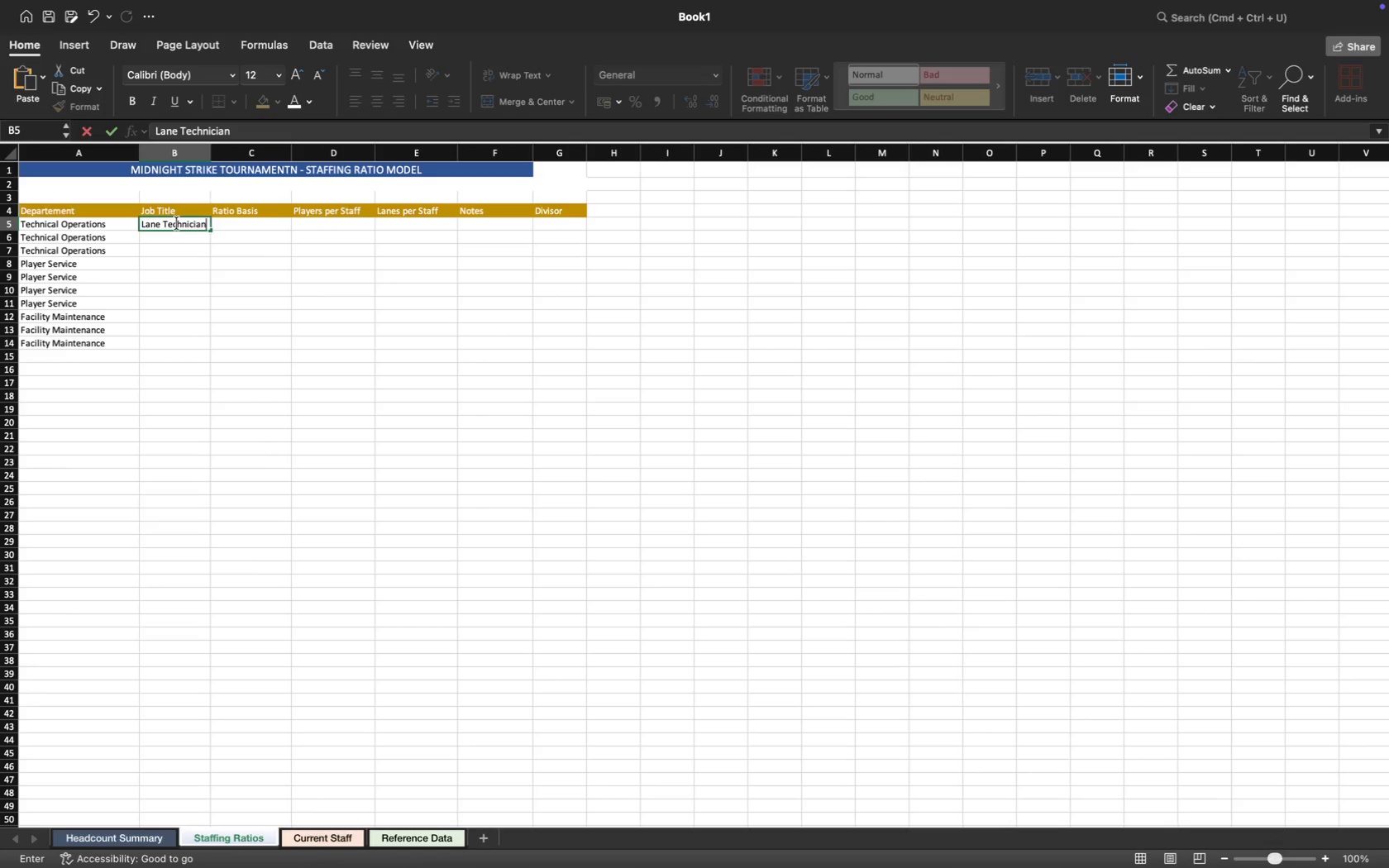 
wait(14.32)
 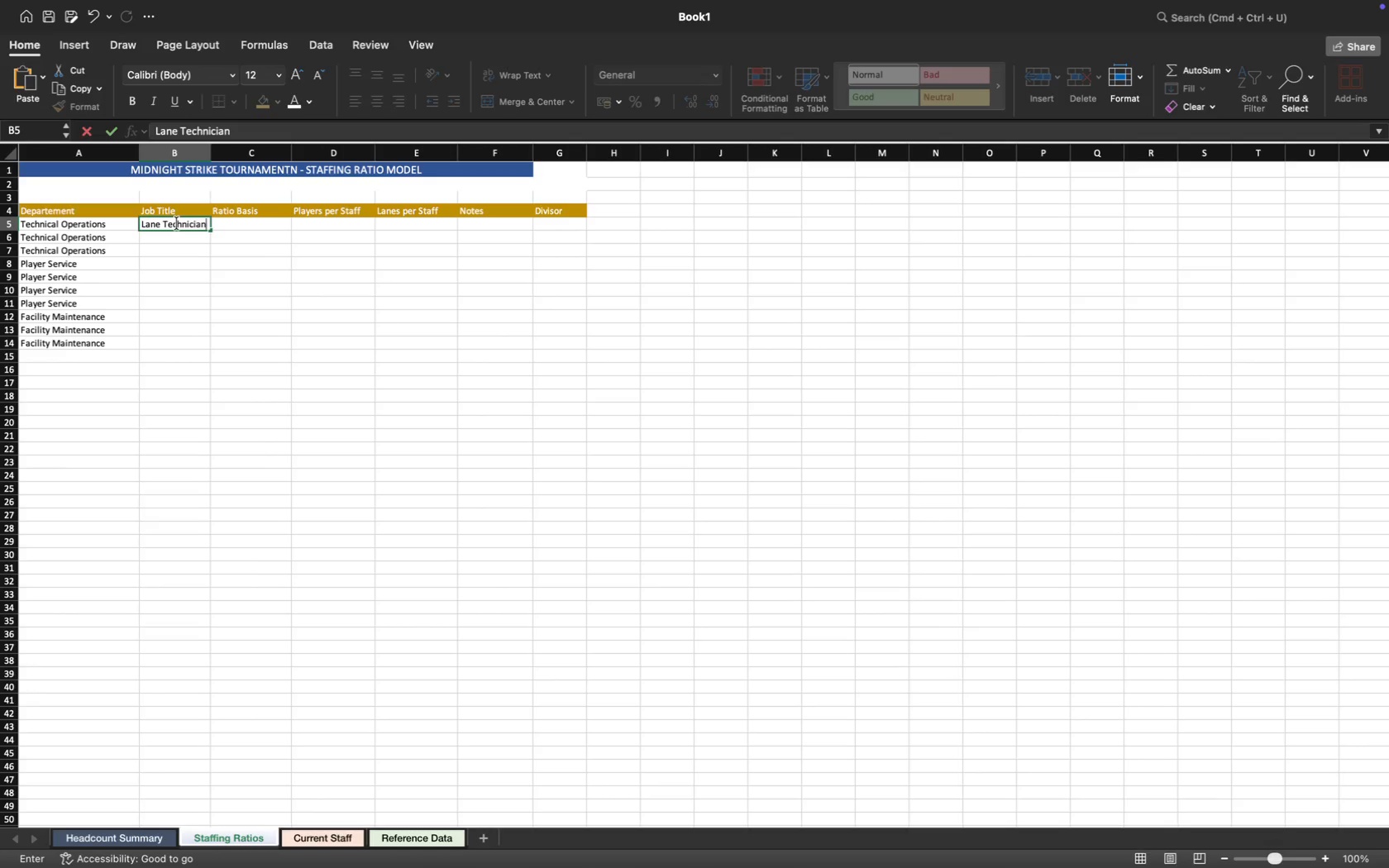 
key(ArrowDown)
 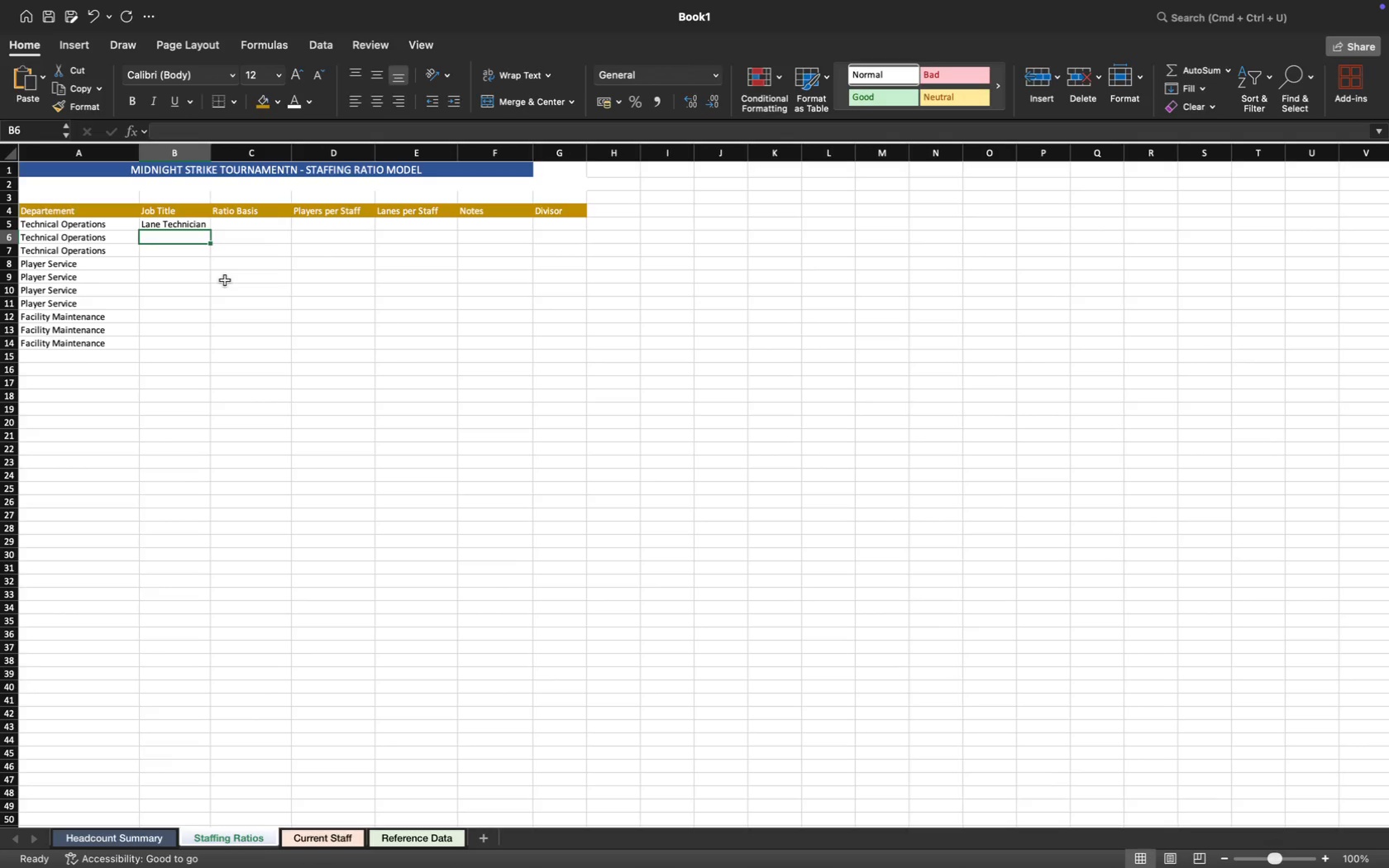 
type(Equipment Tech)
 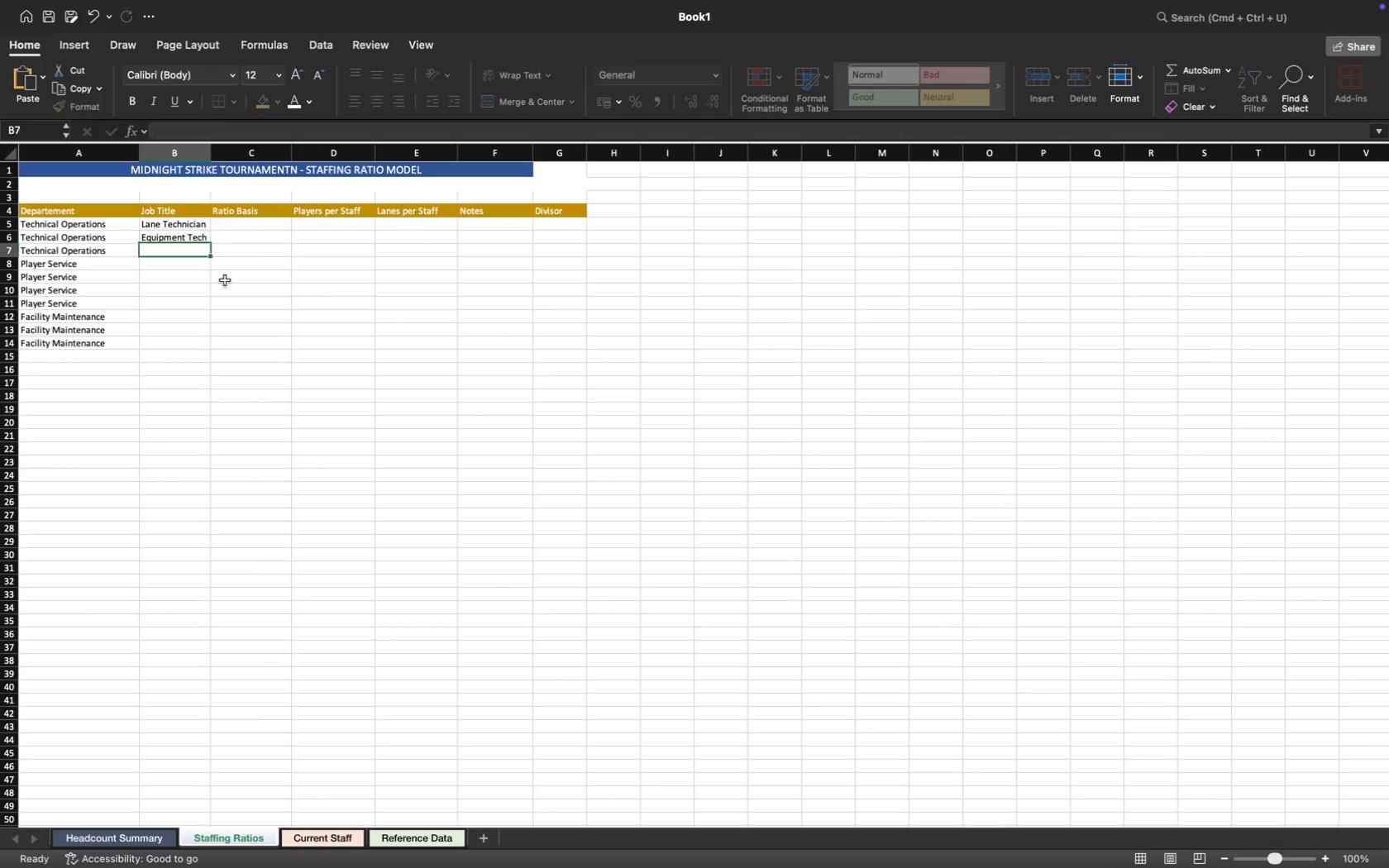 
 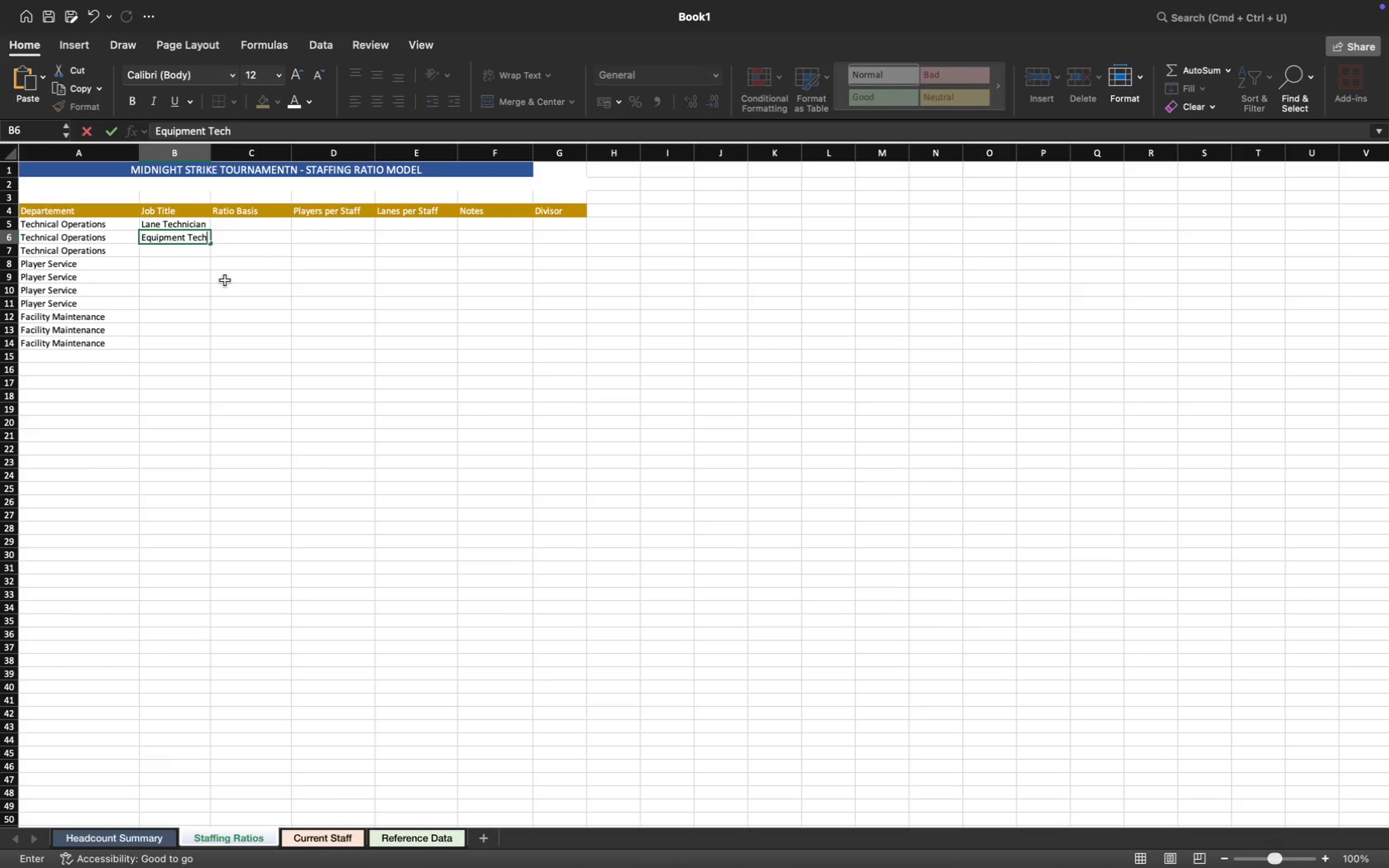 
key(ArrowDown)
 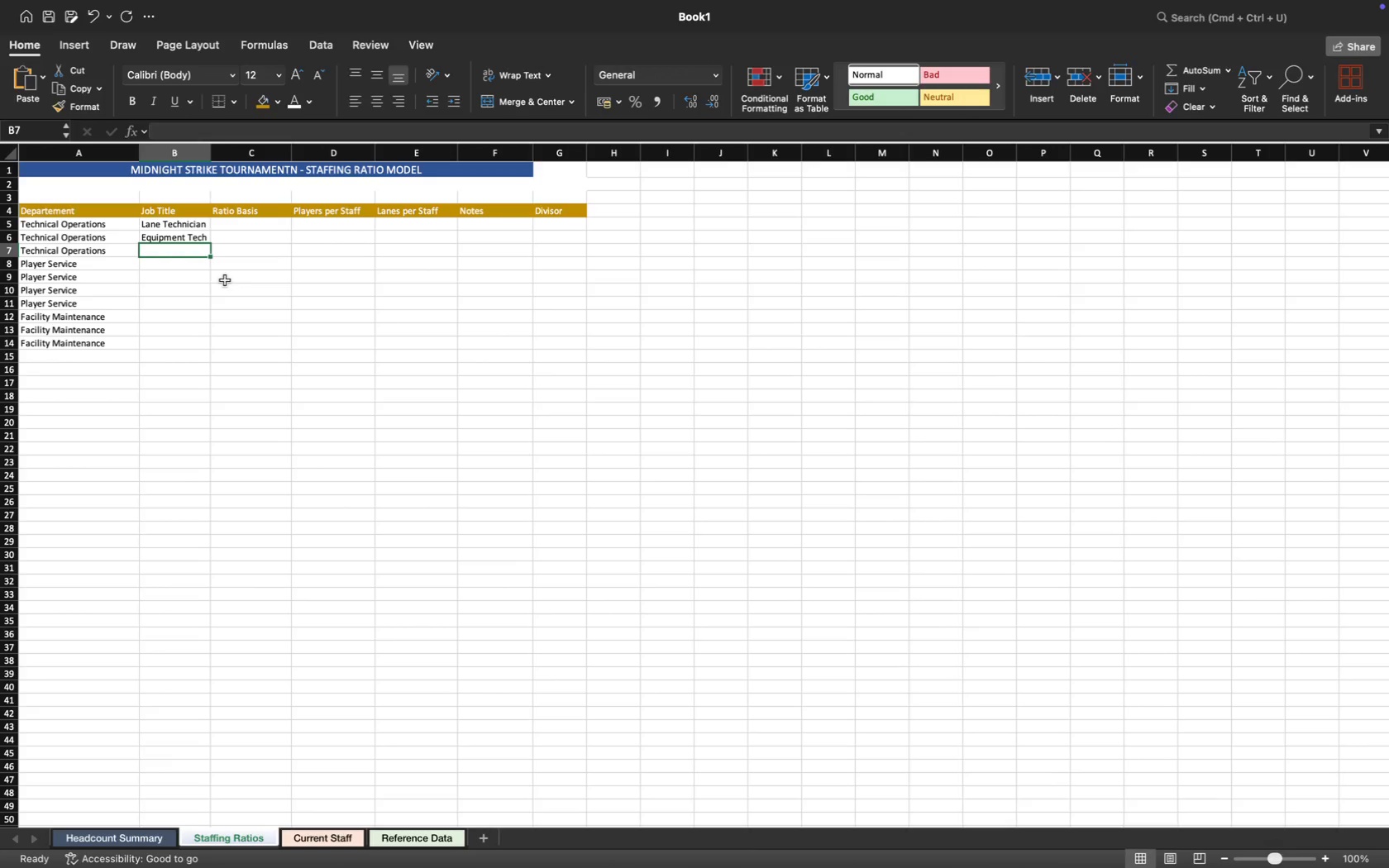 
type(Scoring Monitor)
 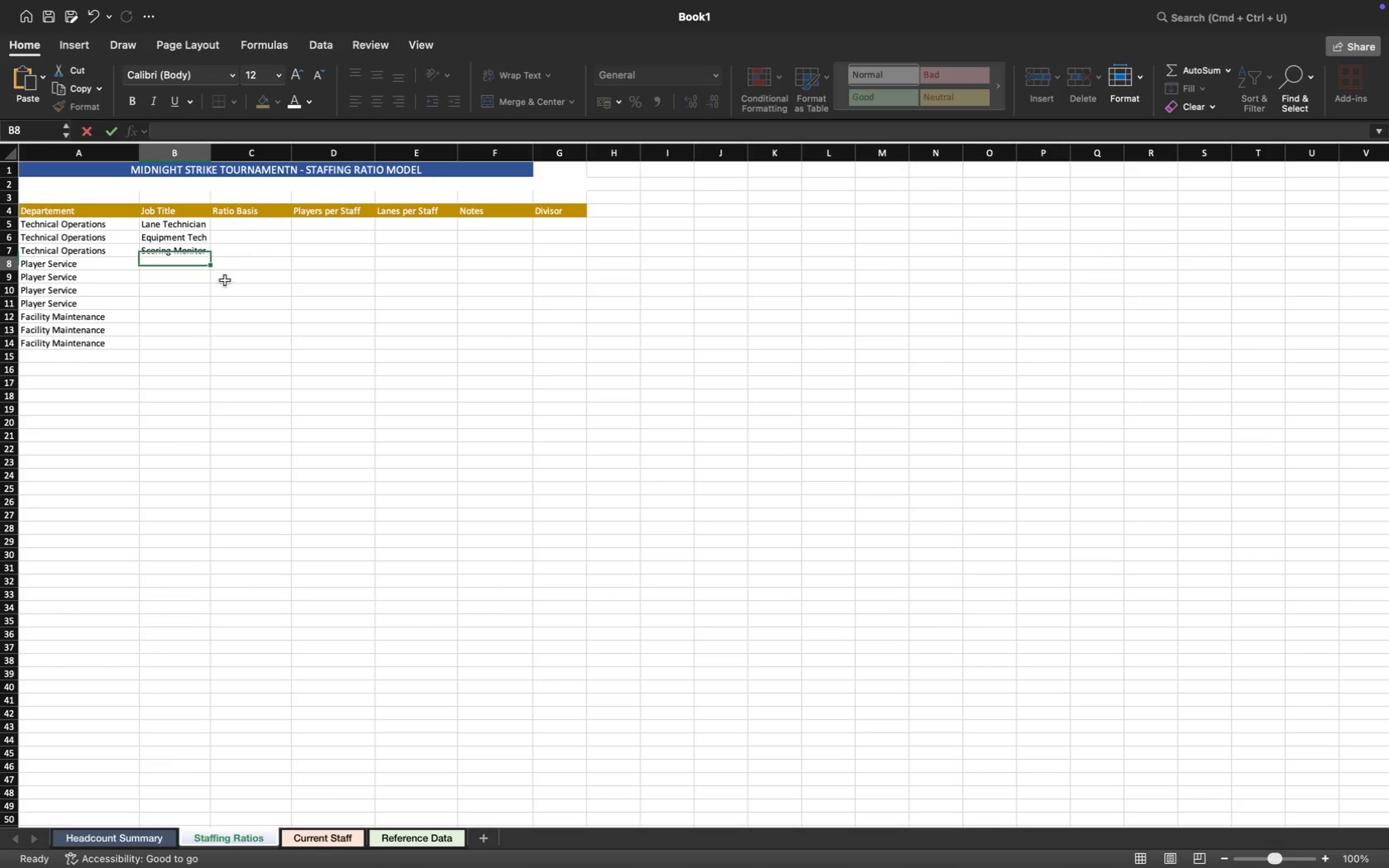 
key(ArrowDown)
 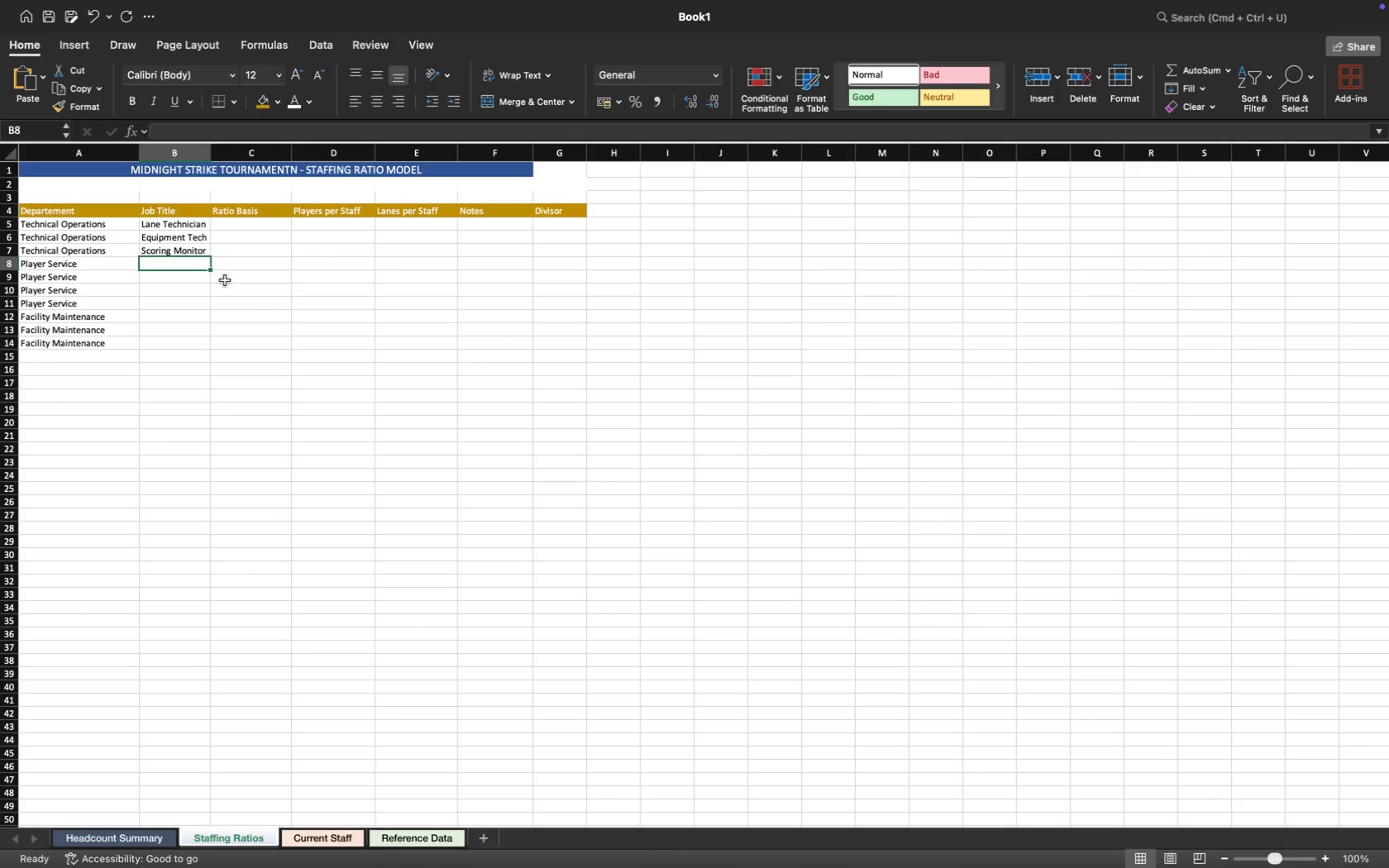 
hold_key(key=ShiftLeft, duration=0.36)
 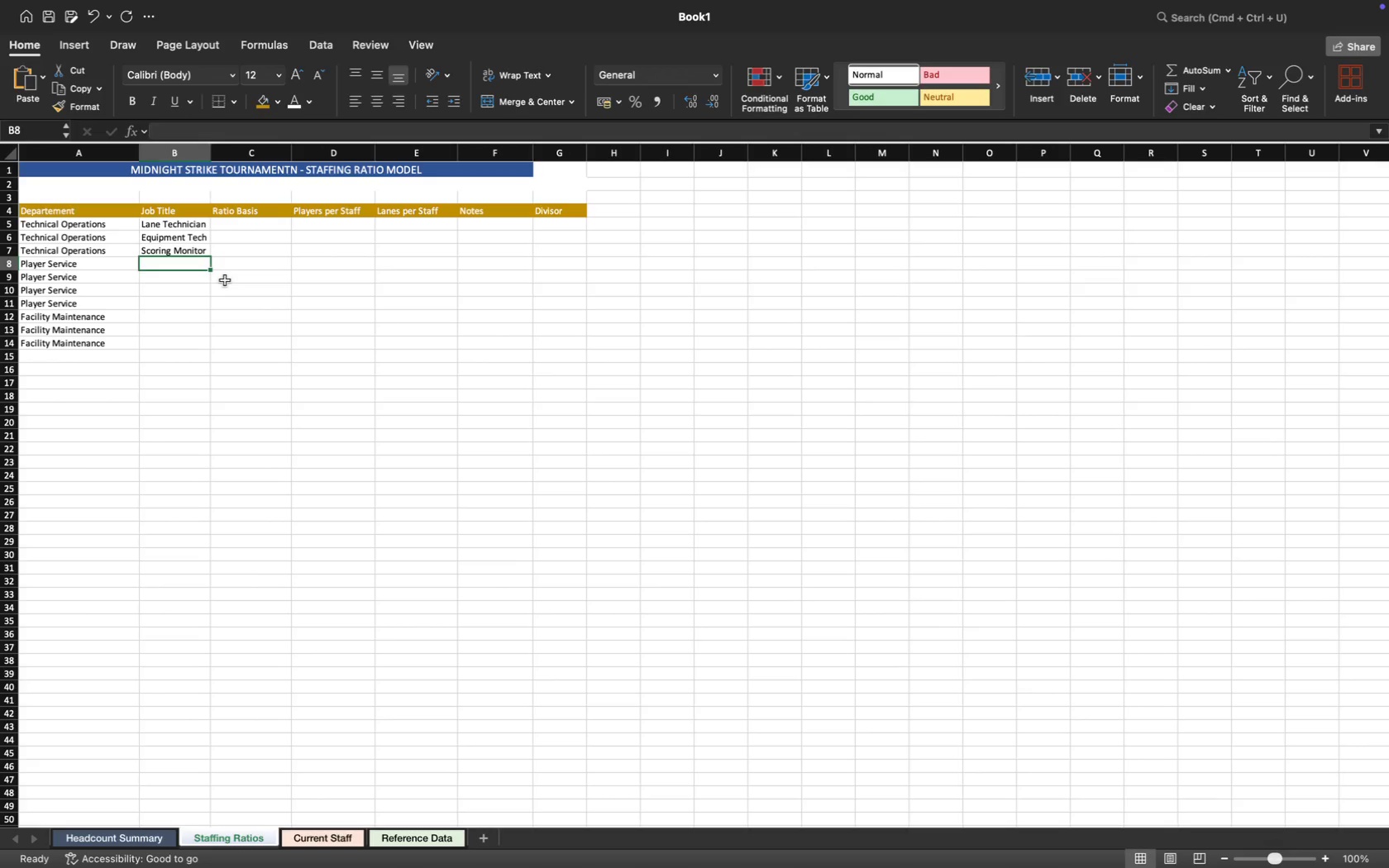 
type(Tournament Offiv)
key(Backspace)
type(cil)
key(Backspace)
type(al)
 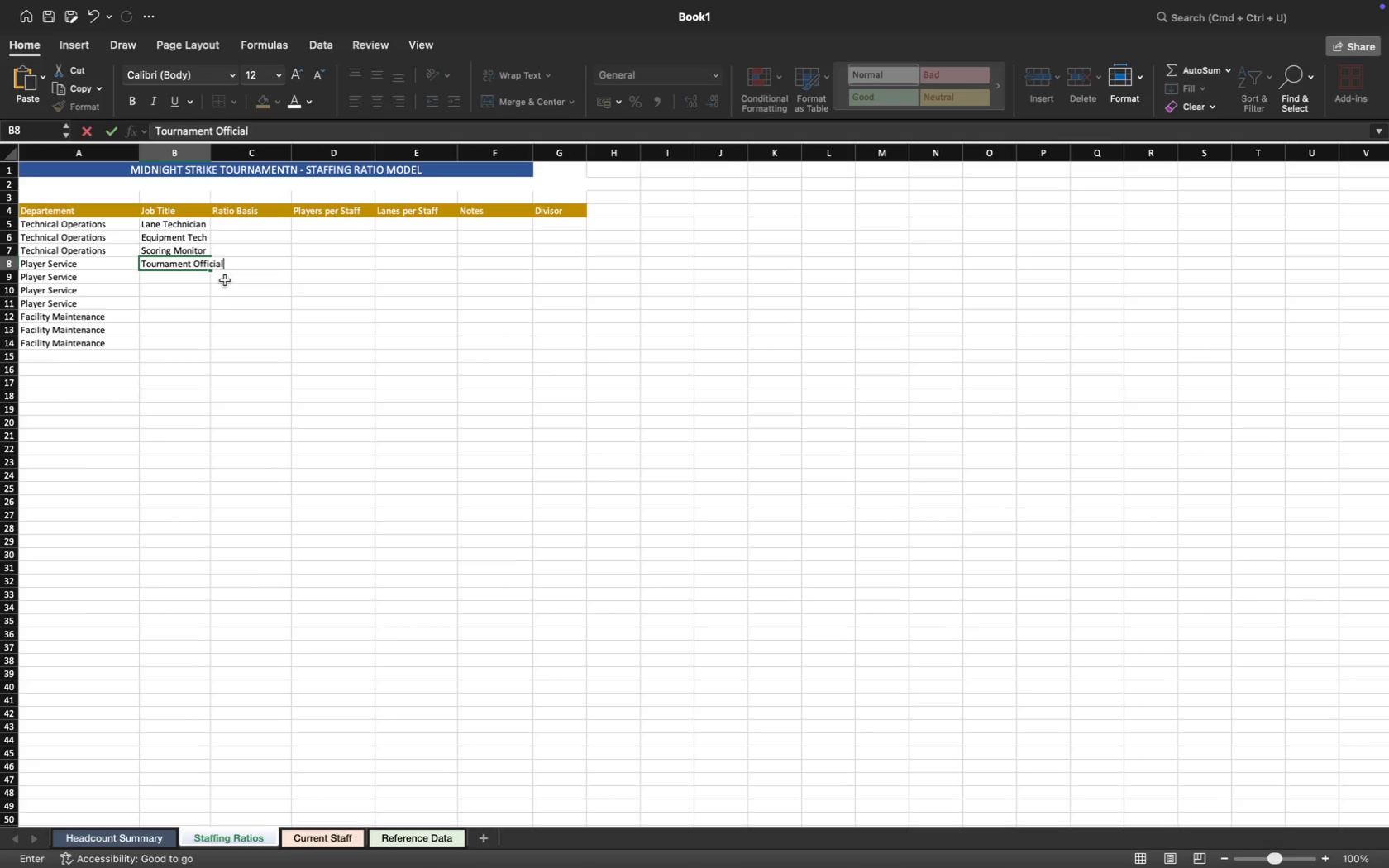 
key(ArrowDown)
 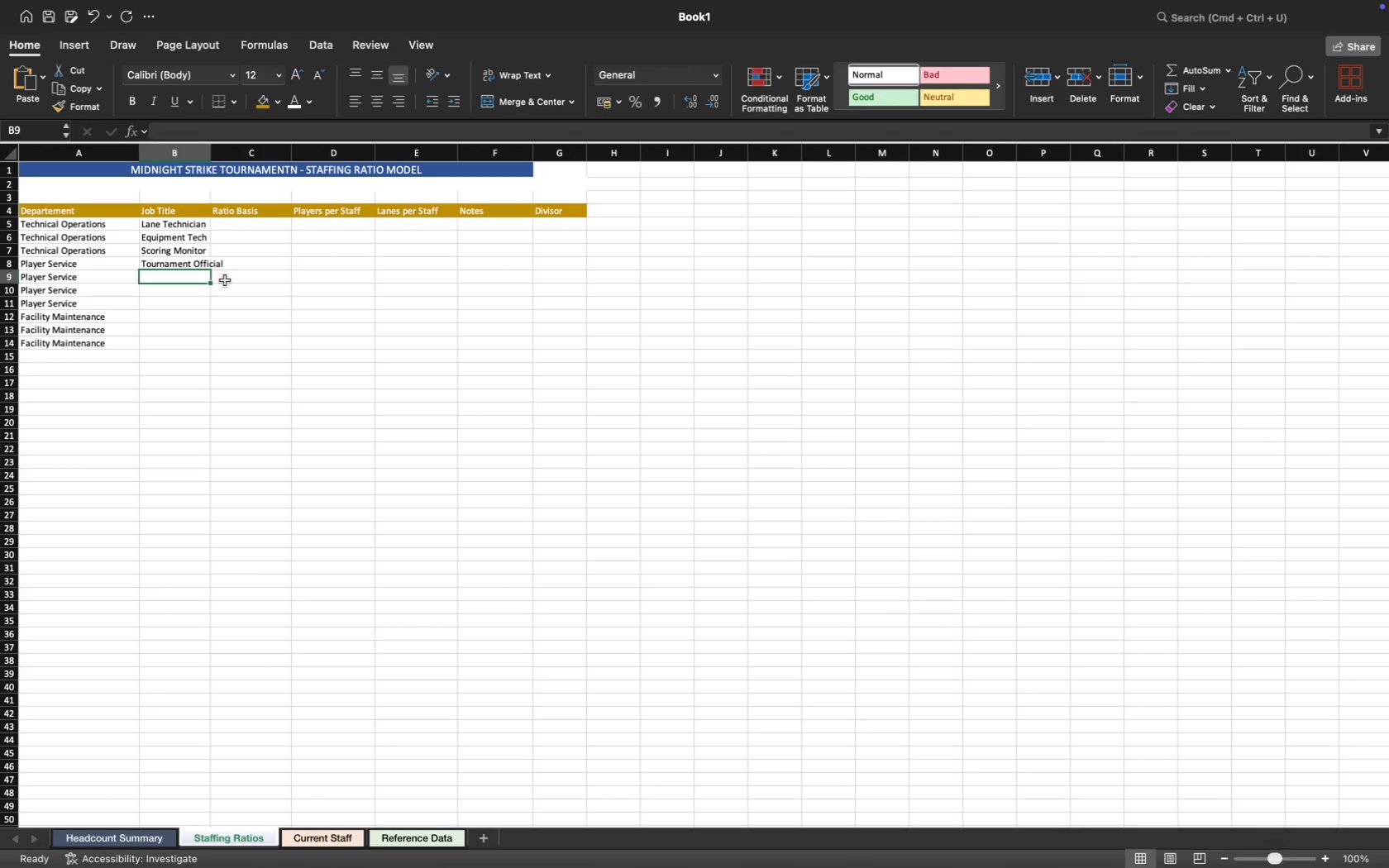 
type(Shoe Ret)
key(Backspace)
type(ntal Clerk )
 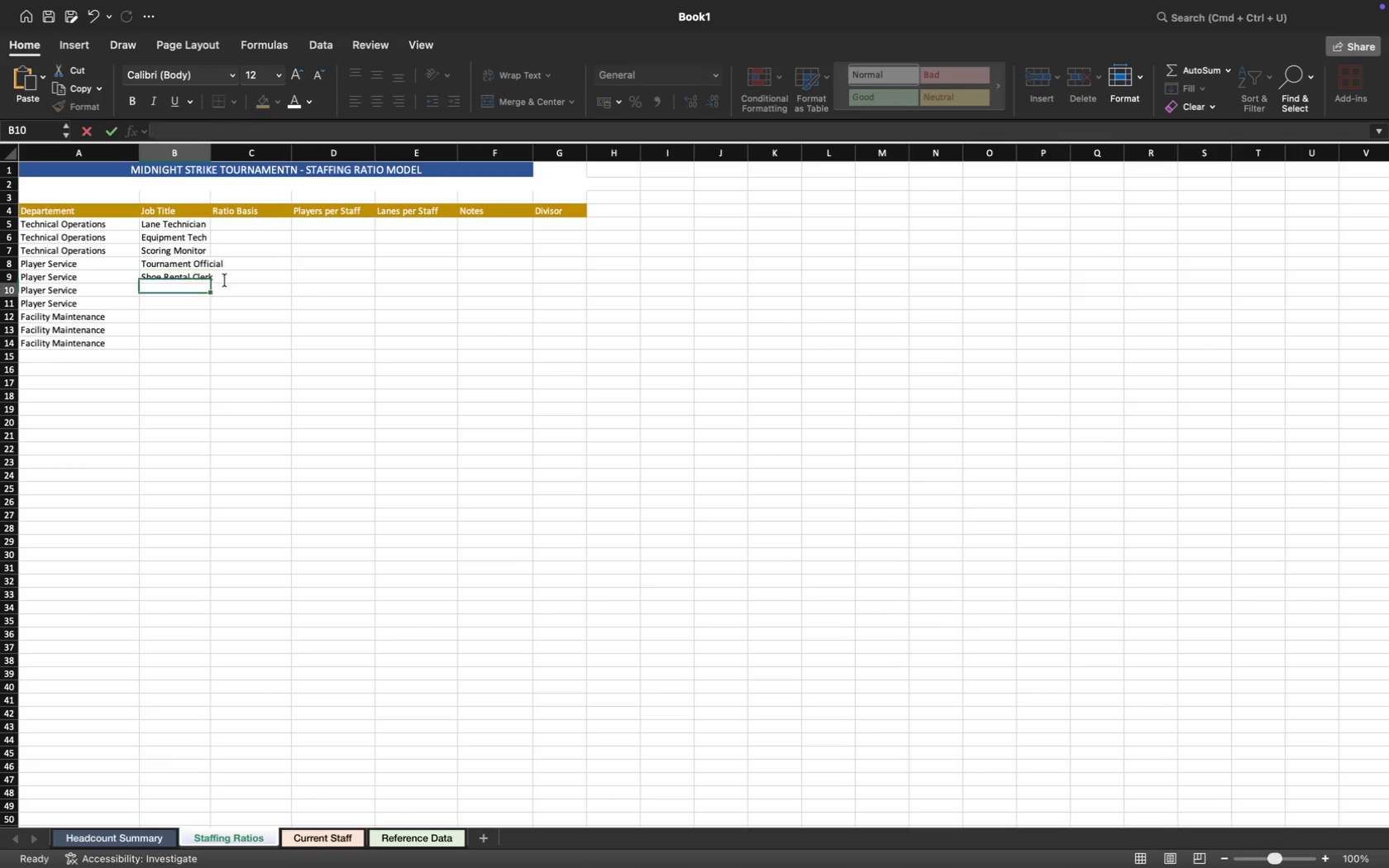 
key(ArrowDown)
 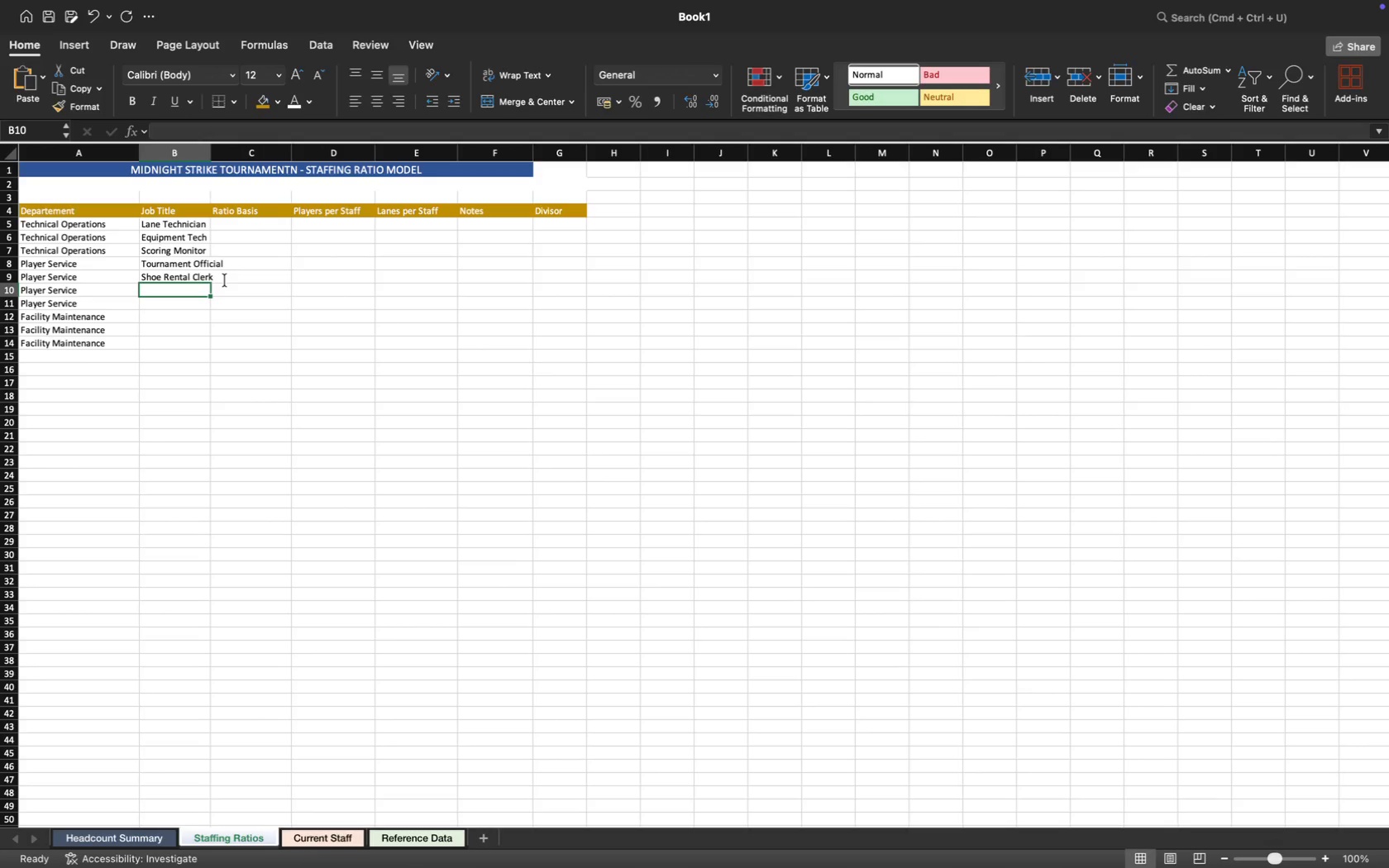 
type(Ref)
key(Backspace)
type(gistration Clerl)
key(Backspace)
type(k)
 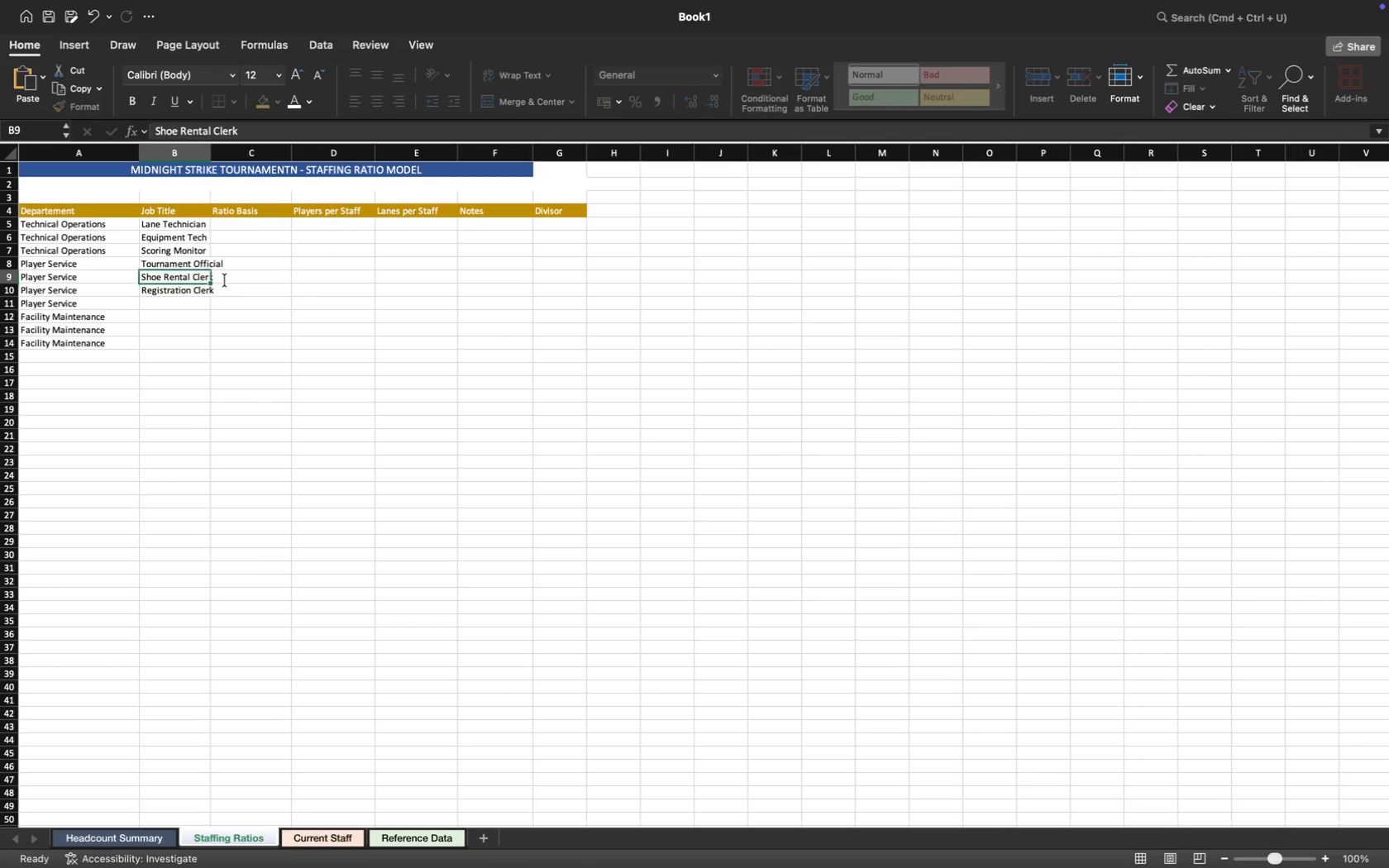 
 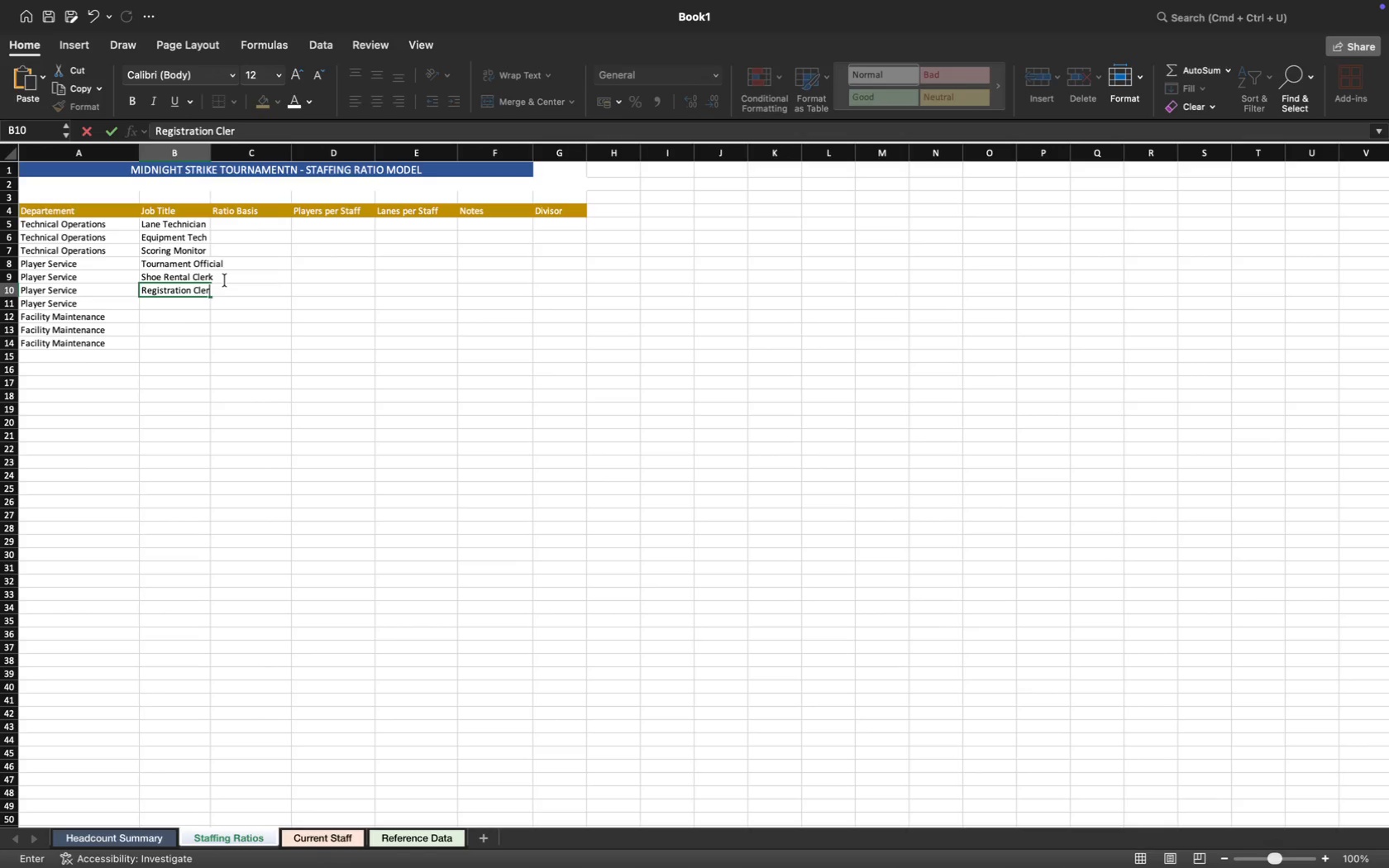 
key(ArrowUp)
 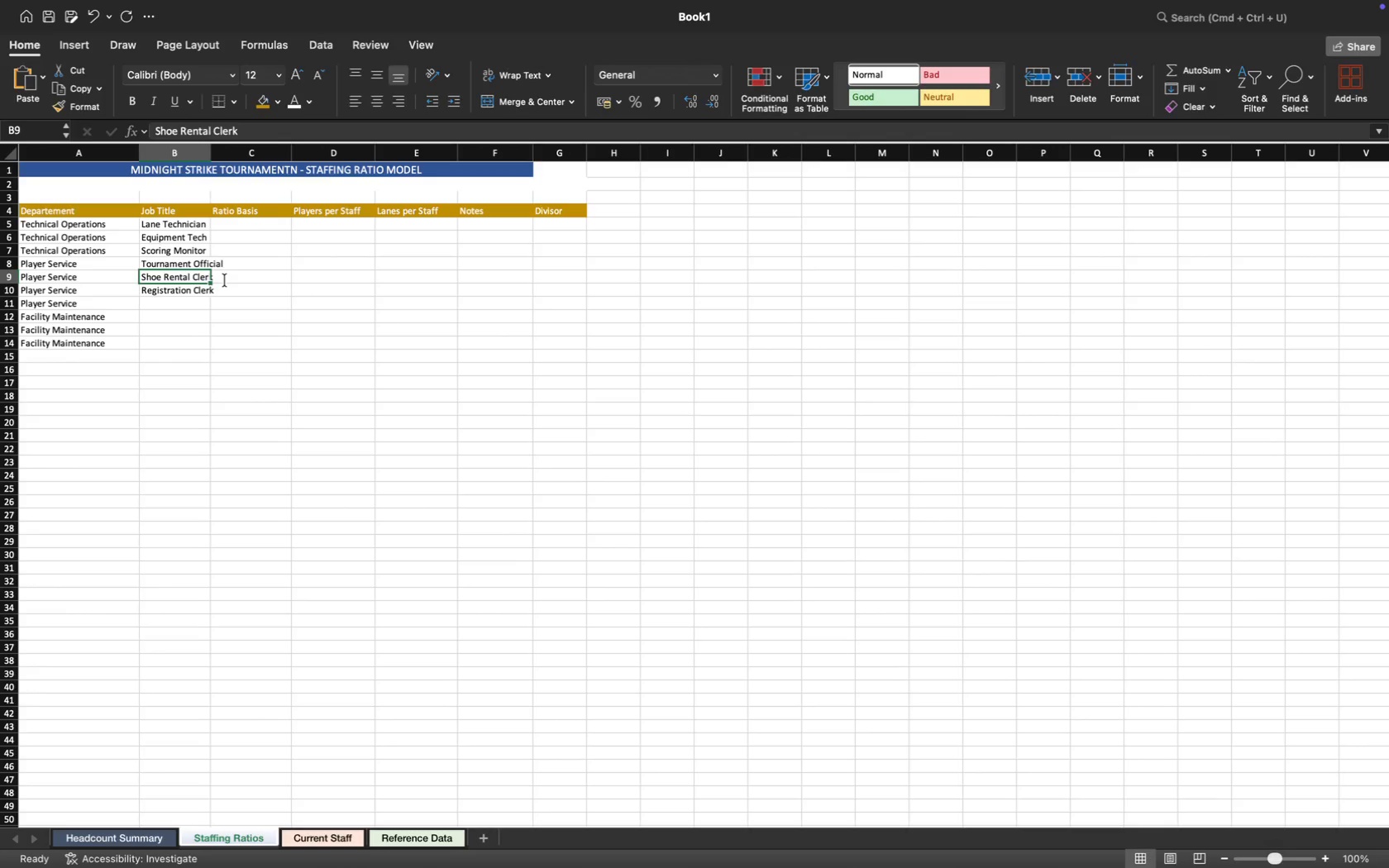 
key(ArrowDown)
 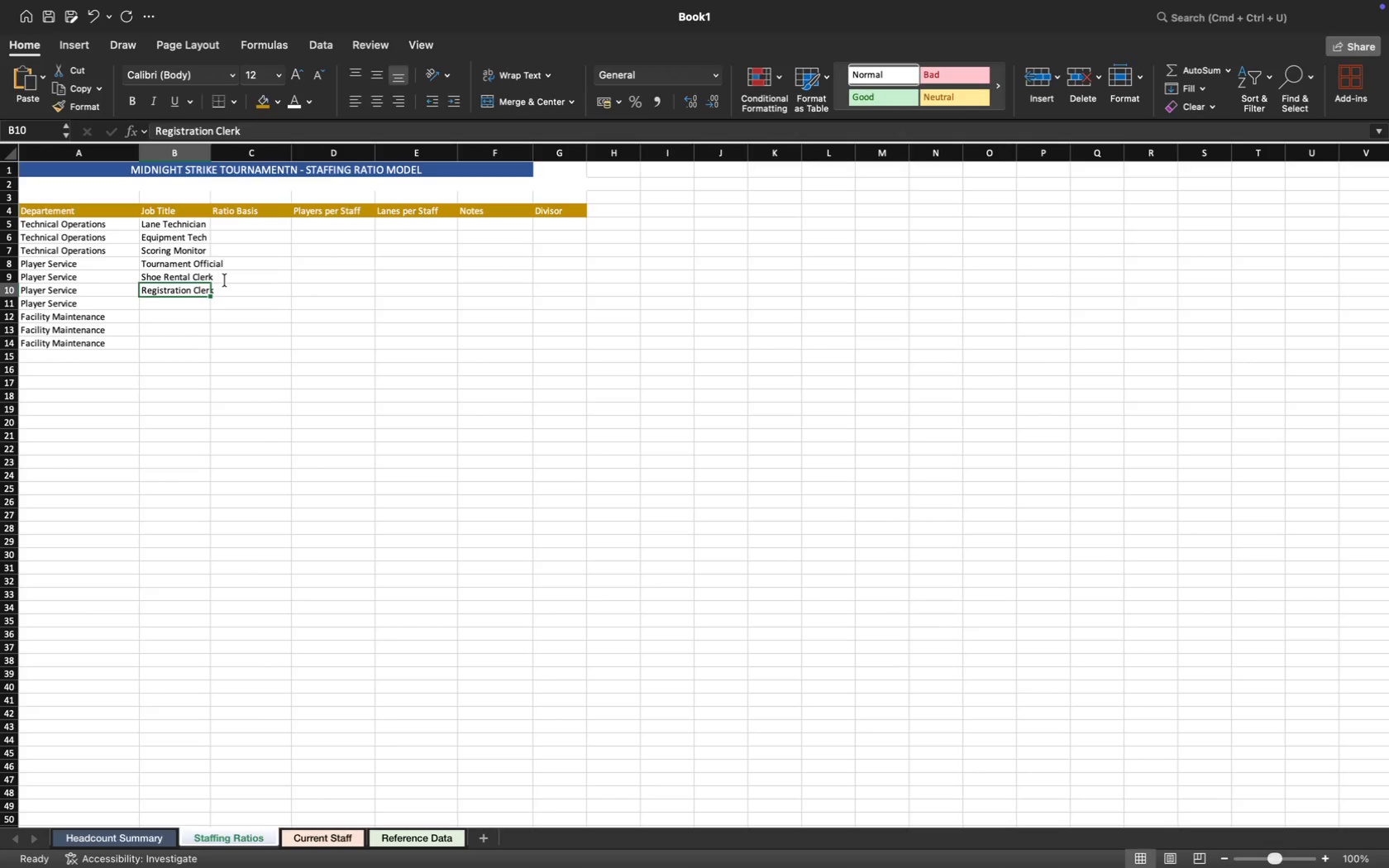 
key(ArrowDown)
 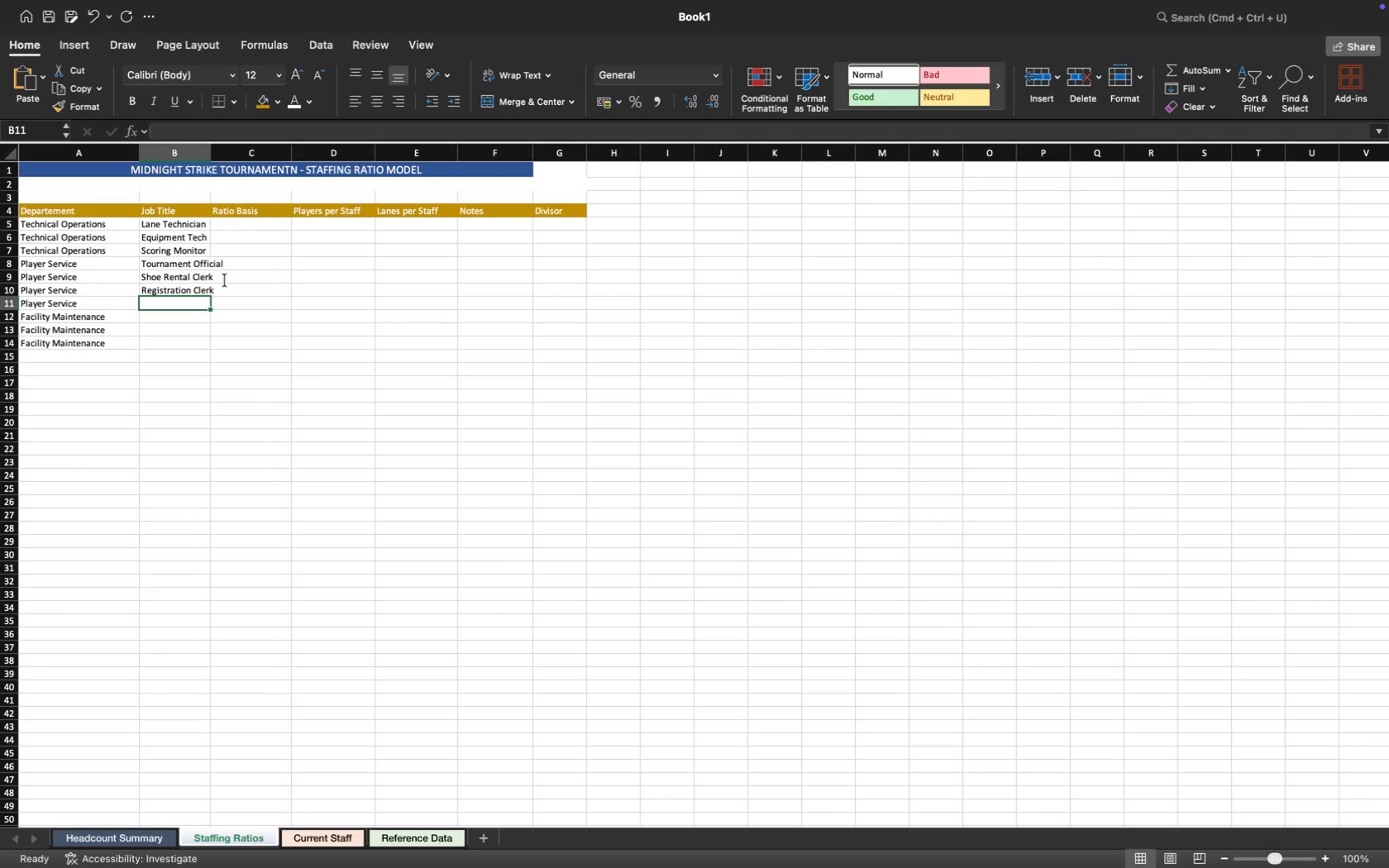 
wait(5.5)
 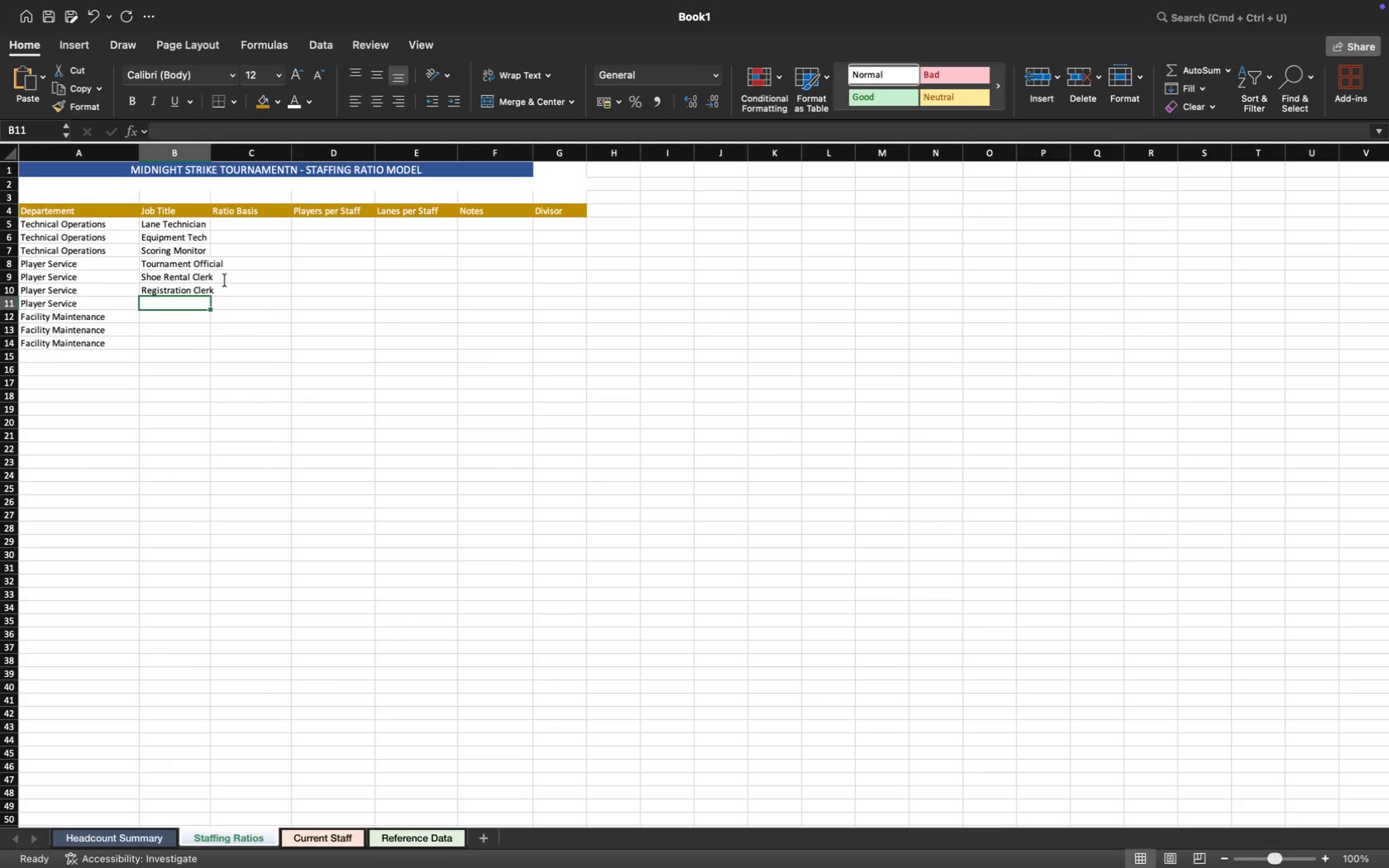 
type(Floor Supervisor)
 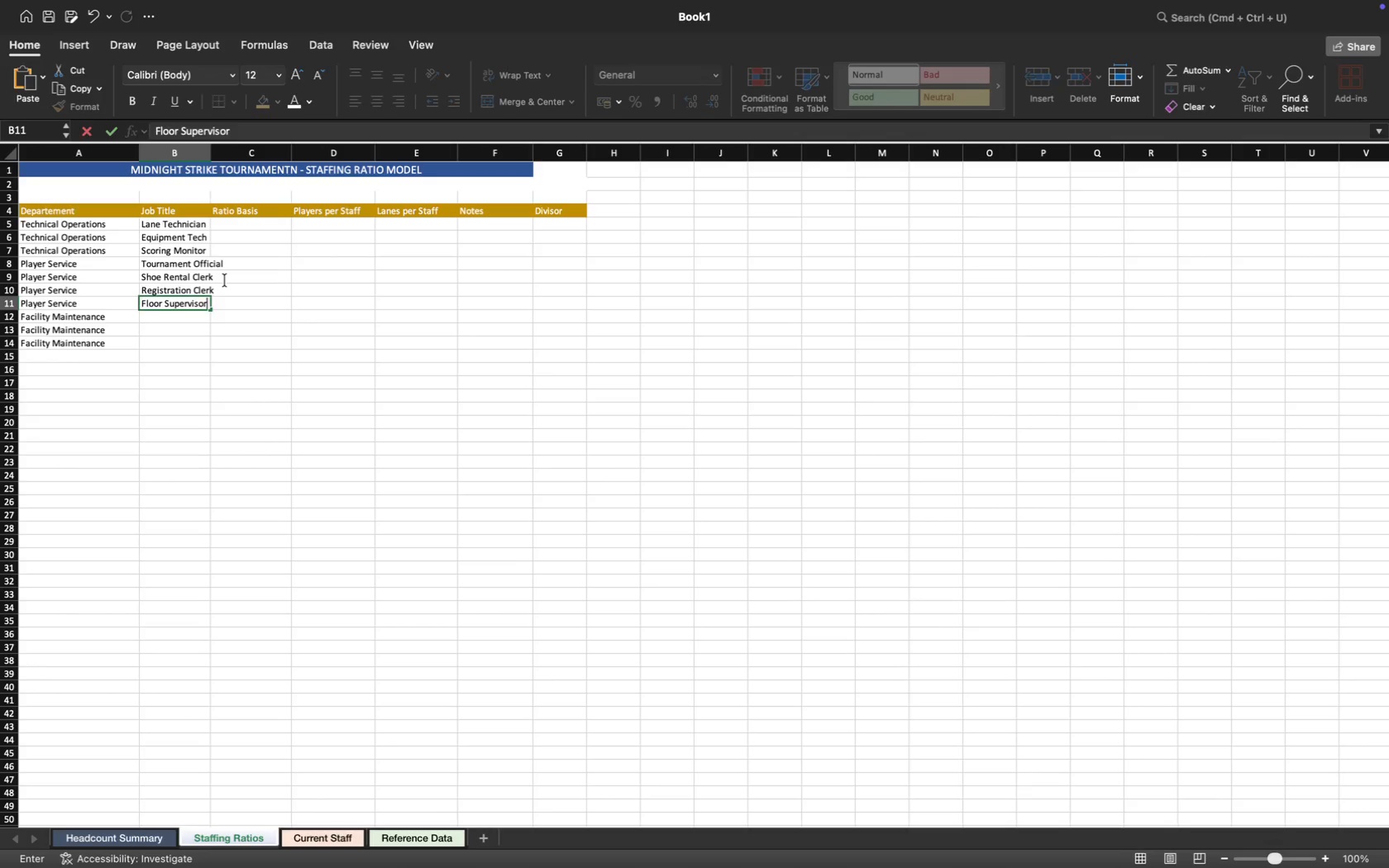 
key(ArrowDown)
 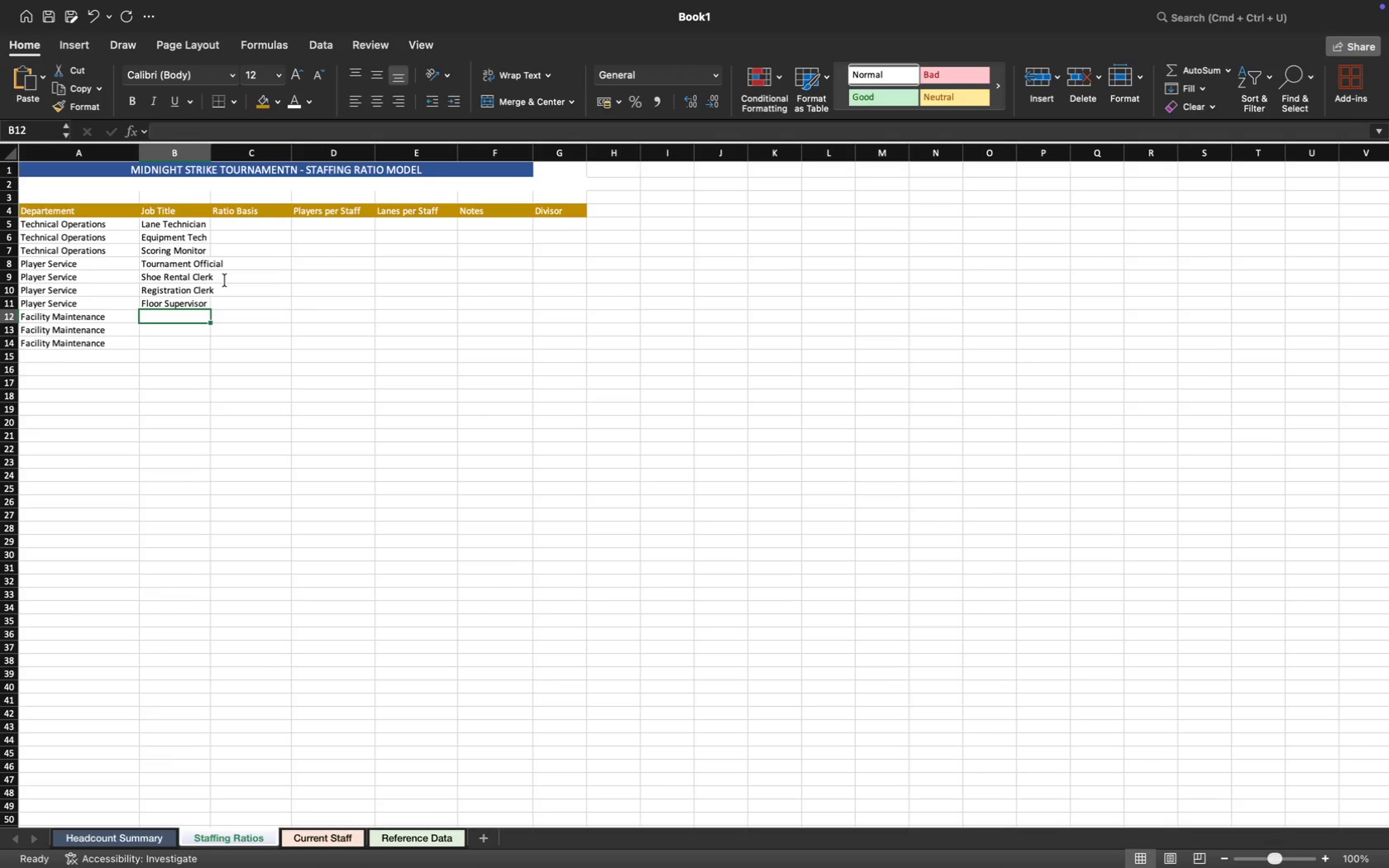 
type(Janti)
key(Backspace)
key(Backspace)
type(itor/Custodian)
 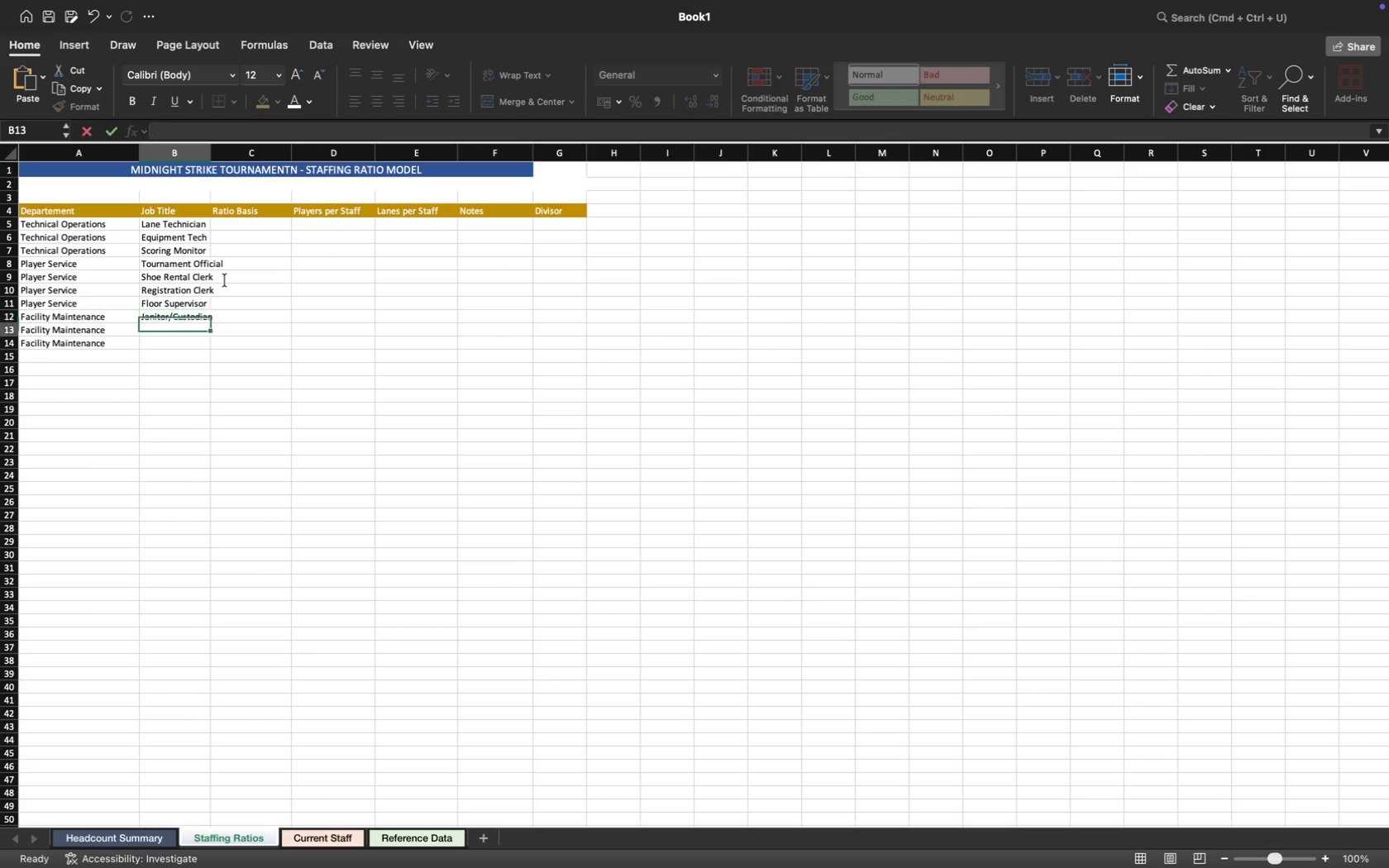 
key(ArrowDown)
 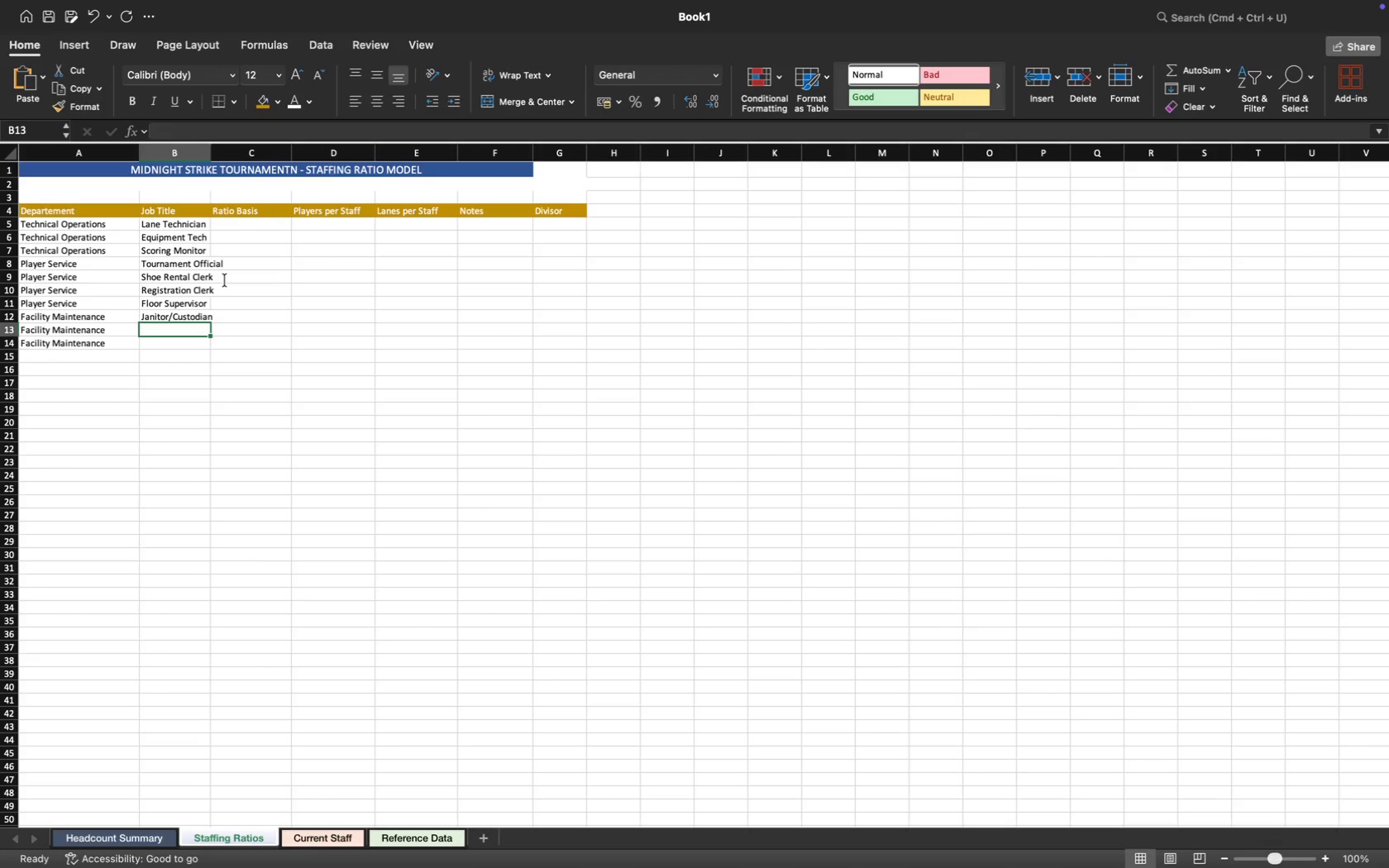 
type(Safety Officer)
 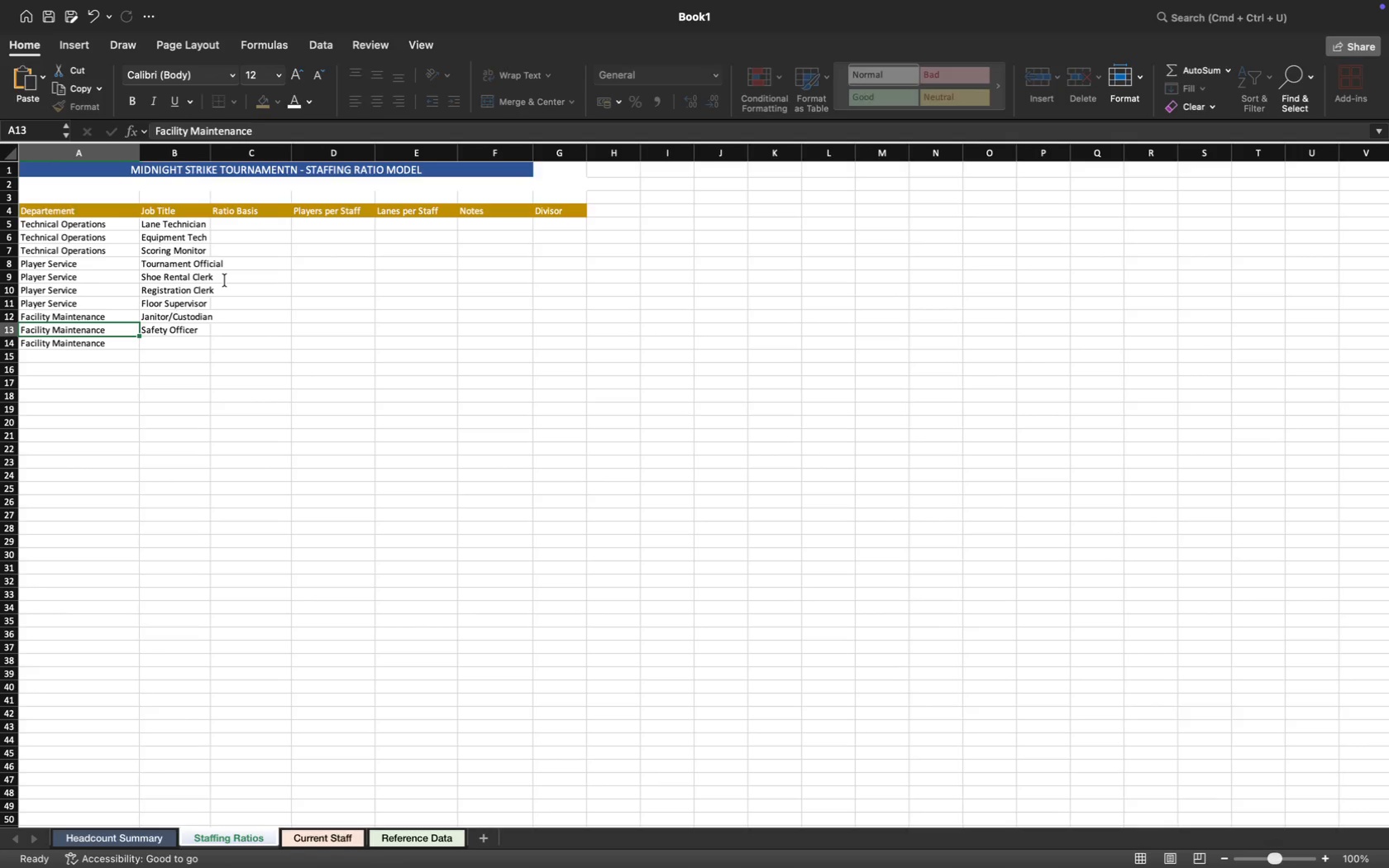 
 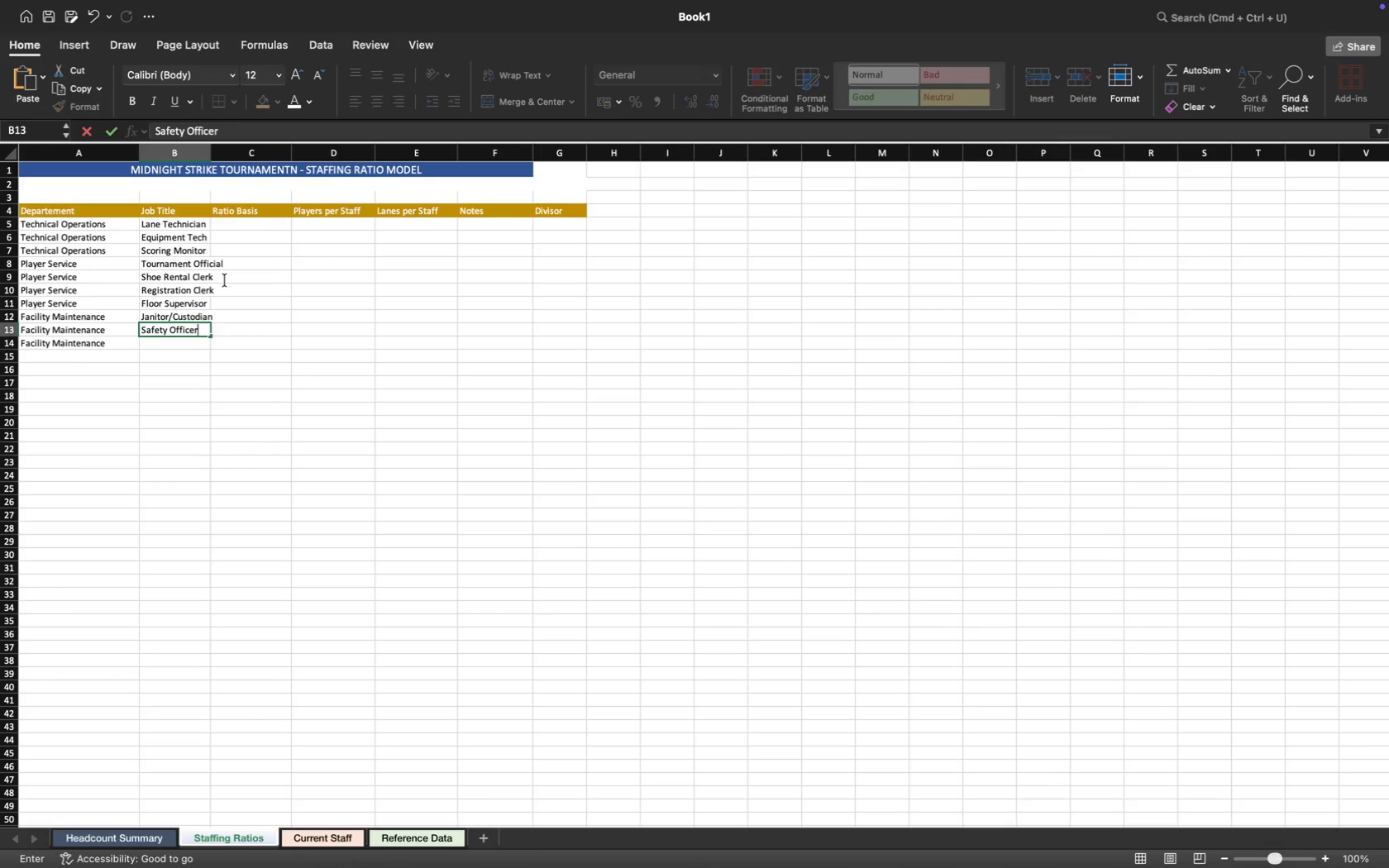 
key(ArrowLeft)
 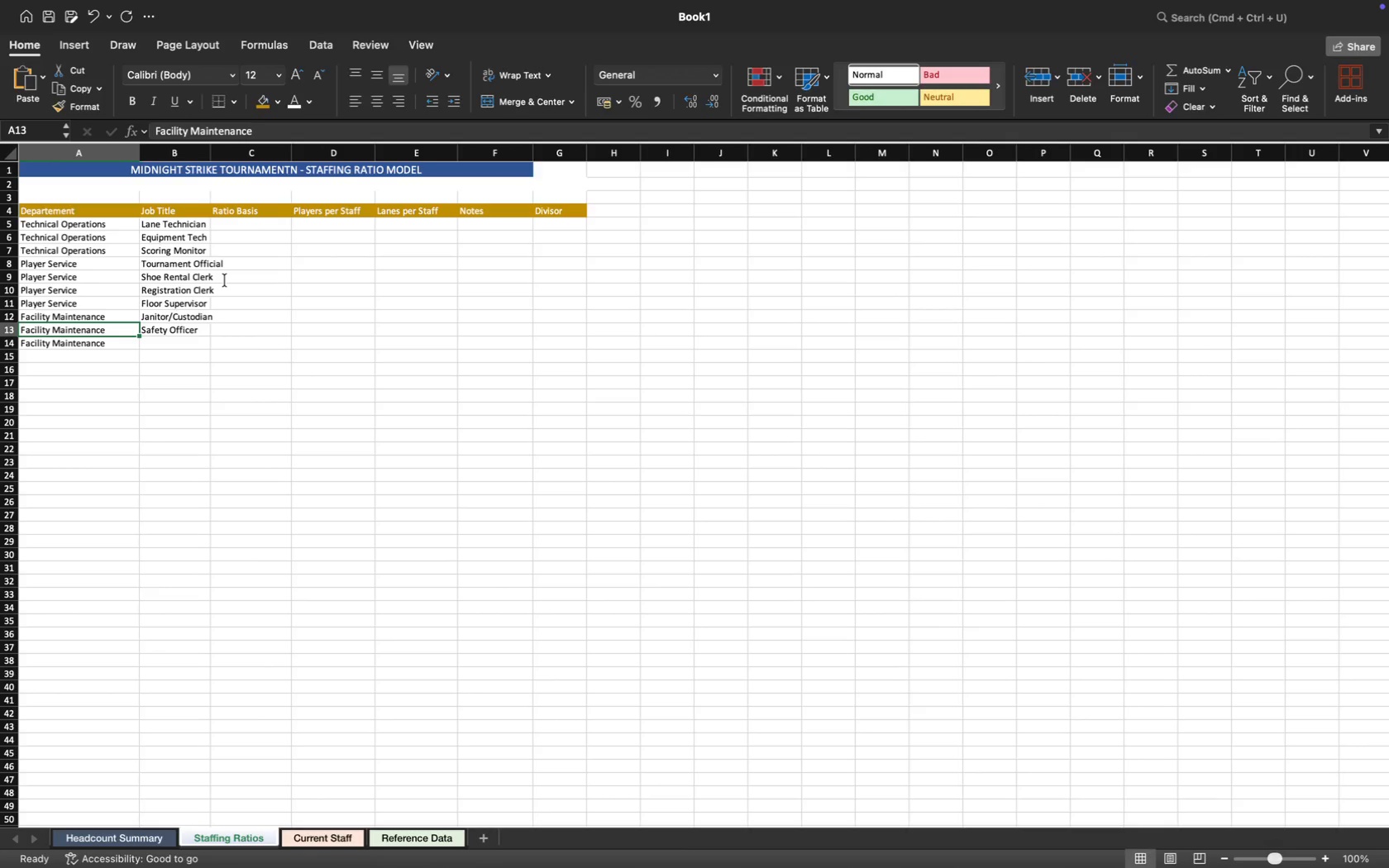 
key(ArrowDown)
 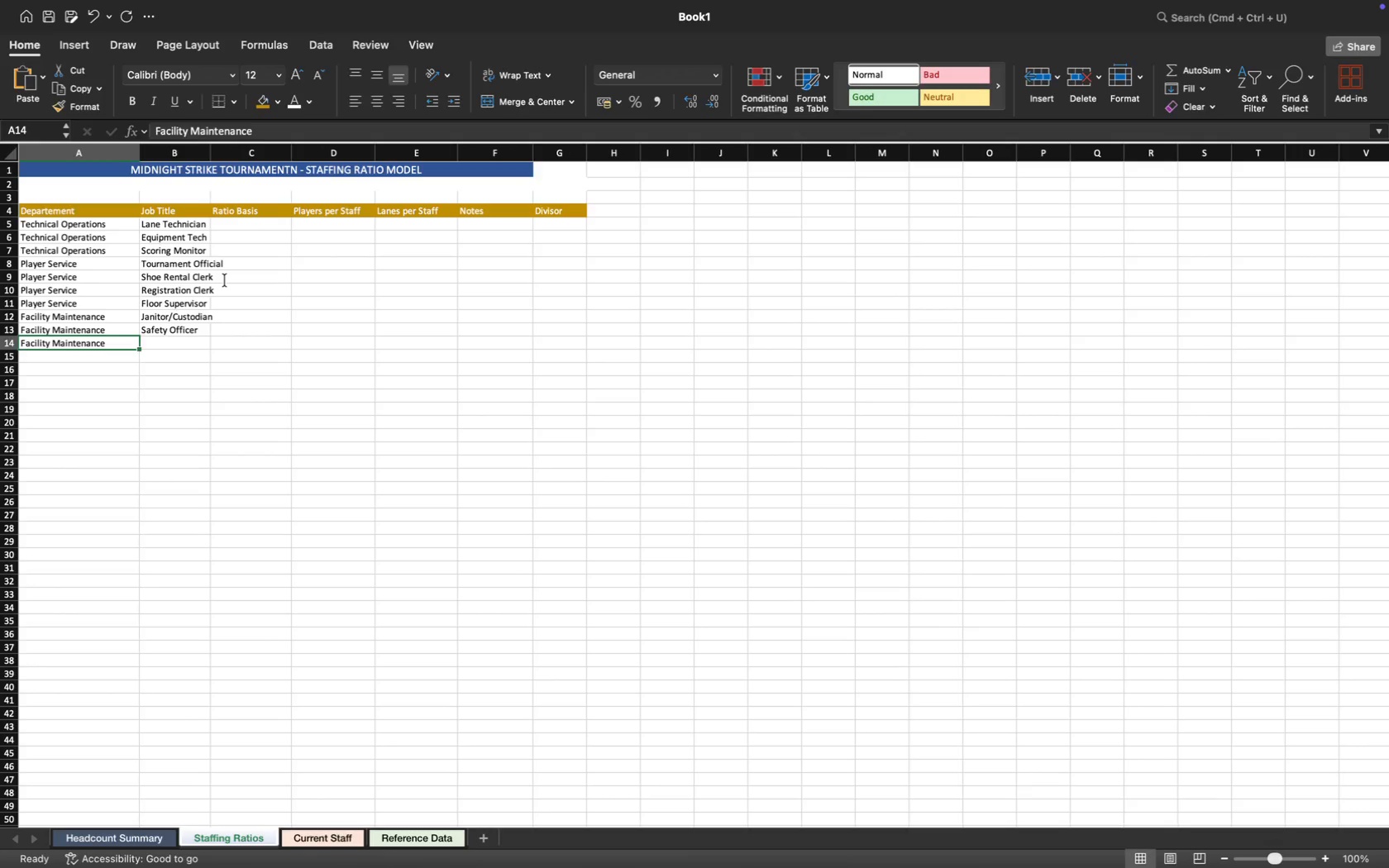 
key(ArrowRight)
 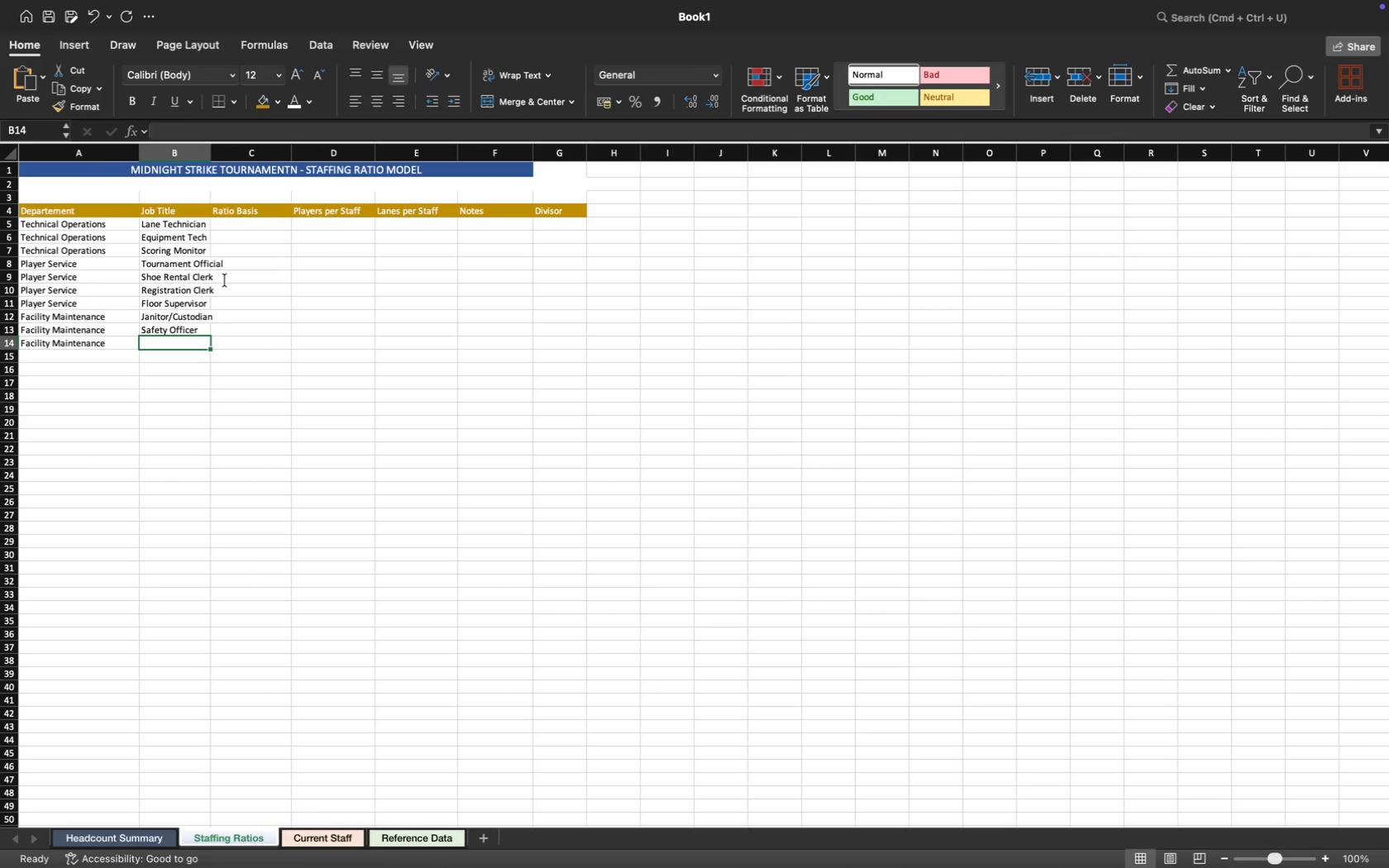 
type(Securot)
key(Backspace)
key(Backspace)
type(ity Gus)
key(Backspace)
type(ard)
 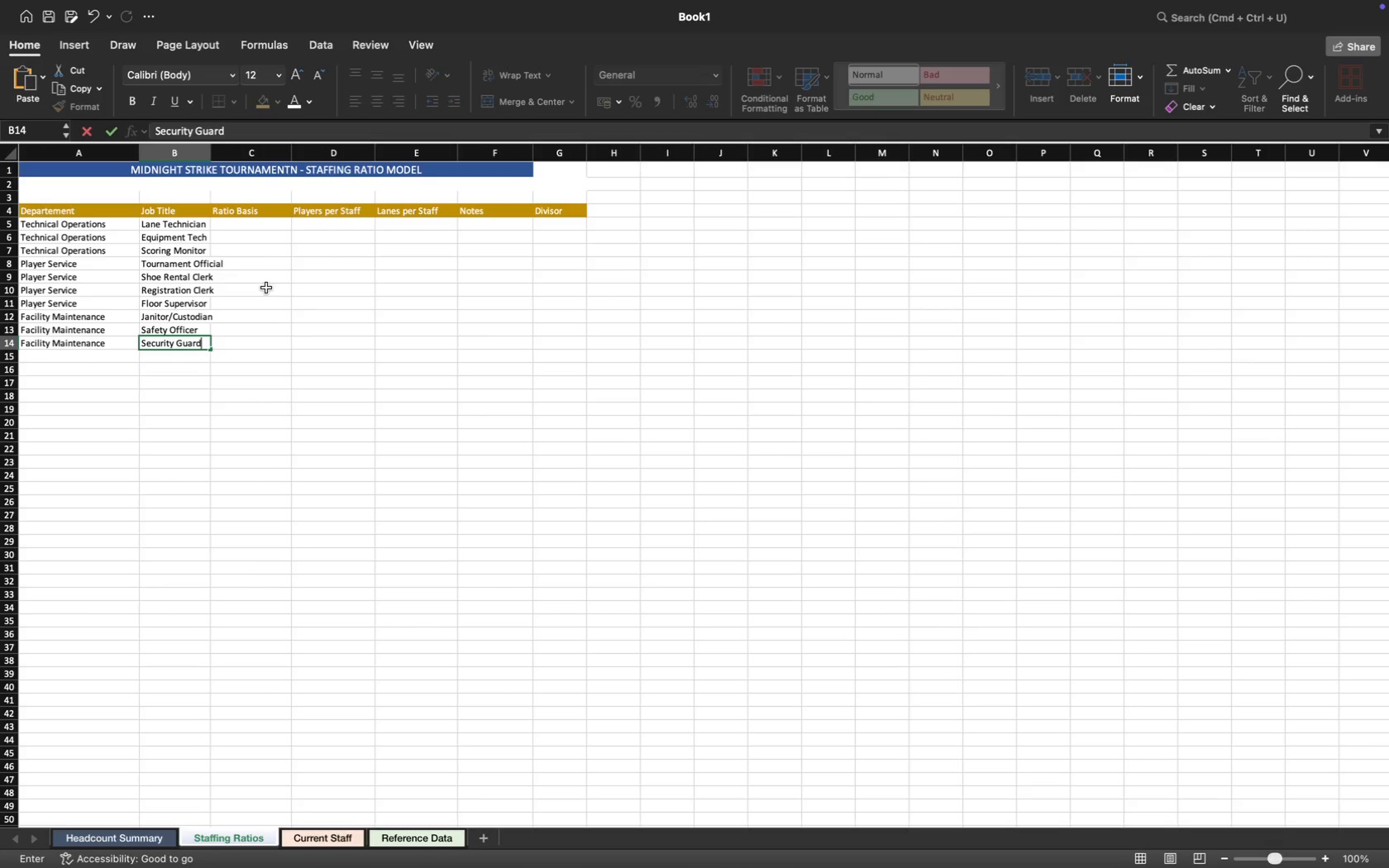 
left_click([214, 152])
 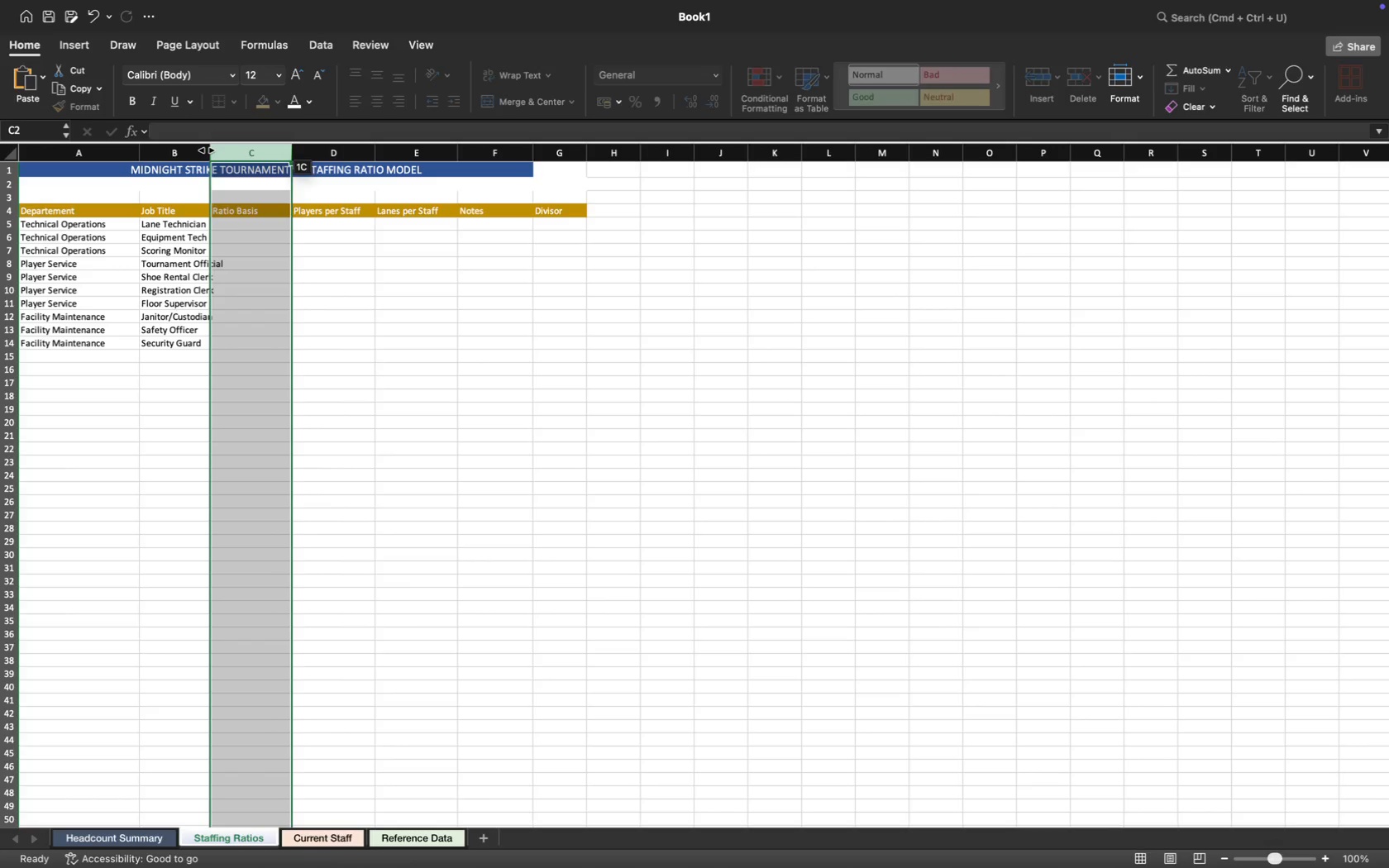 
left_click([207, 150])
 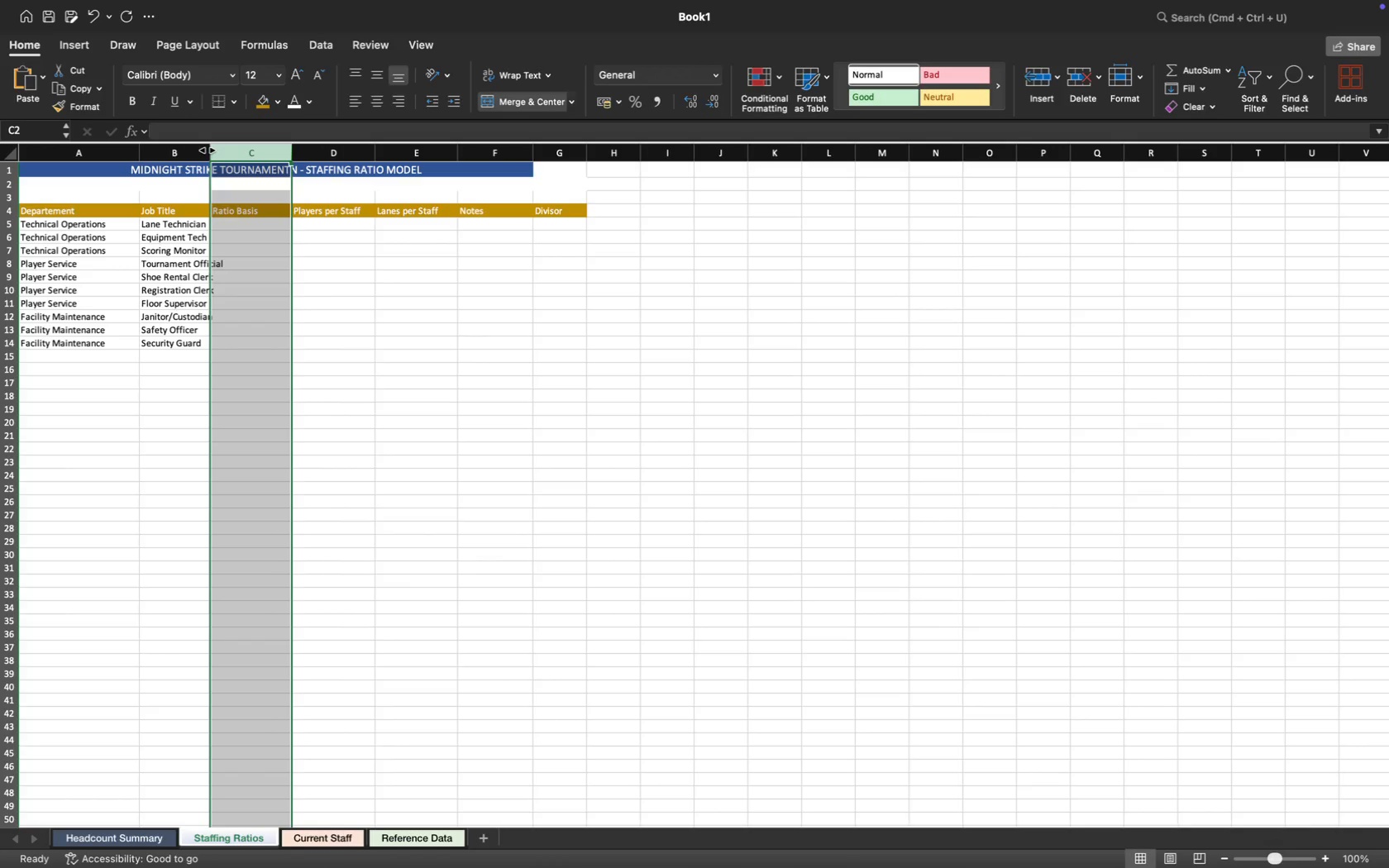 
left_click_drag(start_coordinate=[208, 150], to_coordinate=[239, 150])
 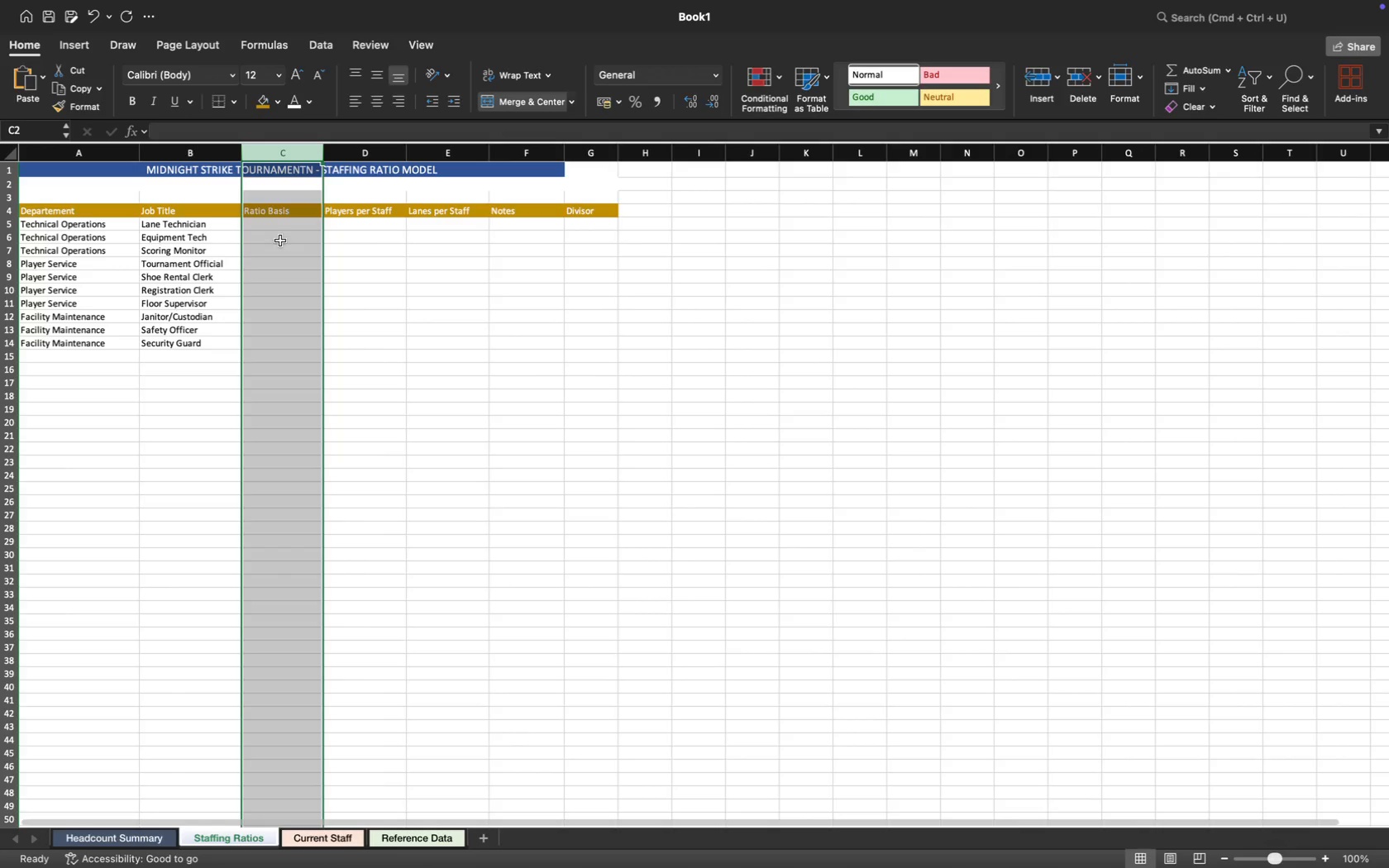 
left_click([283, 227])
 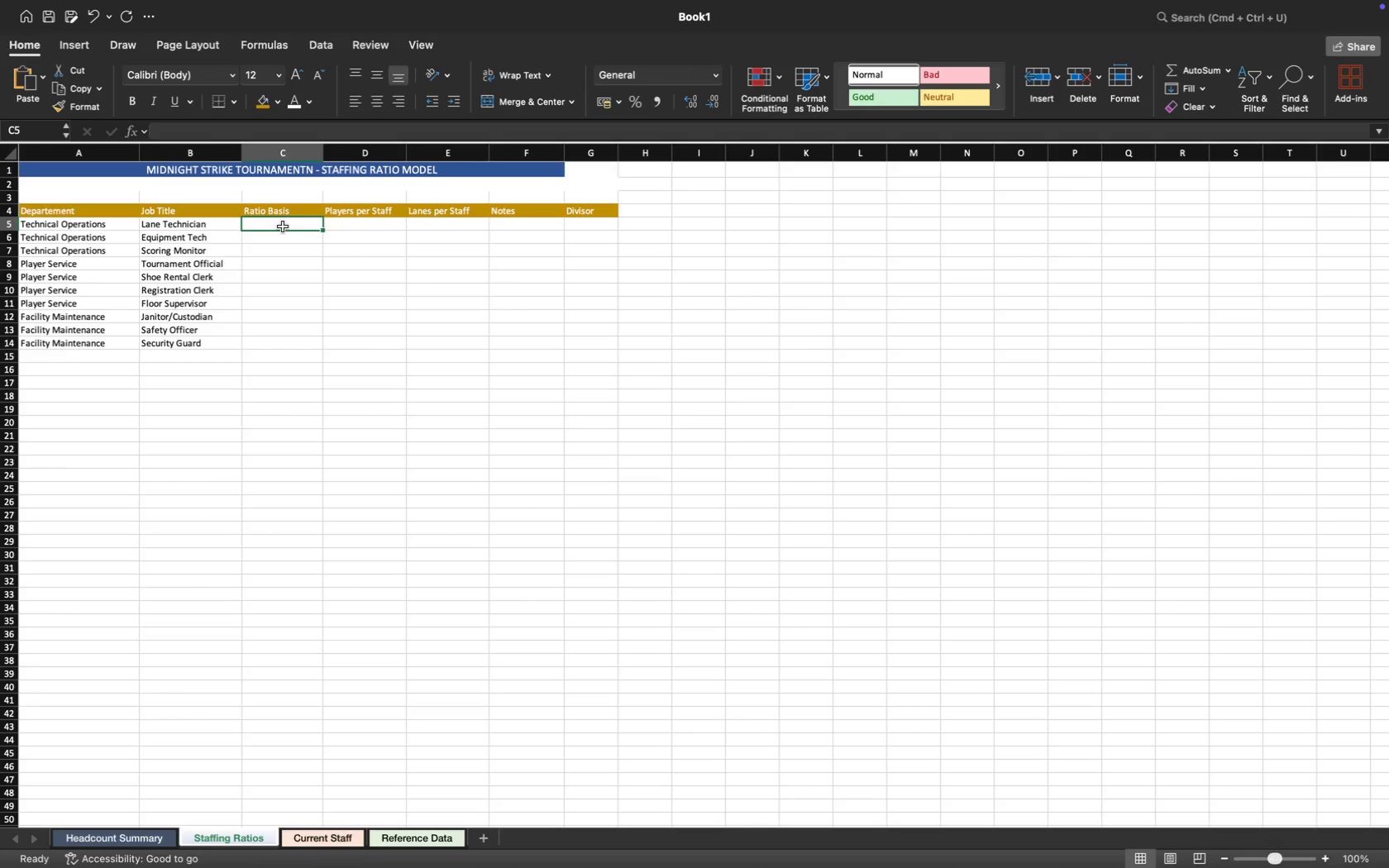 
wait(15.66)
 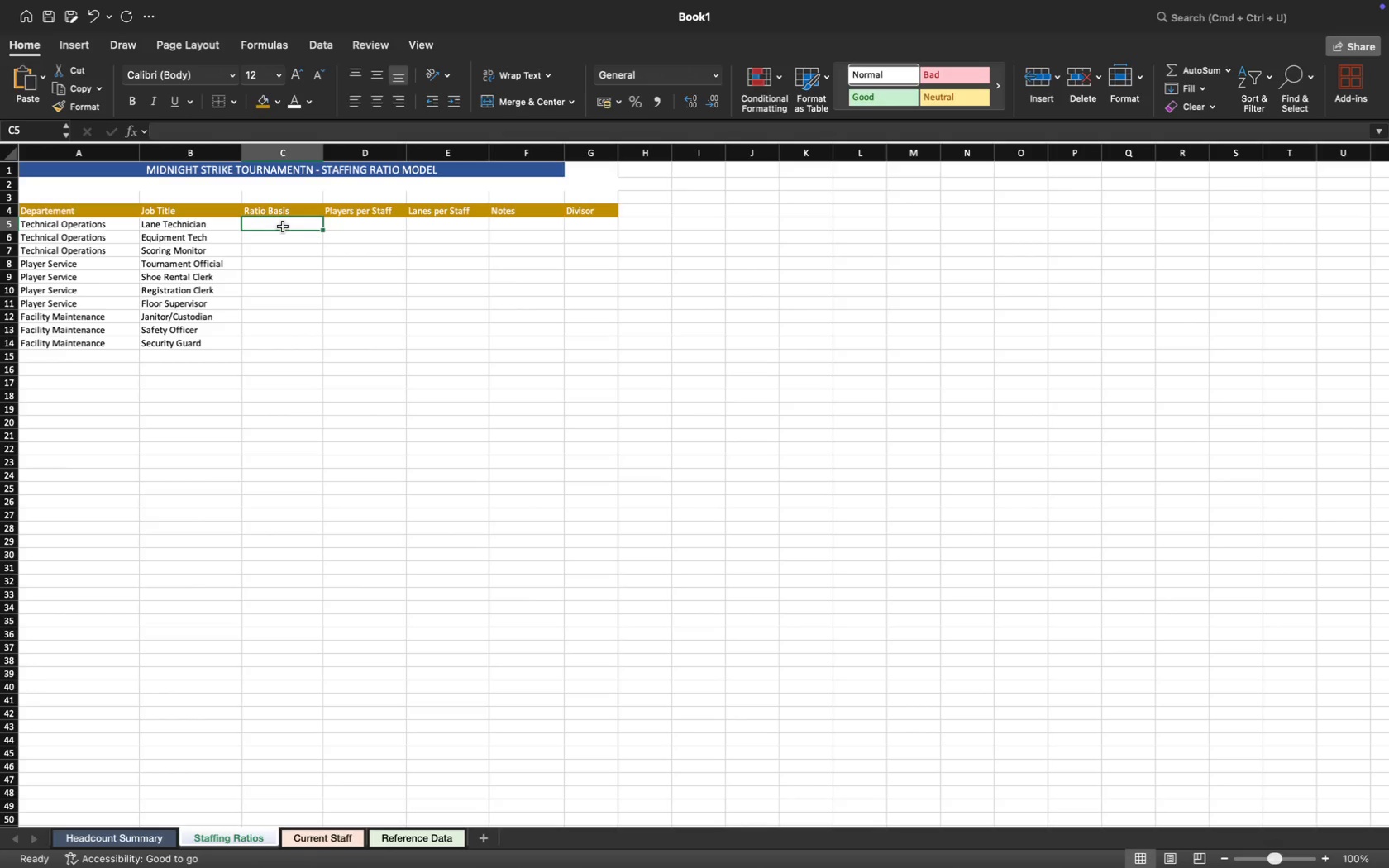 
type(Per Lanes)
 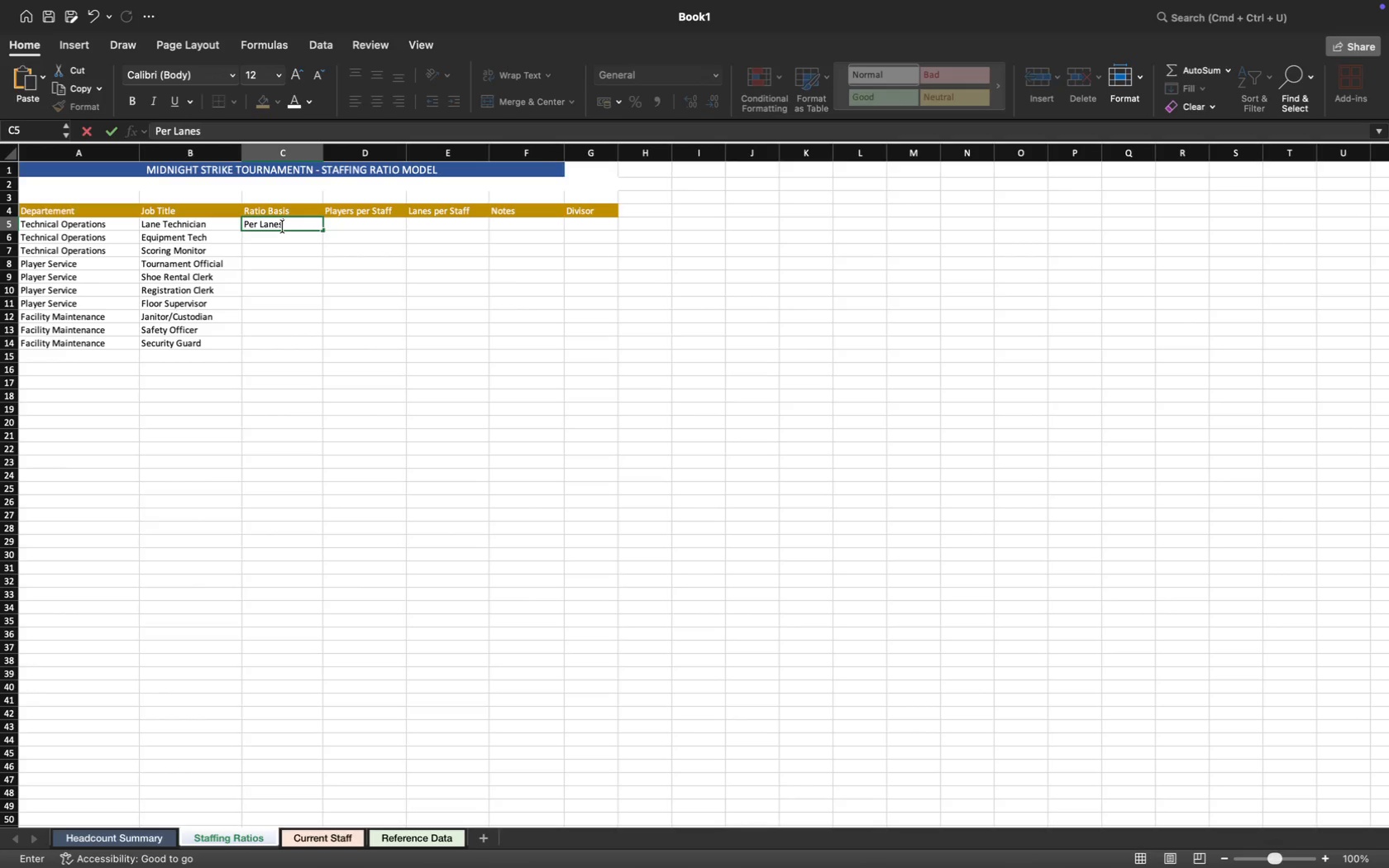 
key(ArrowDown)
 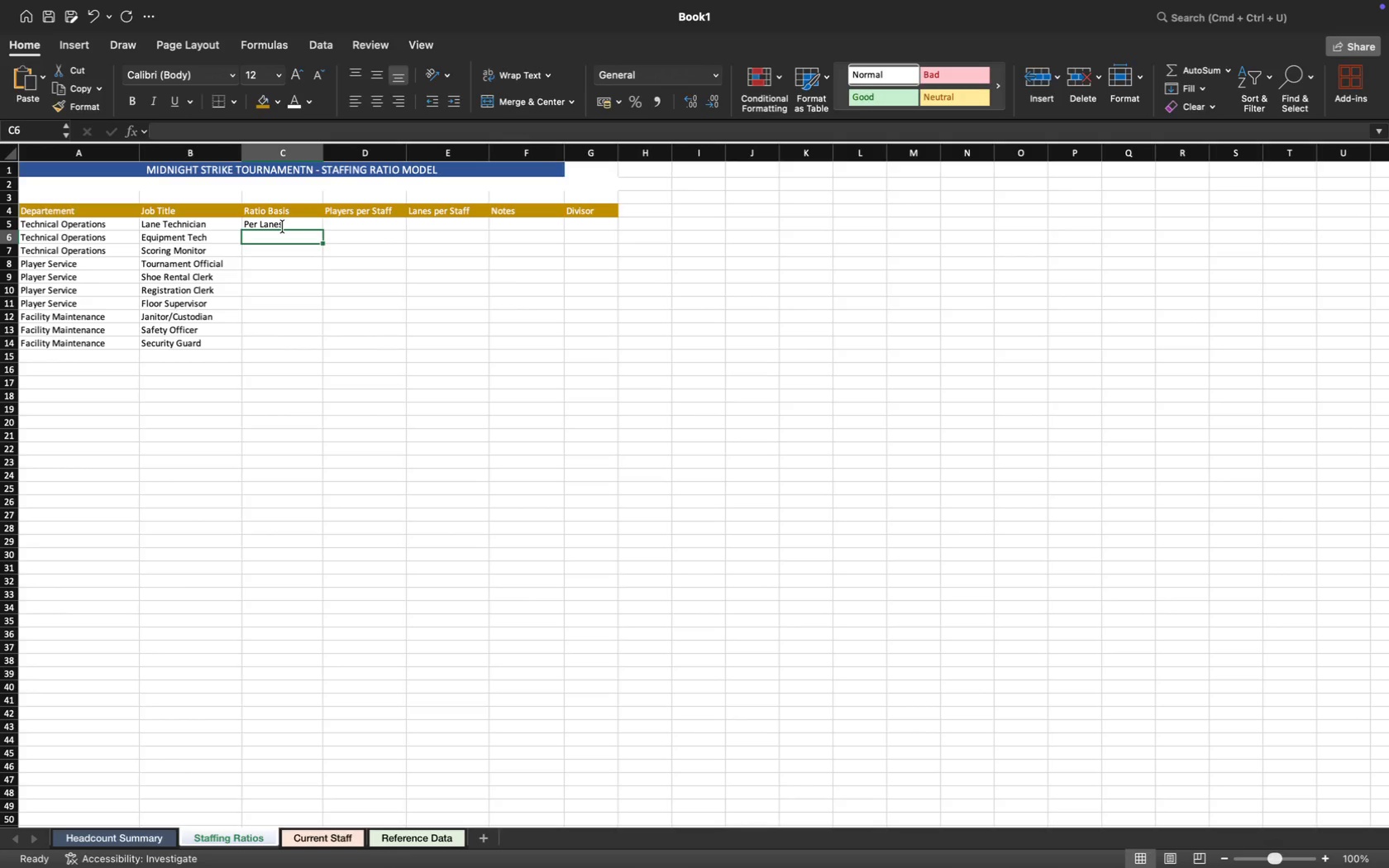 
type(Per Players)
 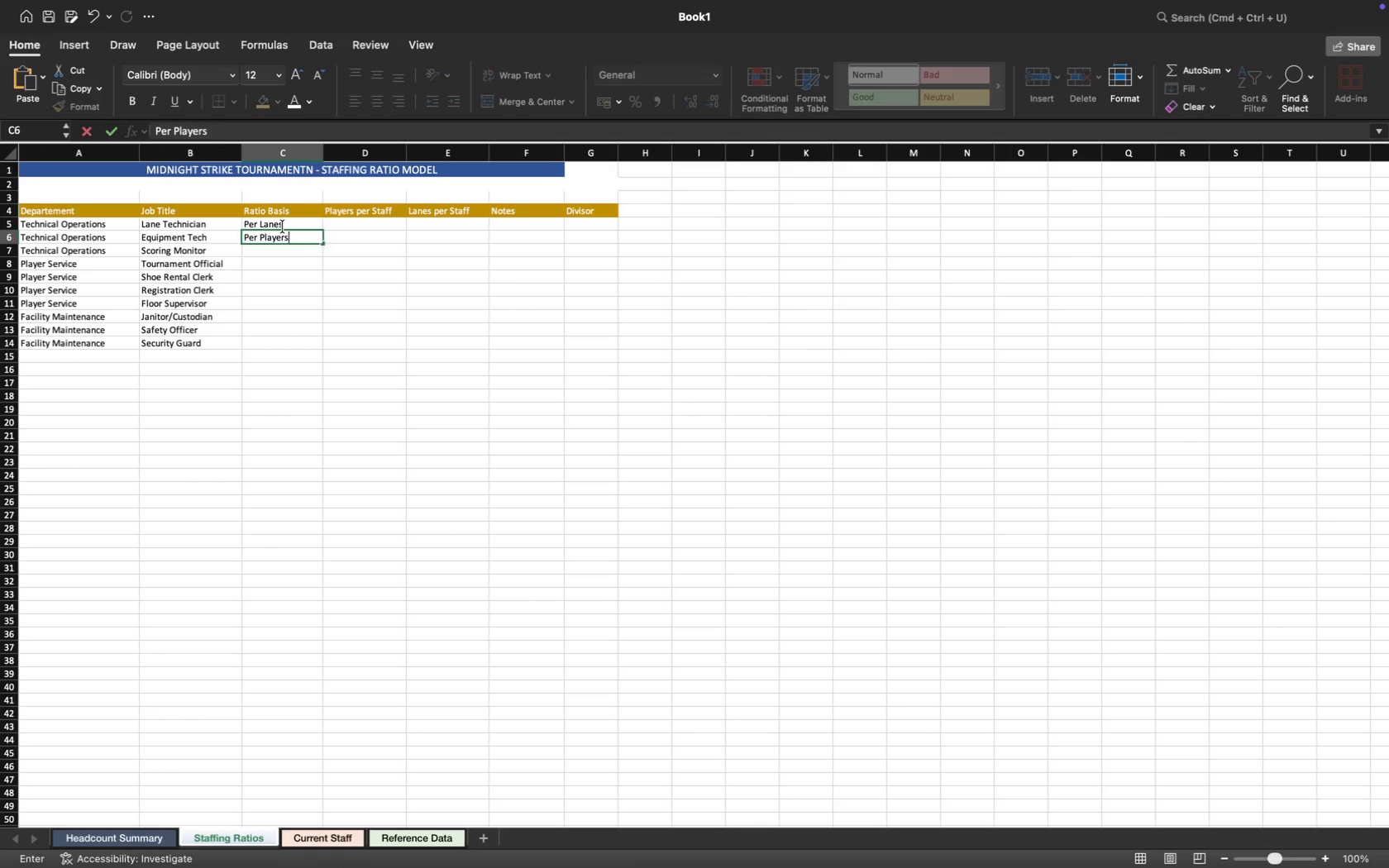 
key(ArrowDown)
 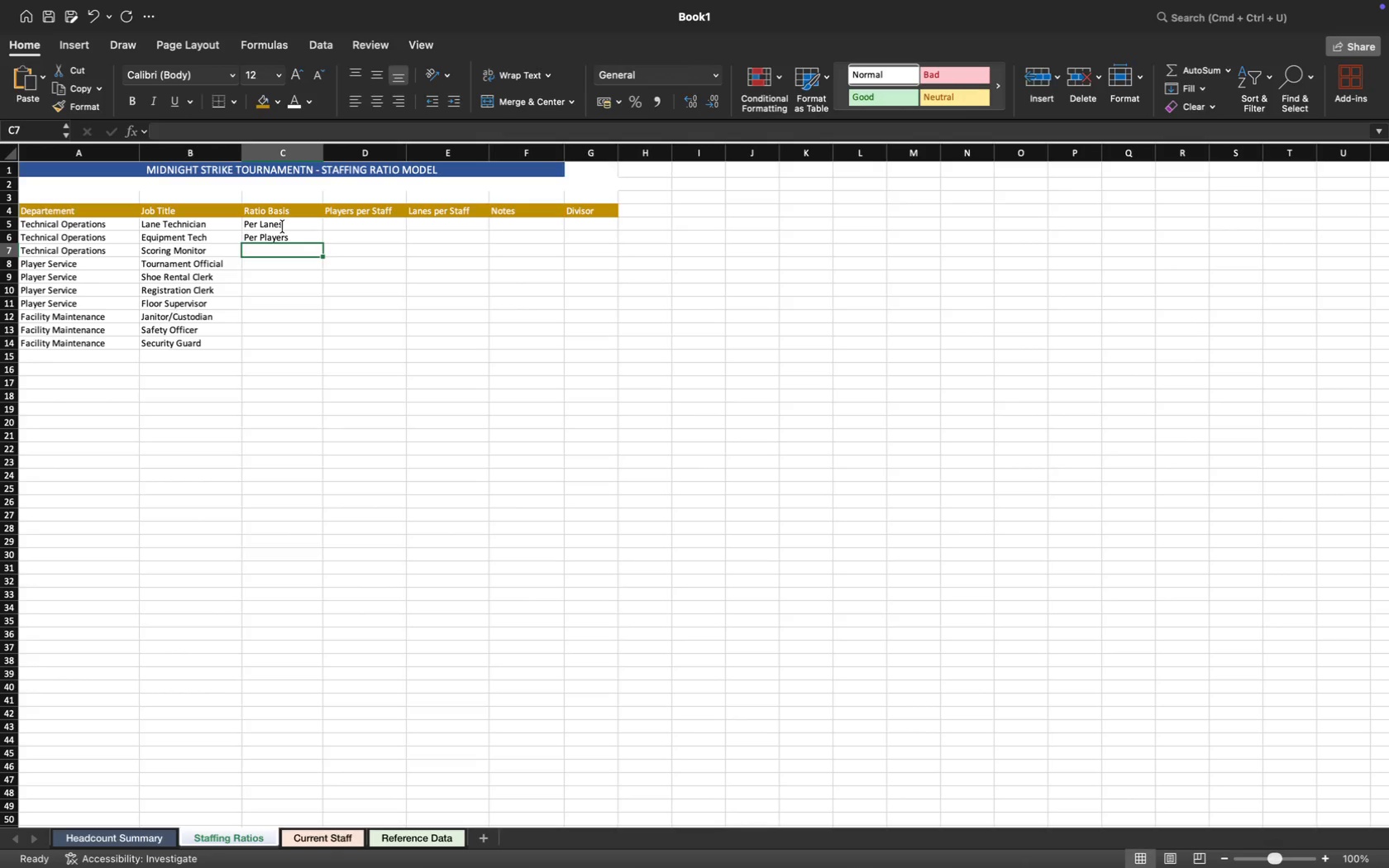 
key(Shift+ShiftLeft)
 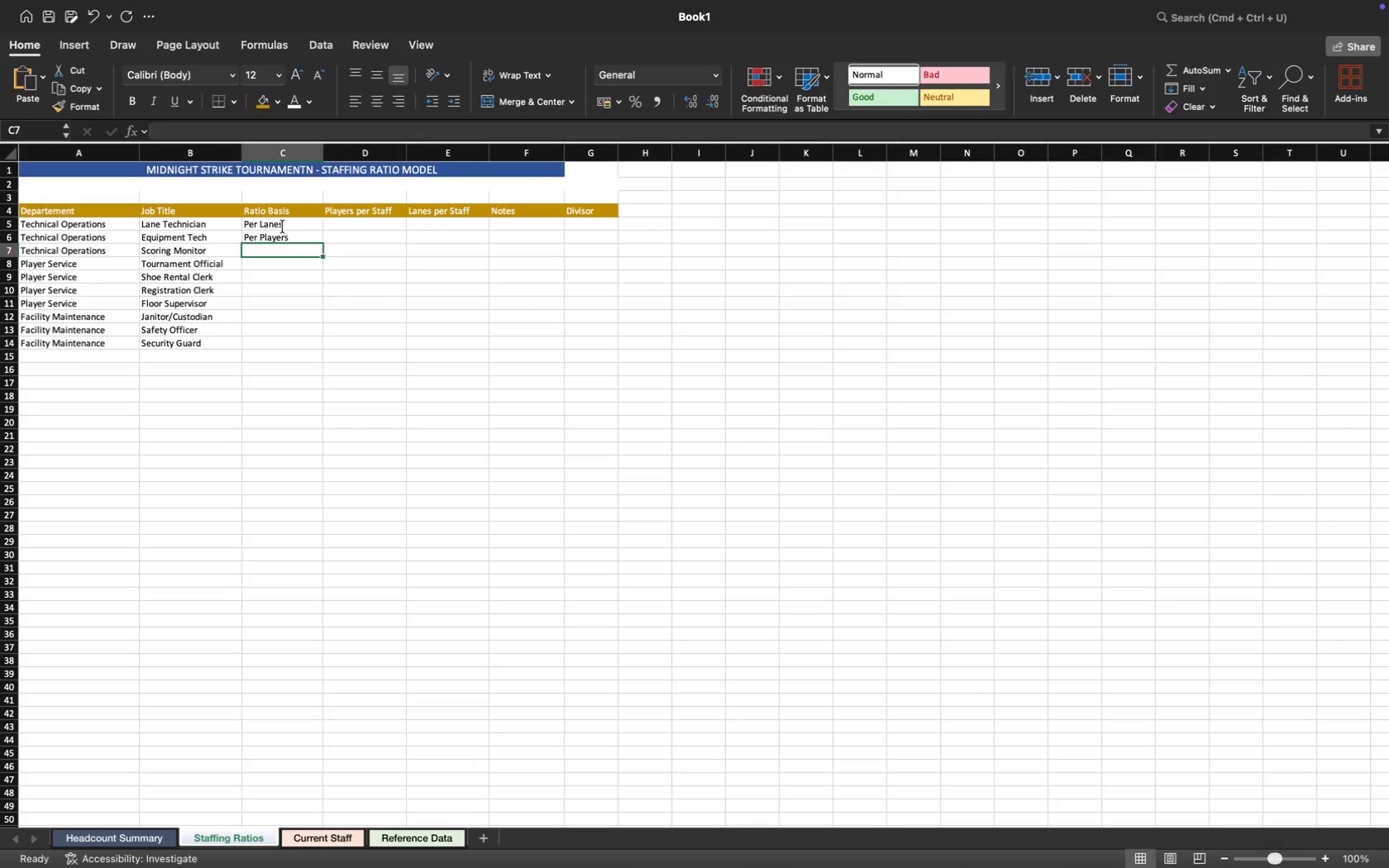 
key(Shift+ShiftLeft)
 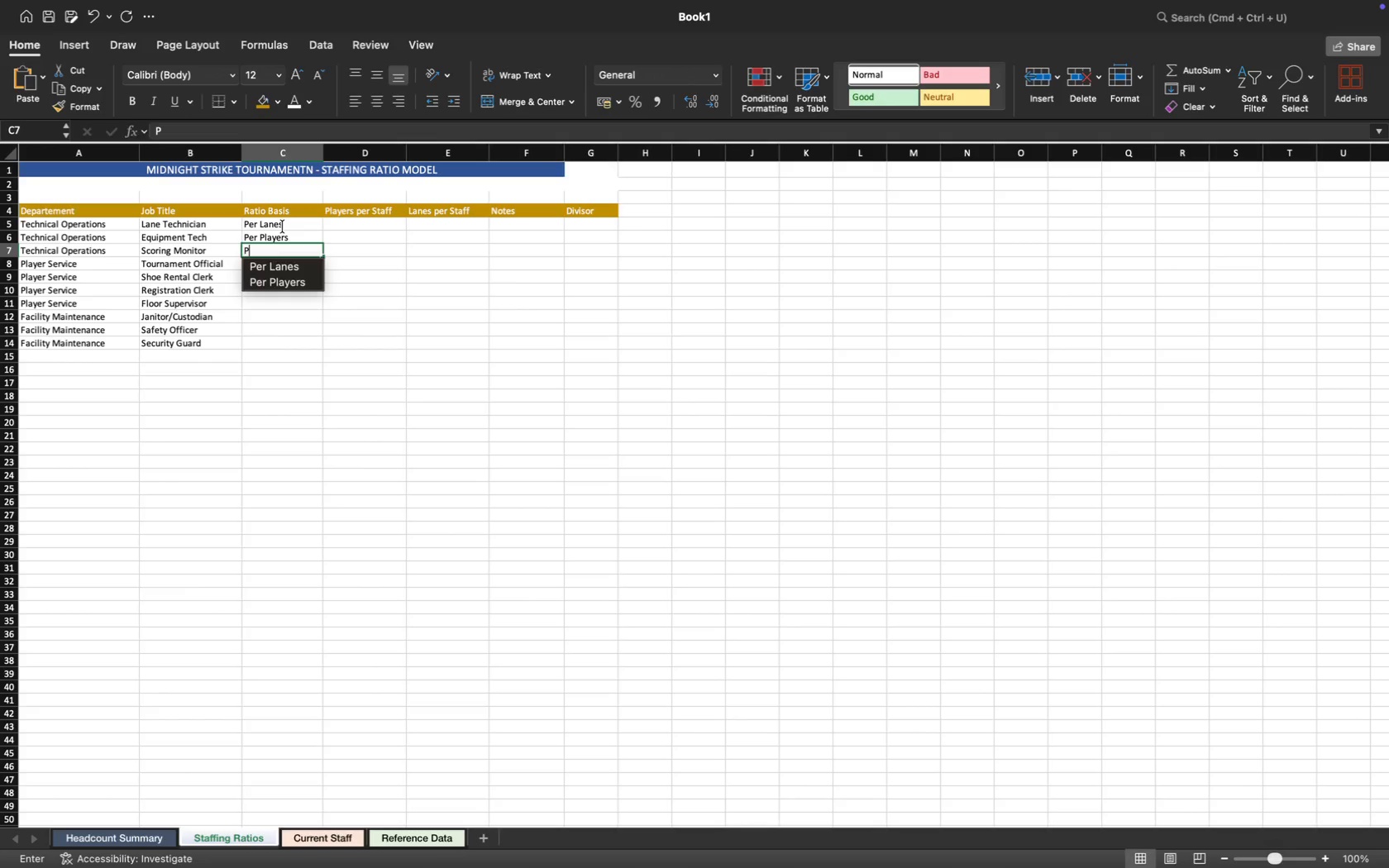 
key(Shift+P)
 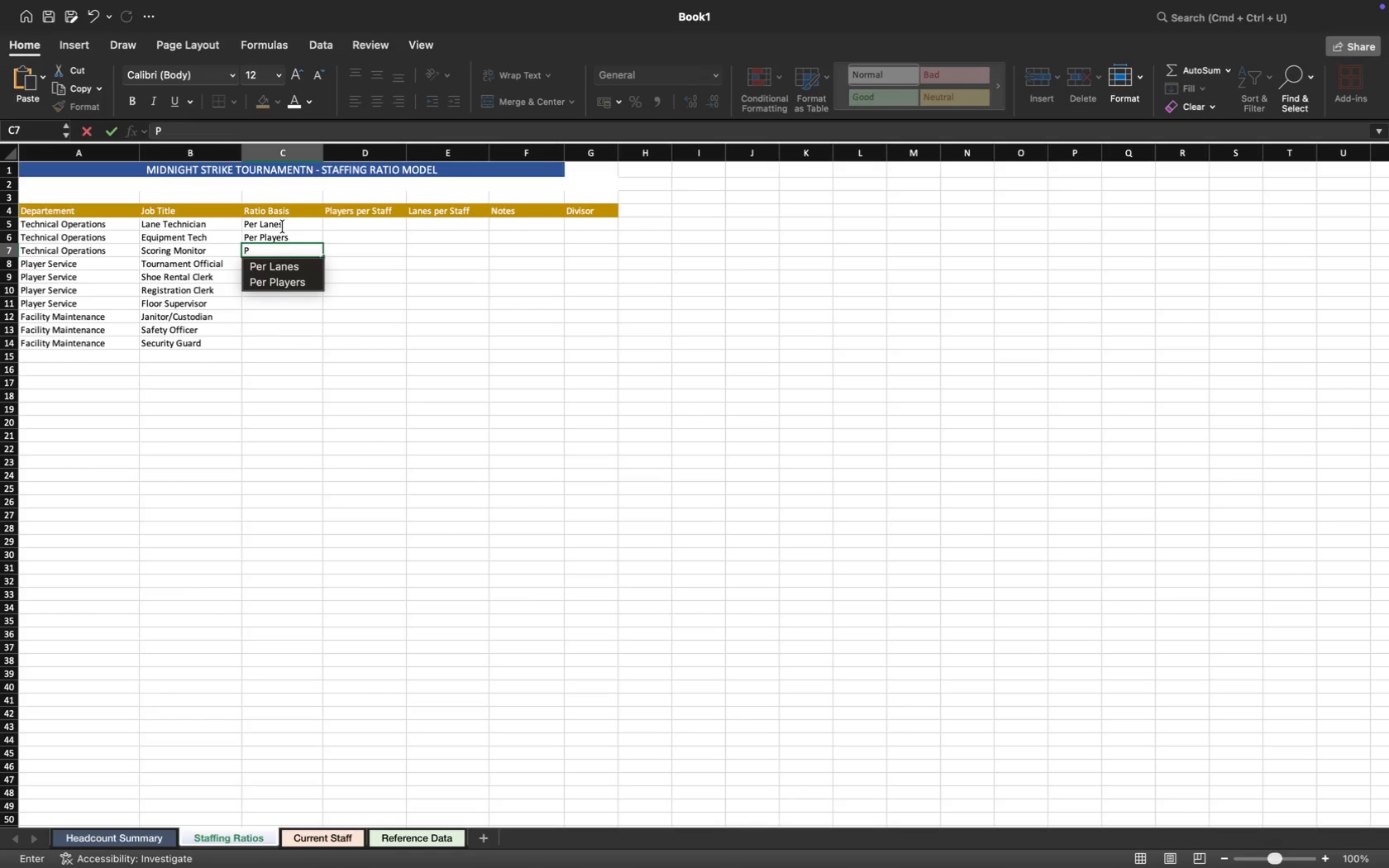 
key(ArrowDown)
 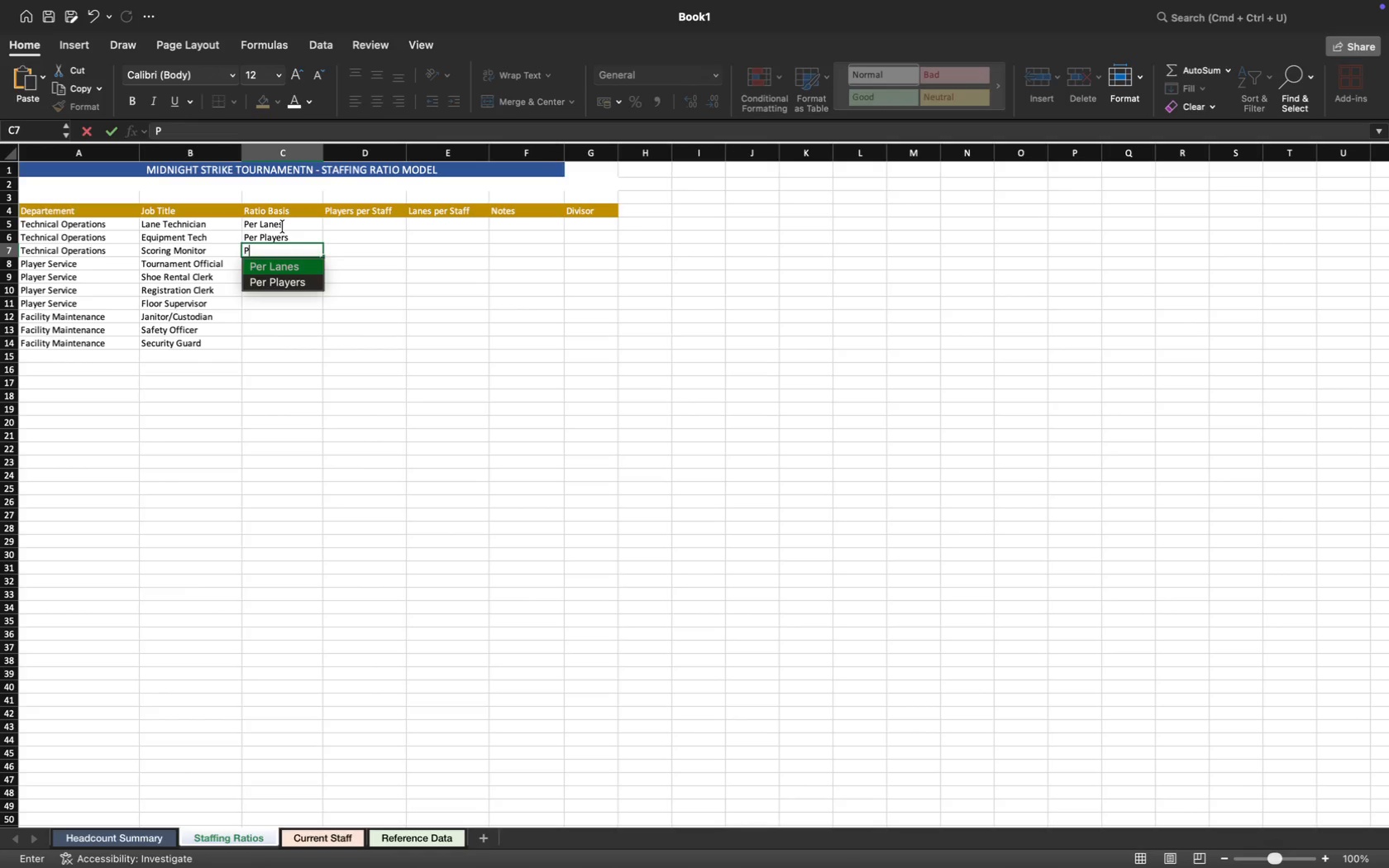 
key(Enter)
 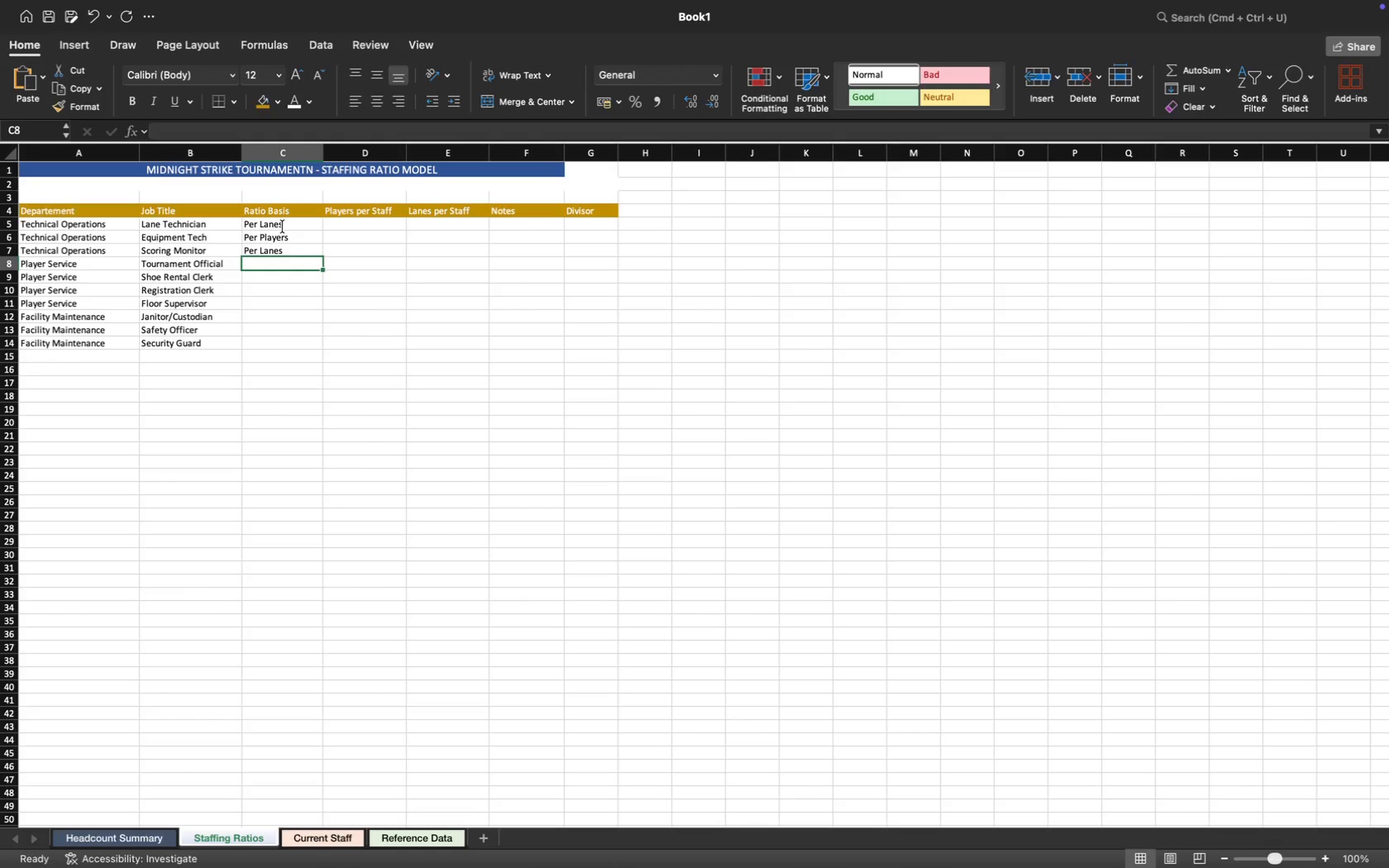 
key(Shift+ShiftLeft)
 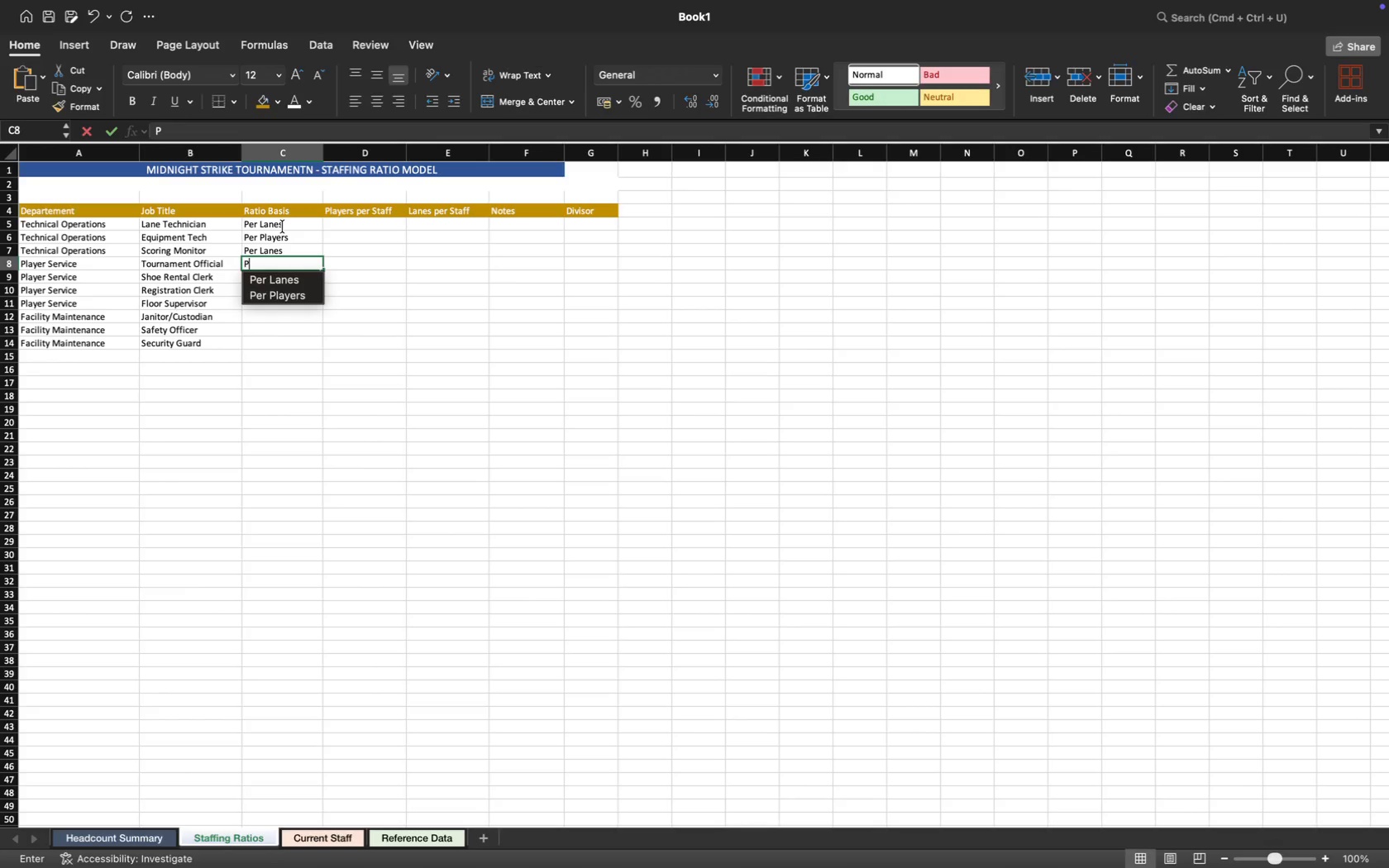 
key(Shift+P)
 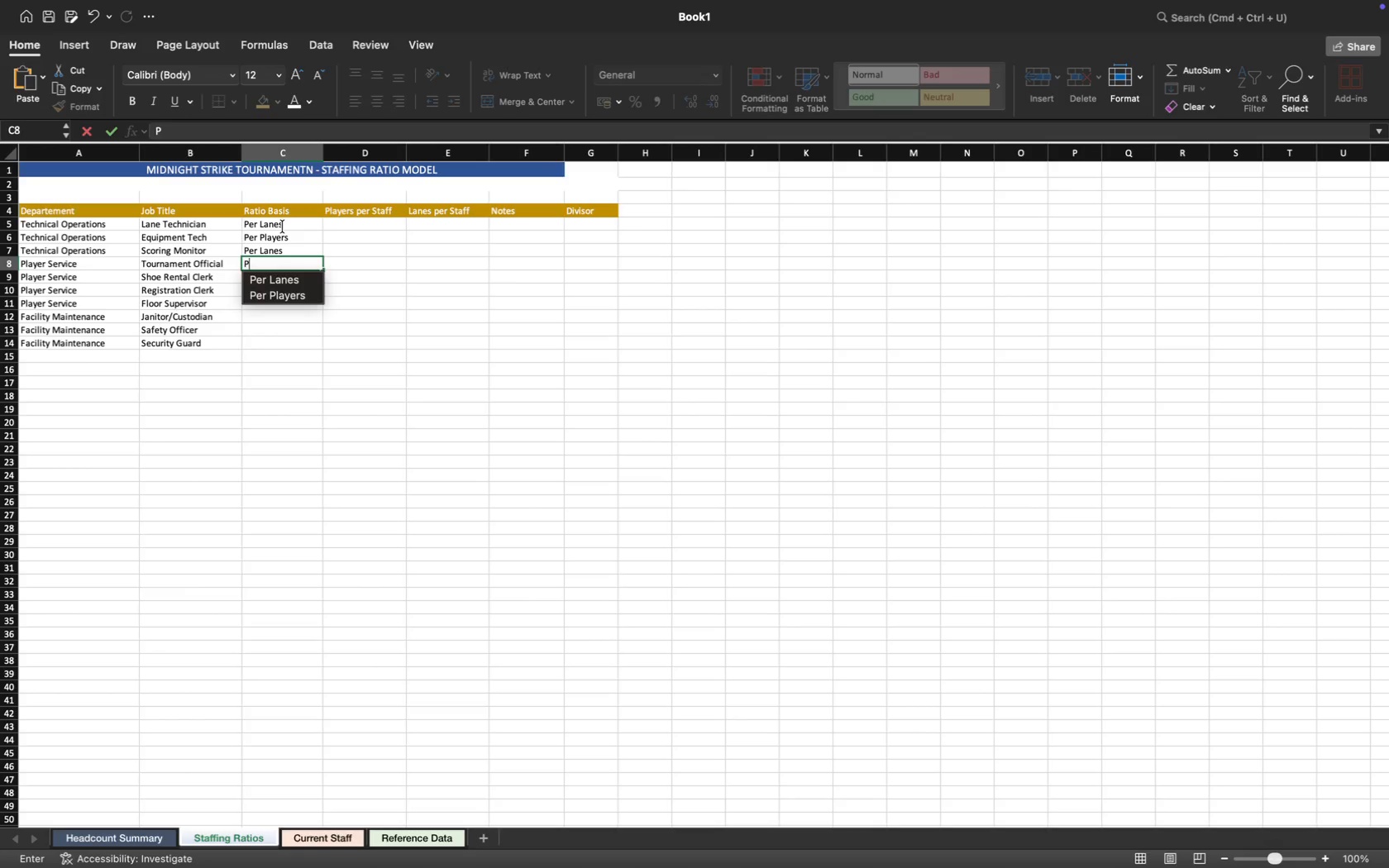 
wait(5.78)
 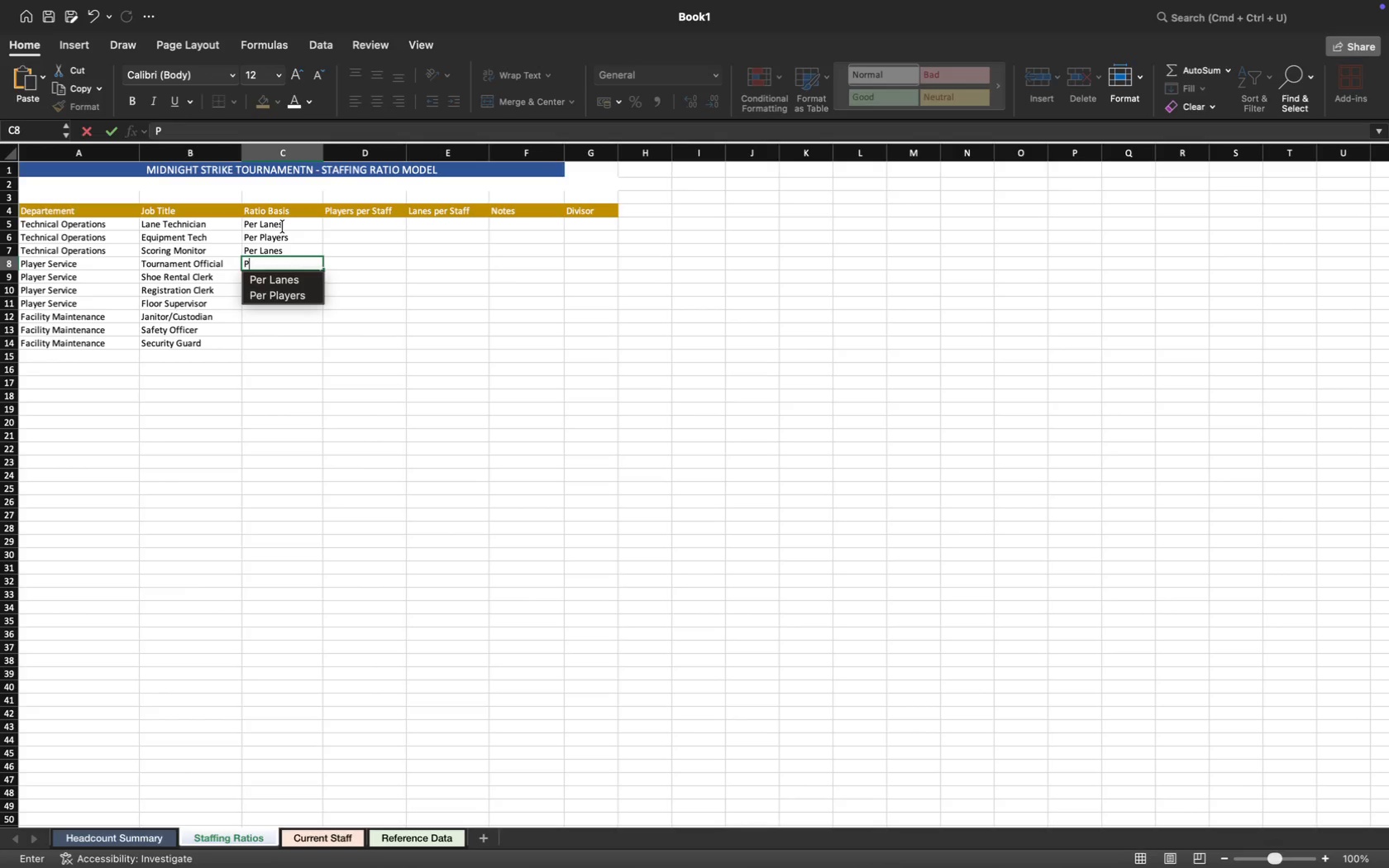 
key(ArrowRight)
 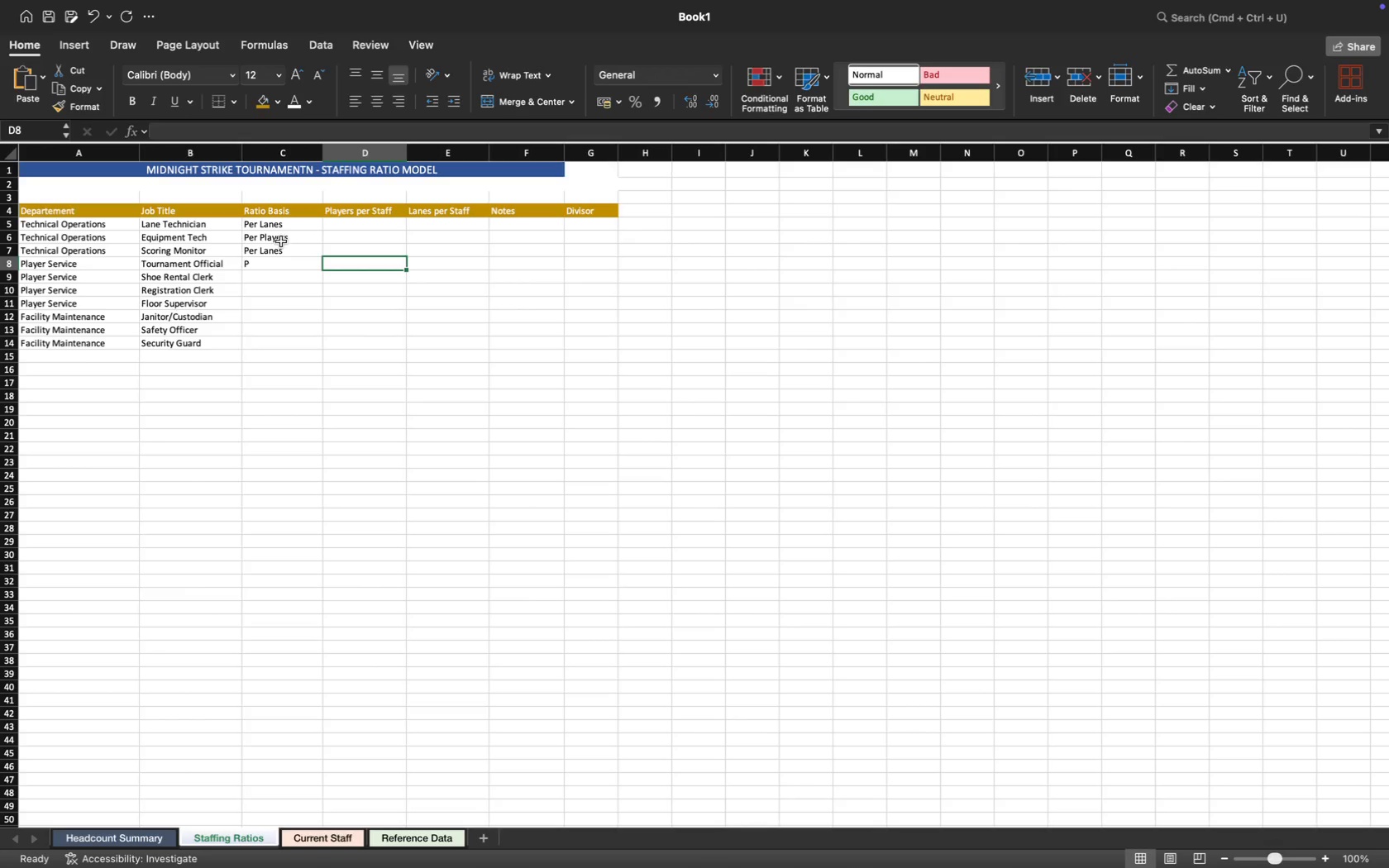 
left_click([277, 265])
 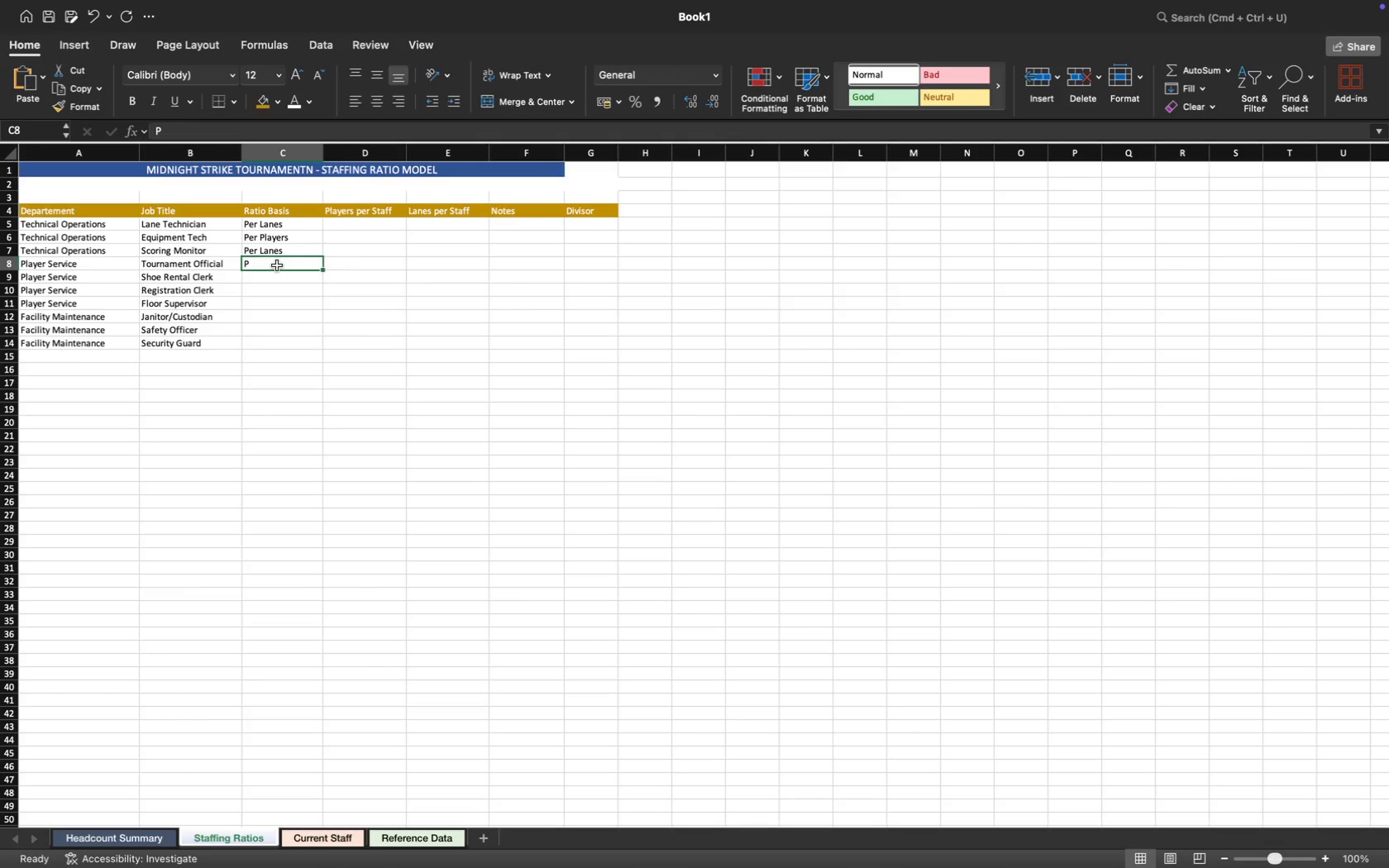 
key(E)
 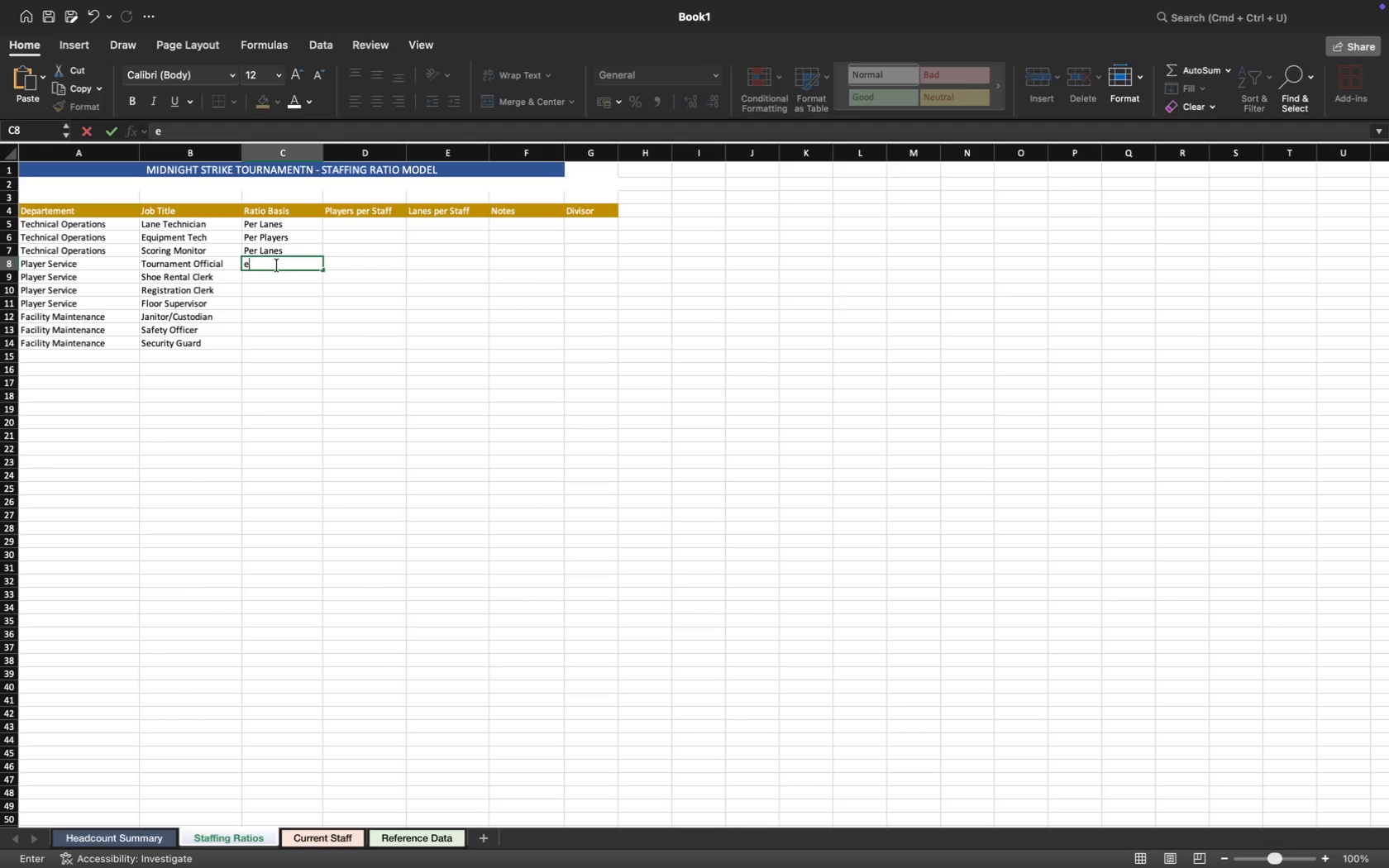 
key(Backspace)
 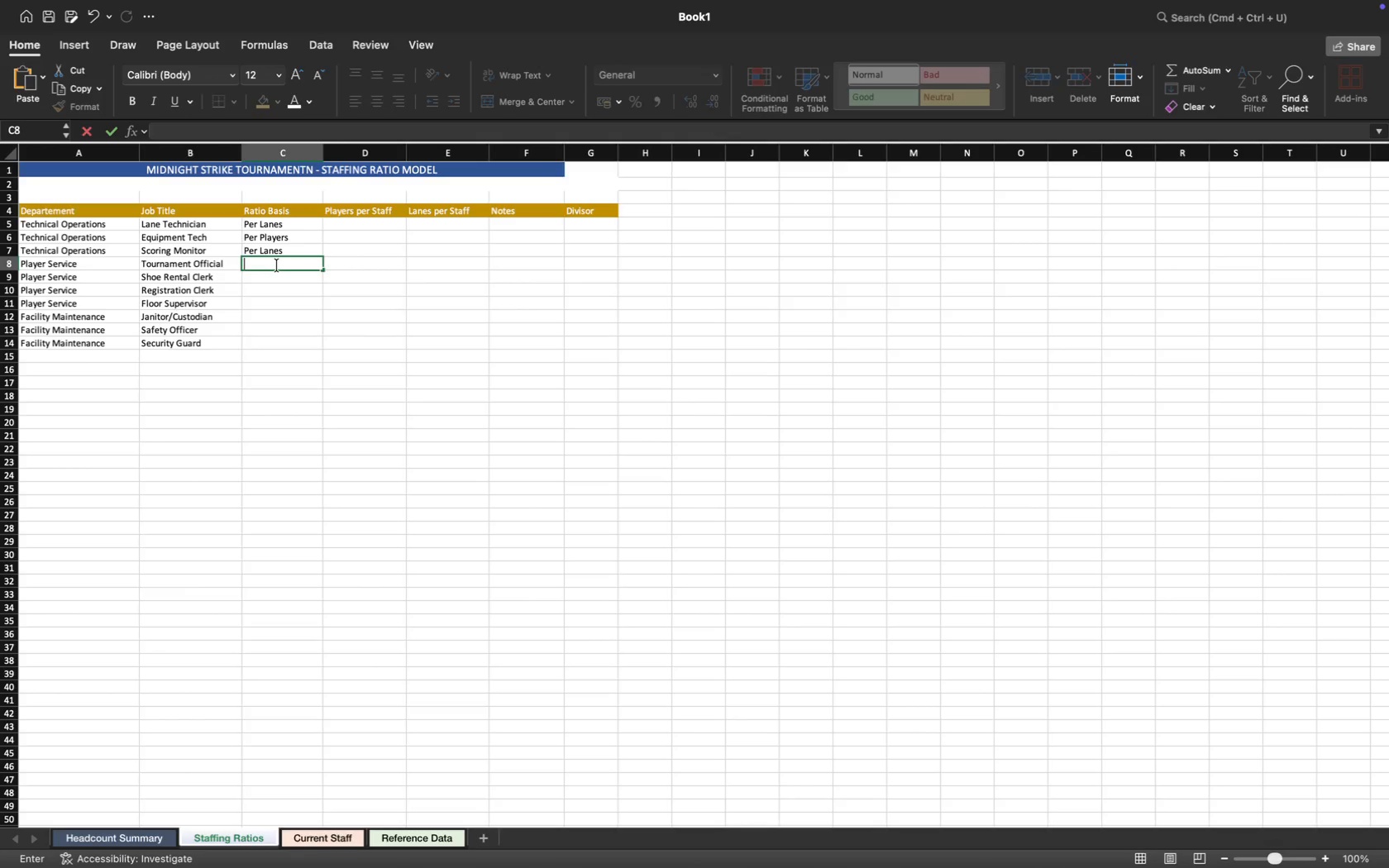 
key(Shift+ShiftRight)
 